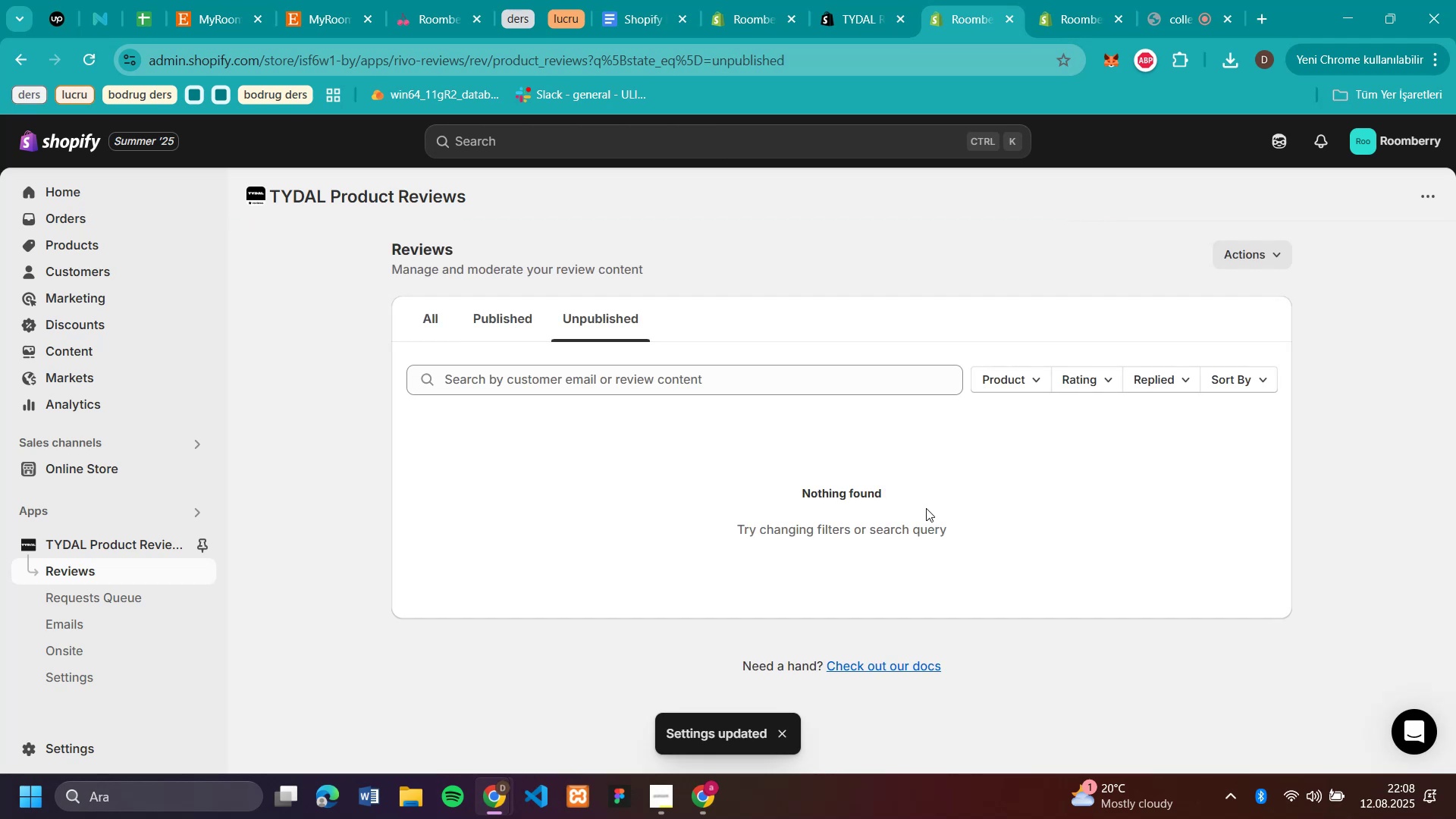 
left_click([94, 594])
 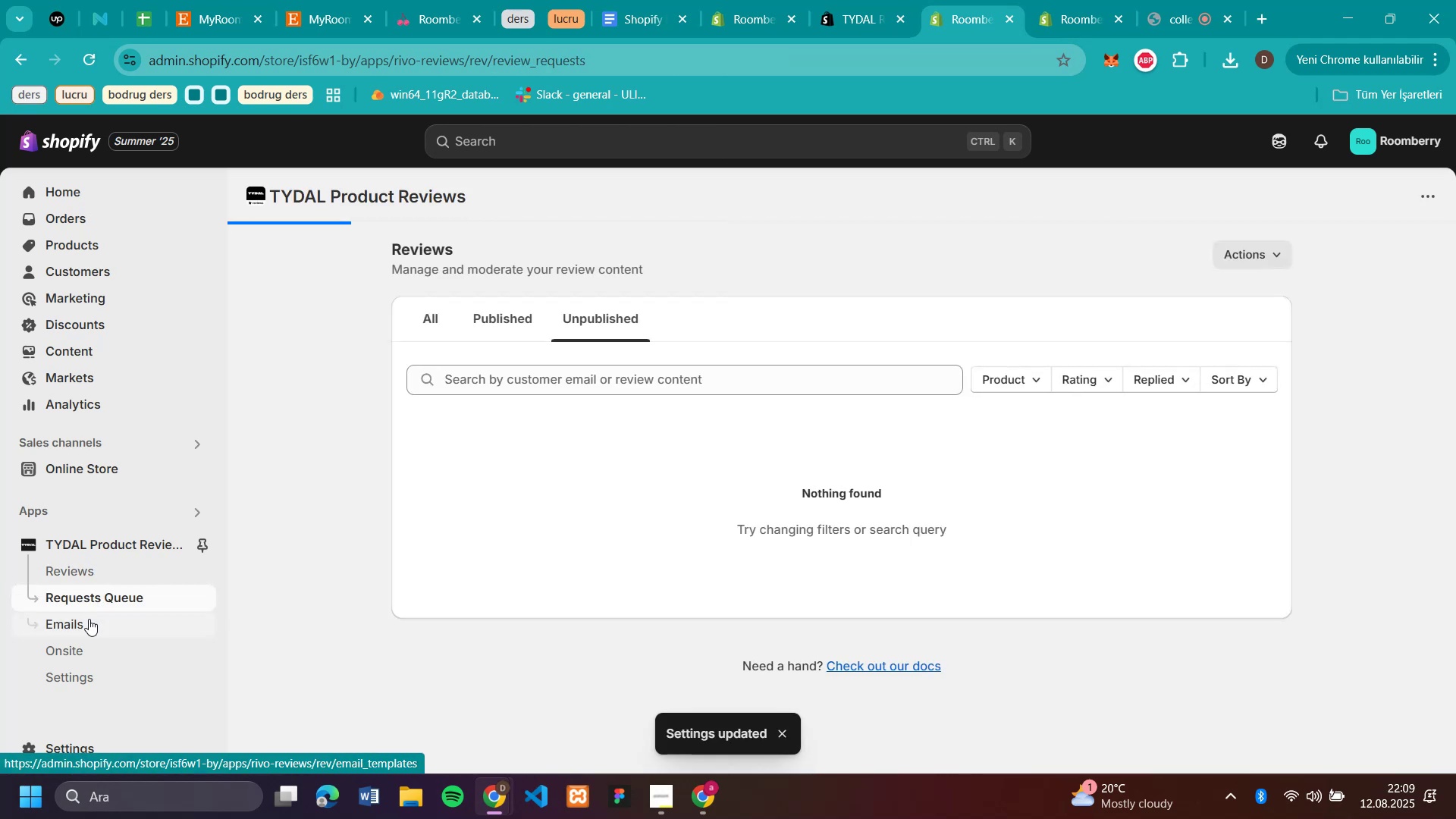 
left_click([86, 624])
 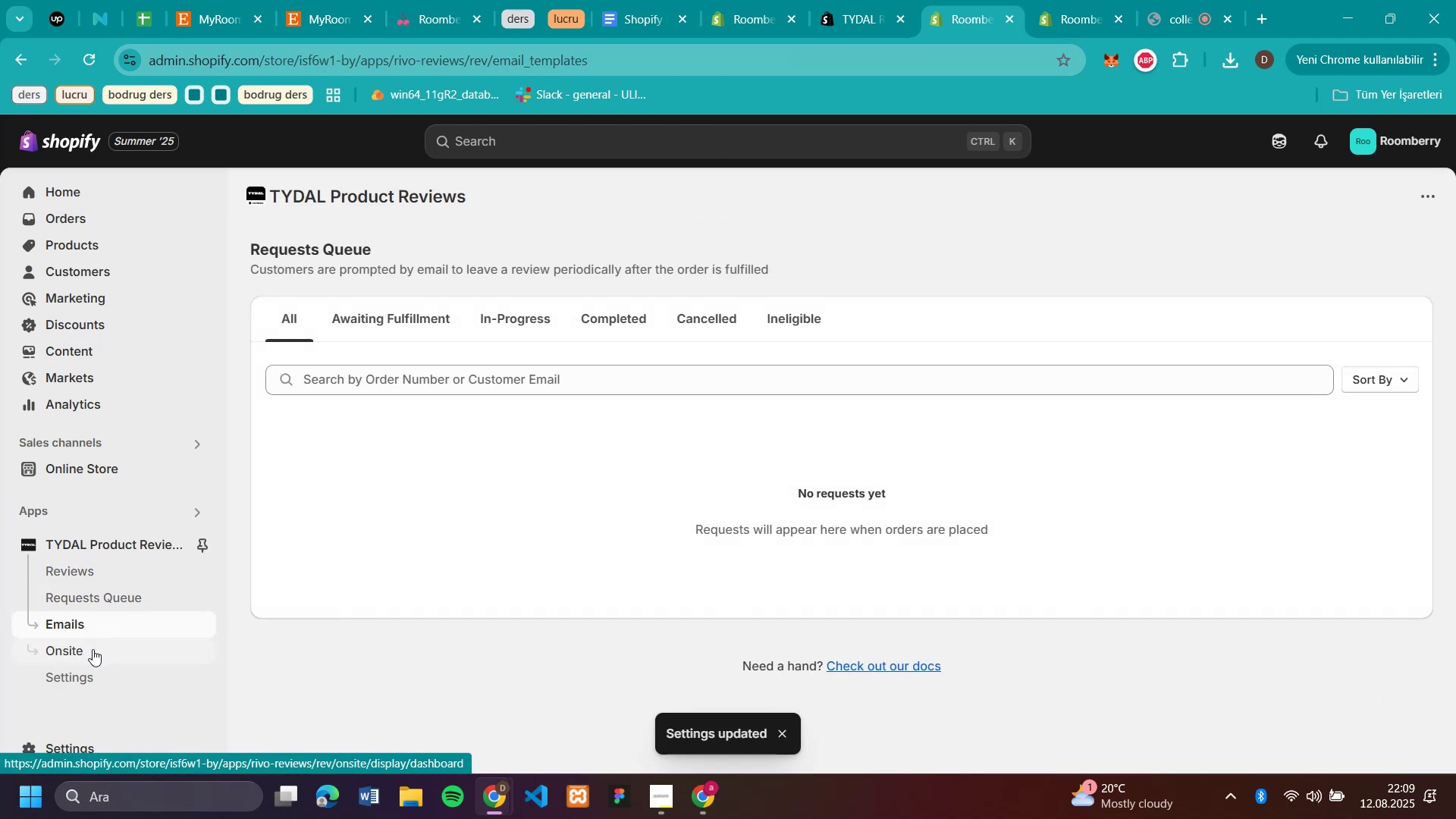 
left_click([93, 649])
 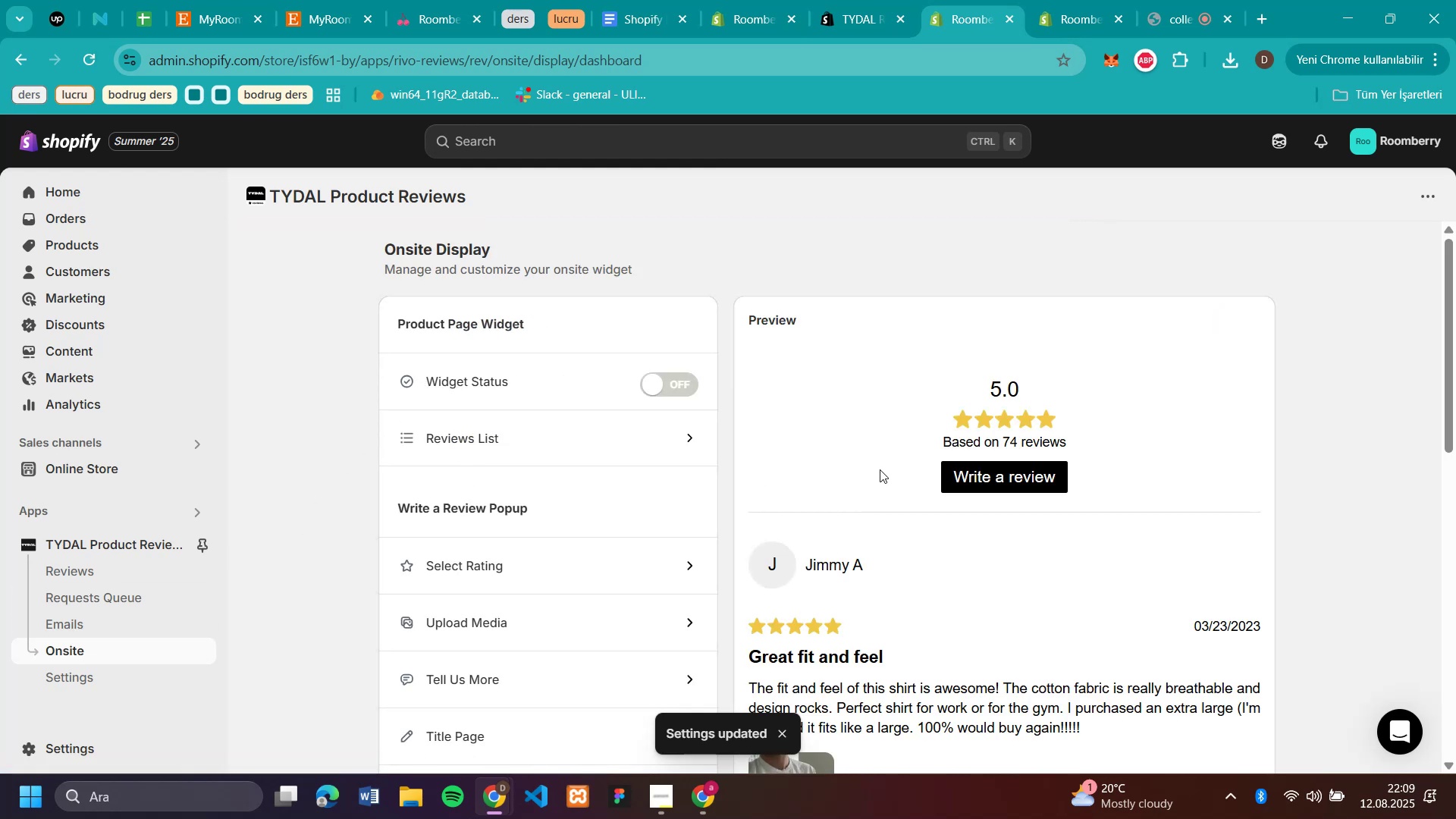 
scroll: coordinate [886, 472], scroll_direction: down, amount: 4.0
 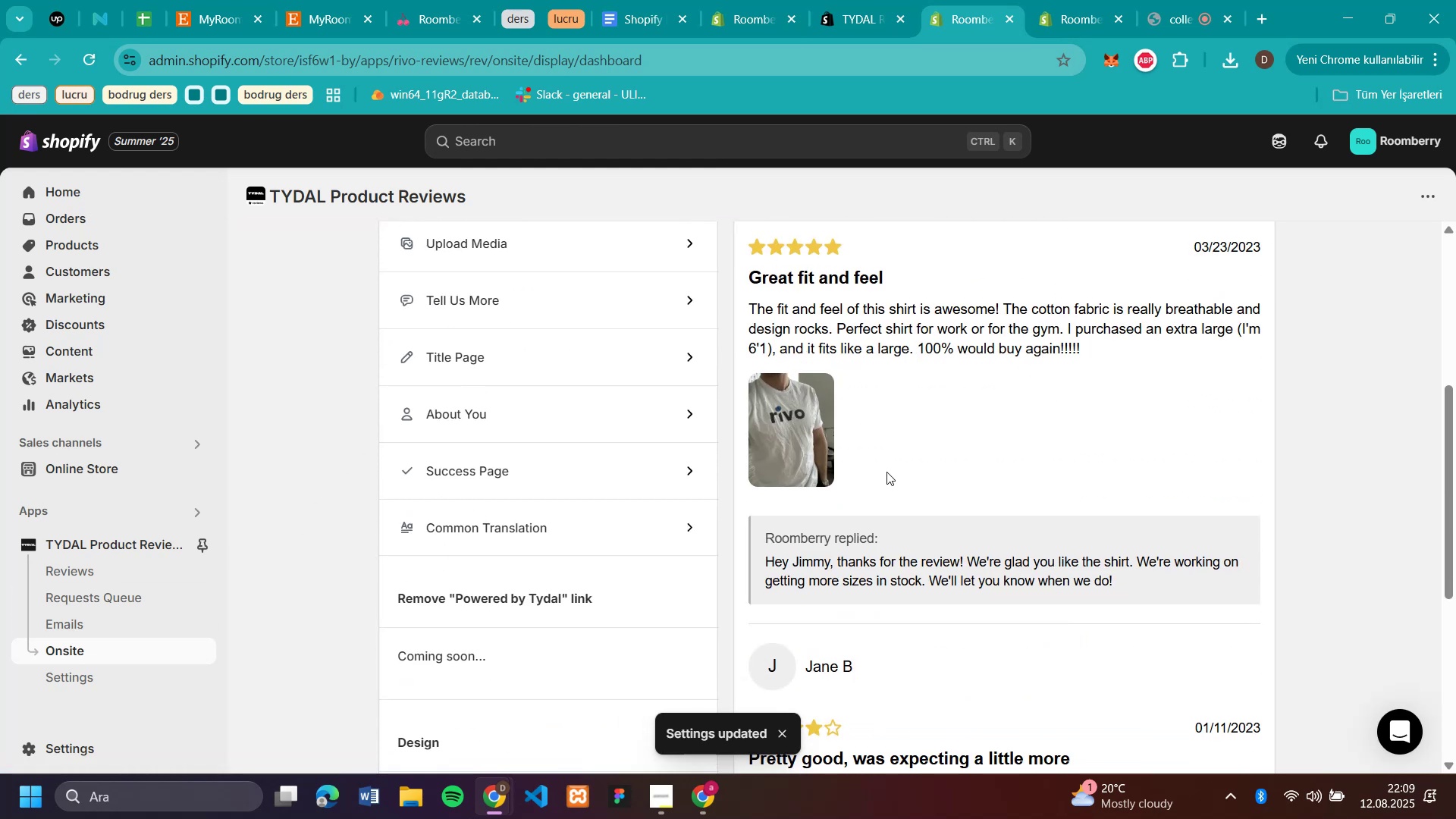 
scroll: coordinate [886, 472], scroll_direction: up, amount: 1.0
 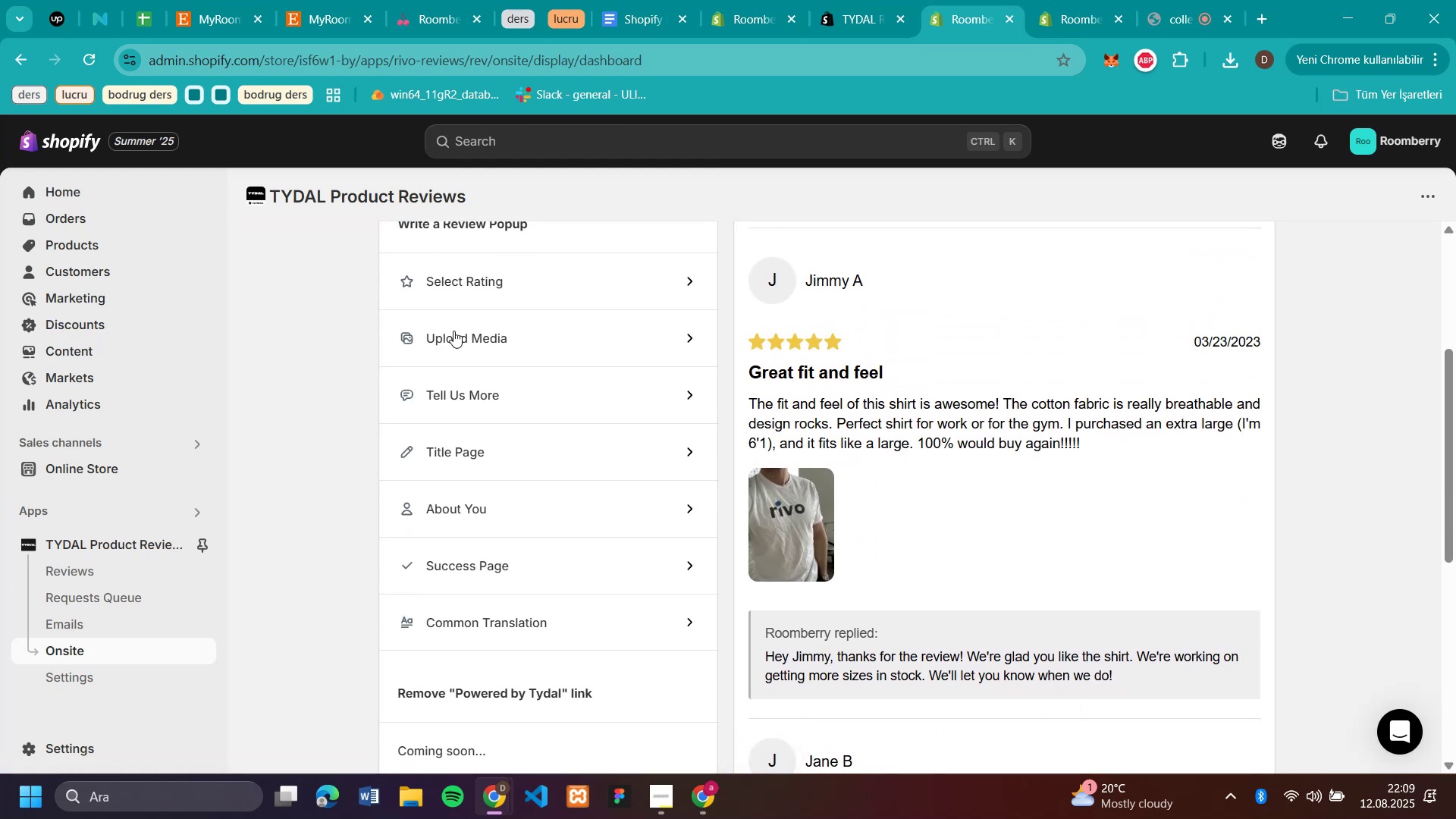 
left_click([453, 331])
 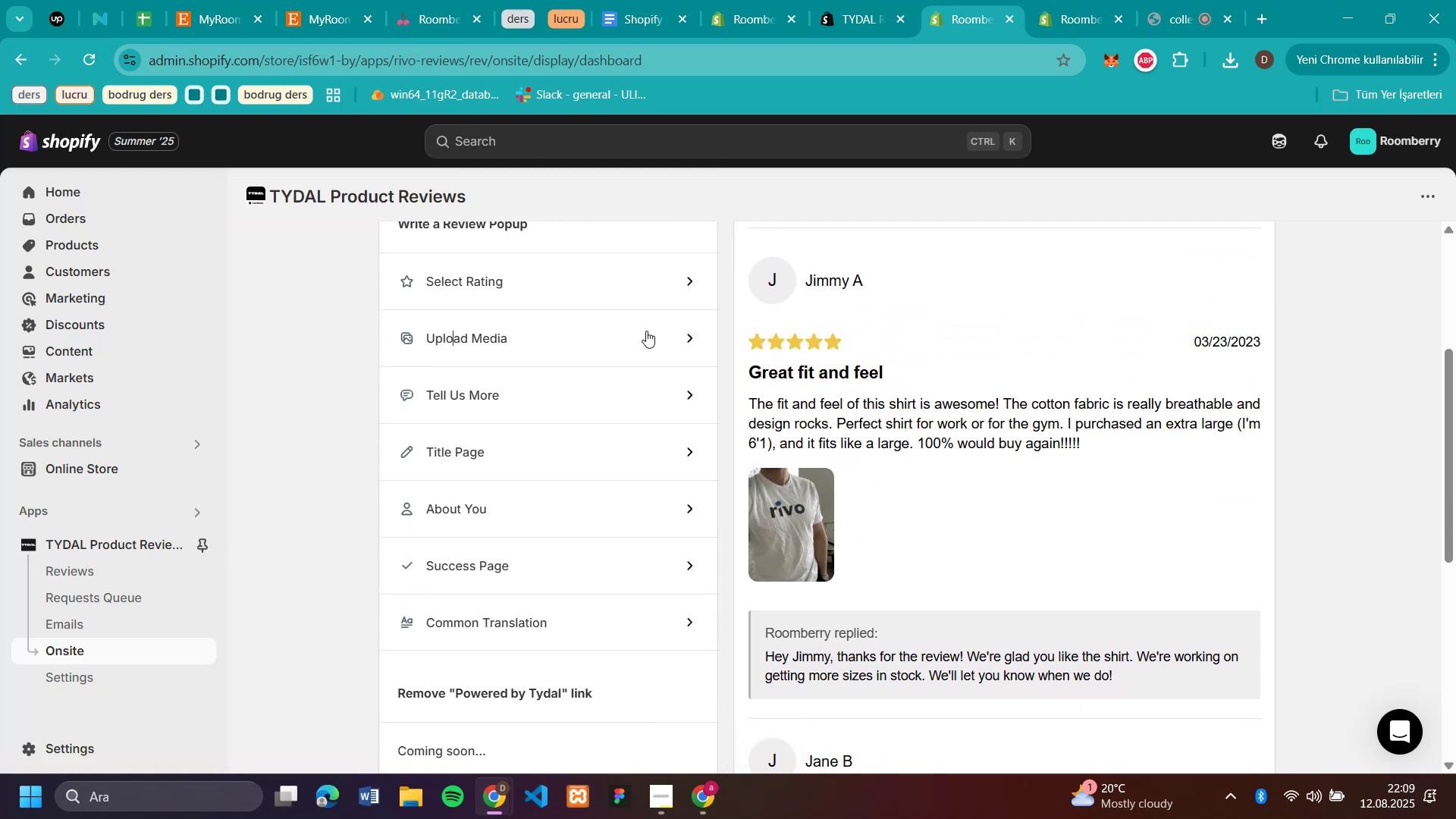 
left_click([682, 331])
 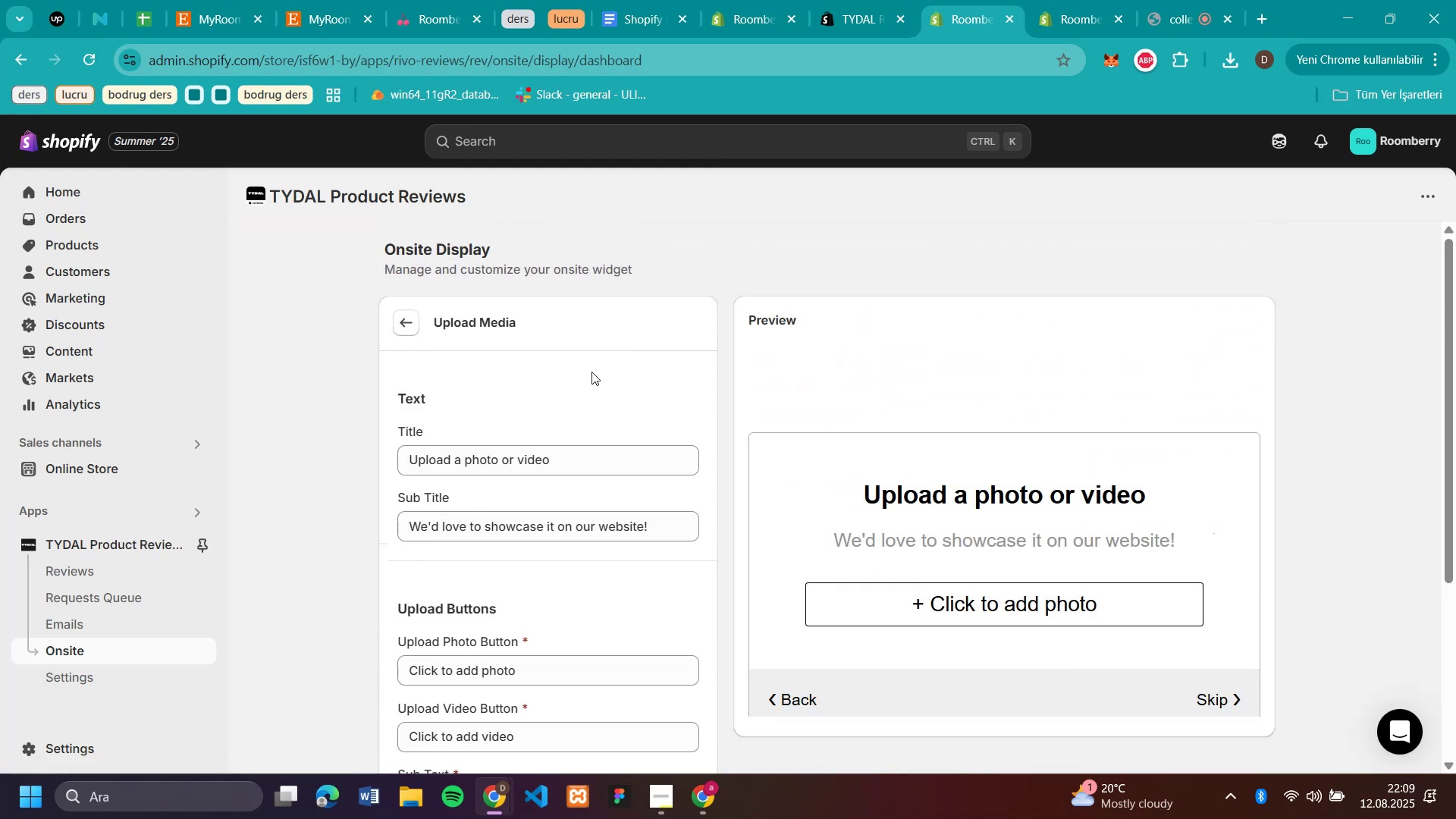 
scroll: coordinate [592, 372], scroll_direction: down, amount: 1.0
 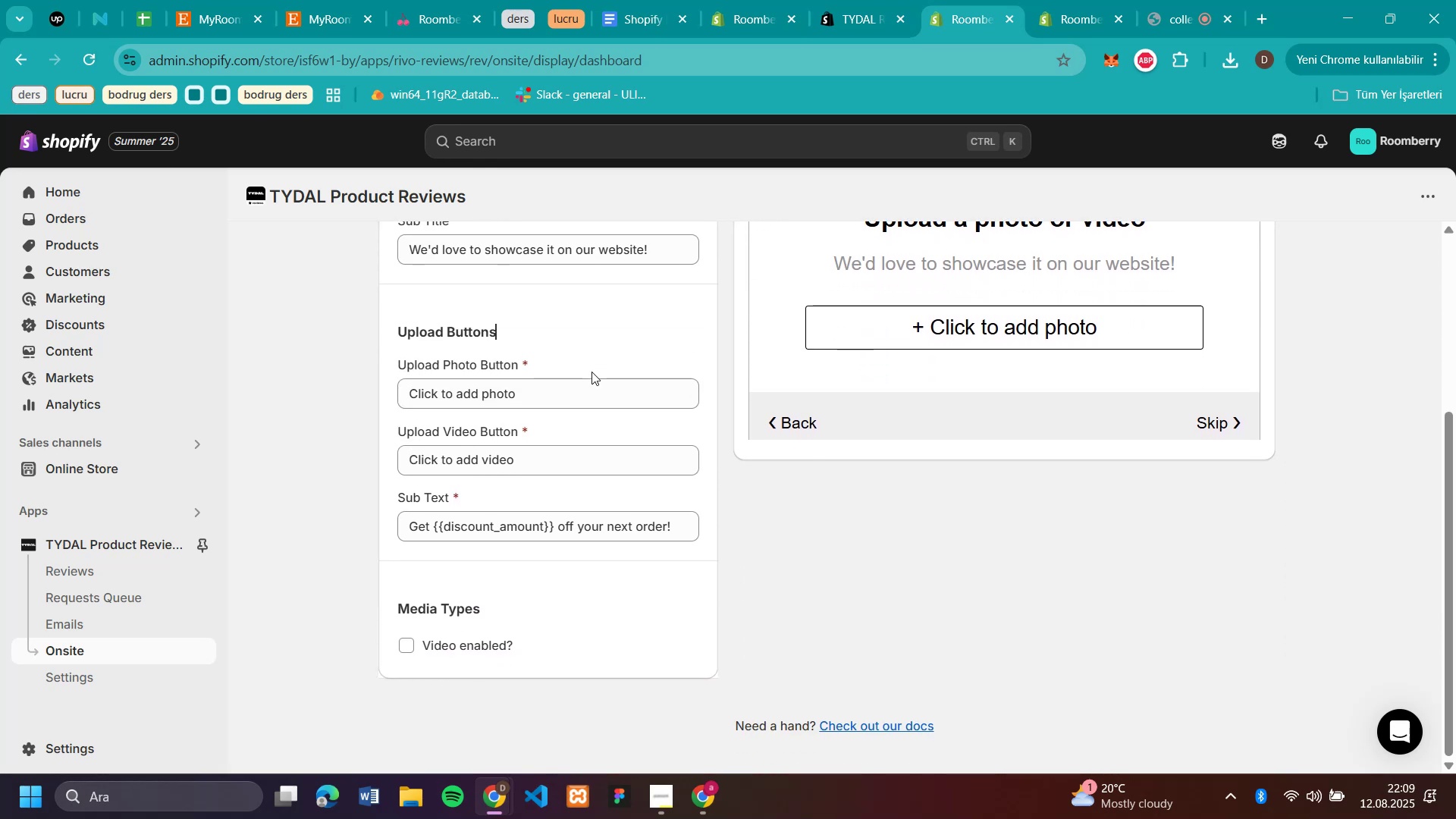 
scroll: coordinate [592, 372], scroll_direction: up, amount: 4.0
 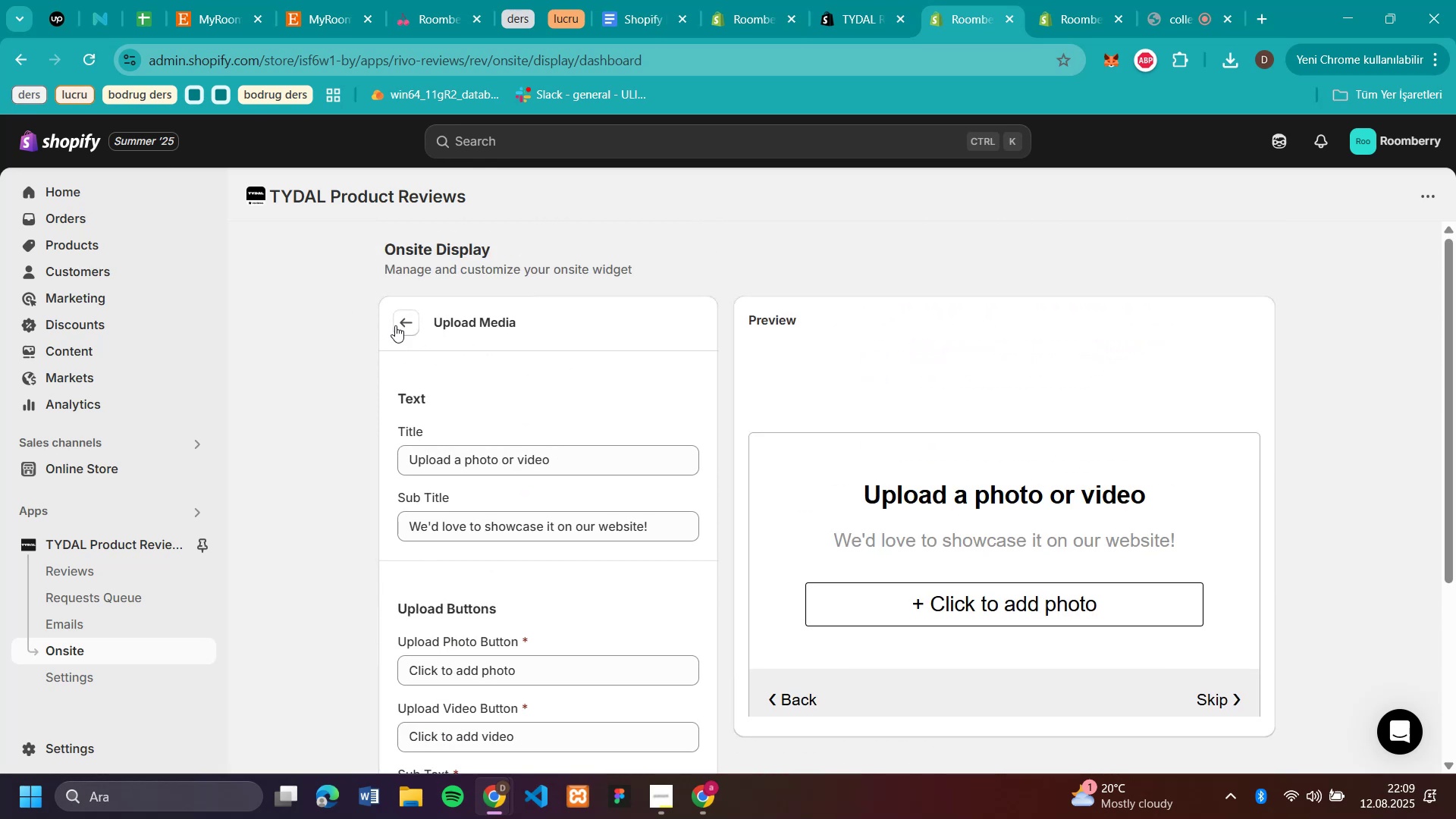 
left_click([396, 325])
 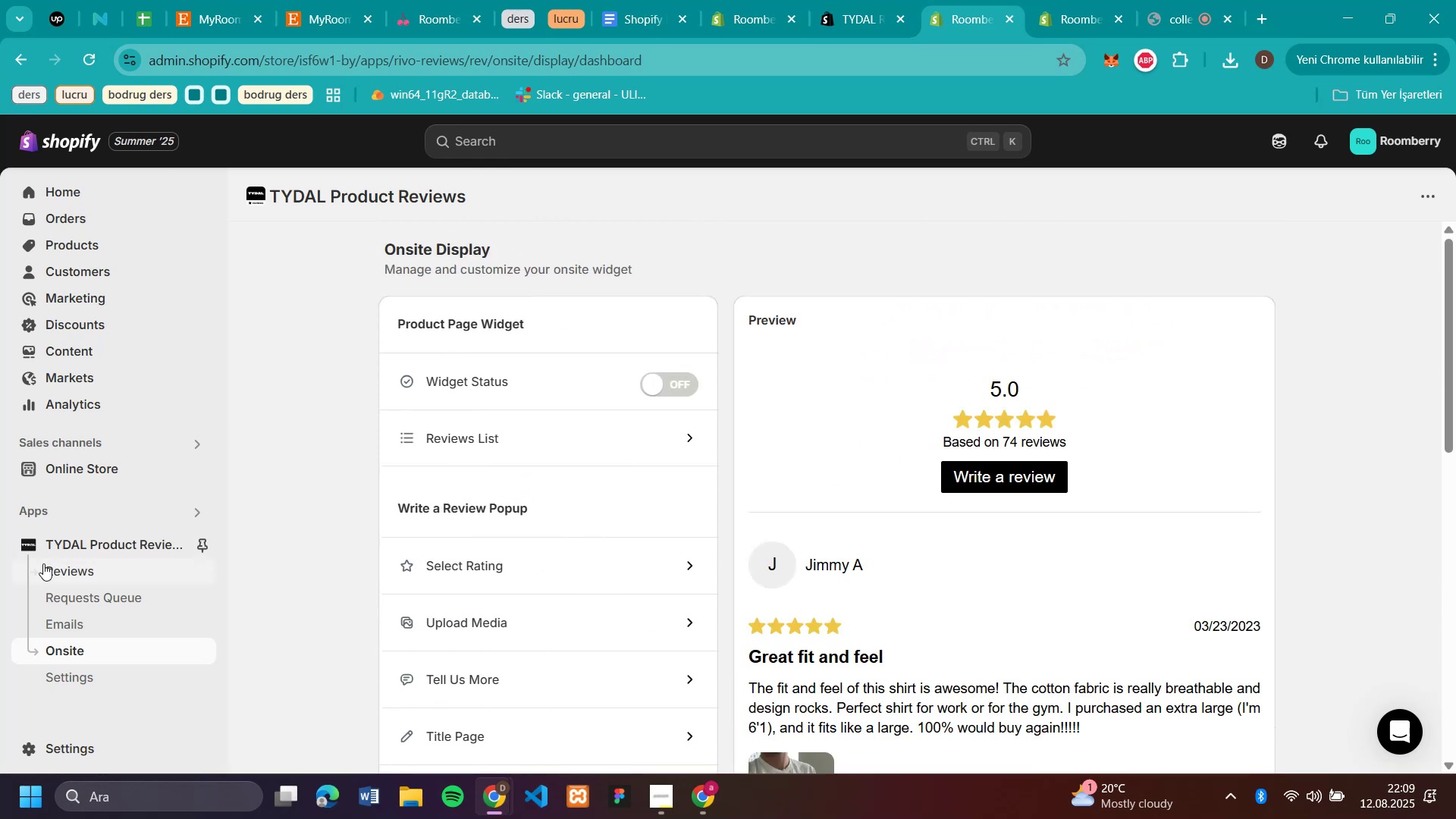 
left_click([105, 461])
 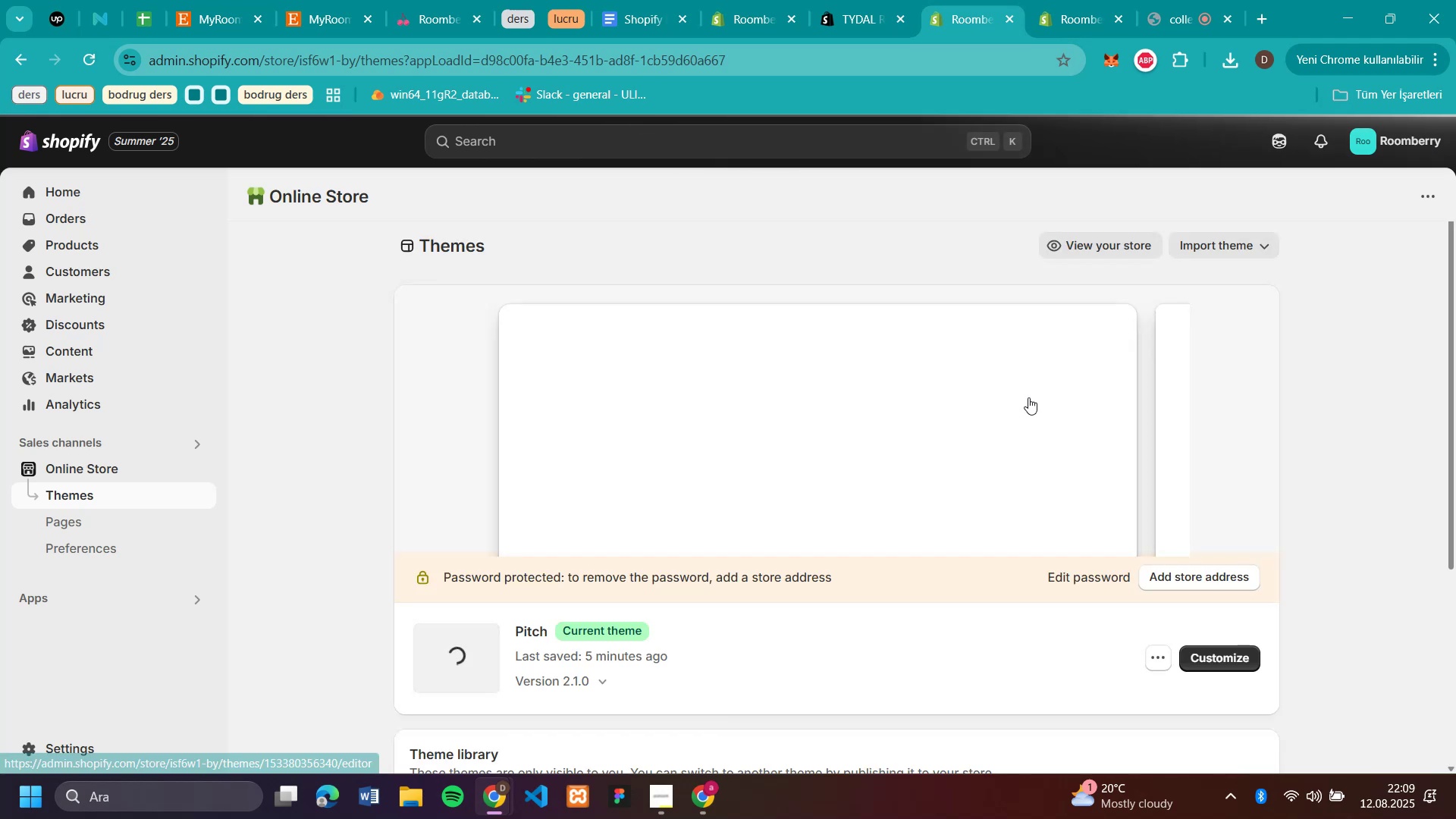 
wait(5.06)
 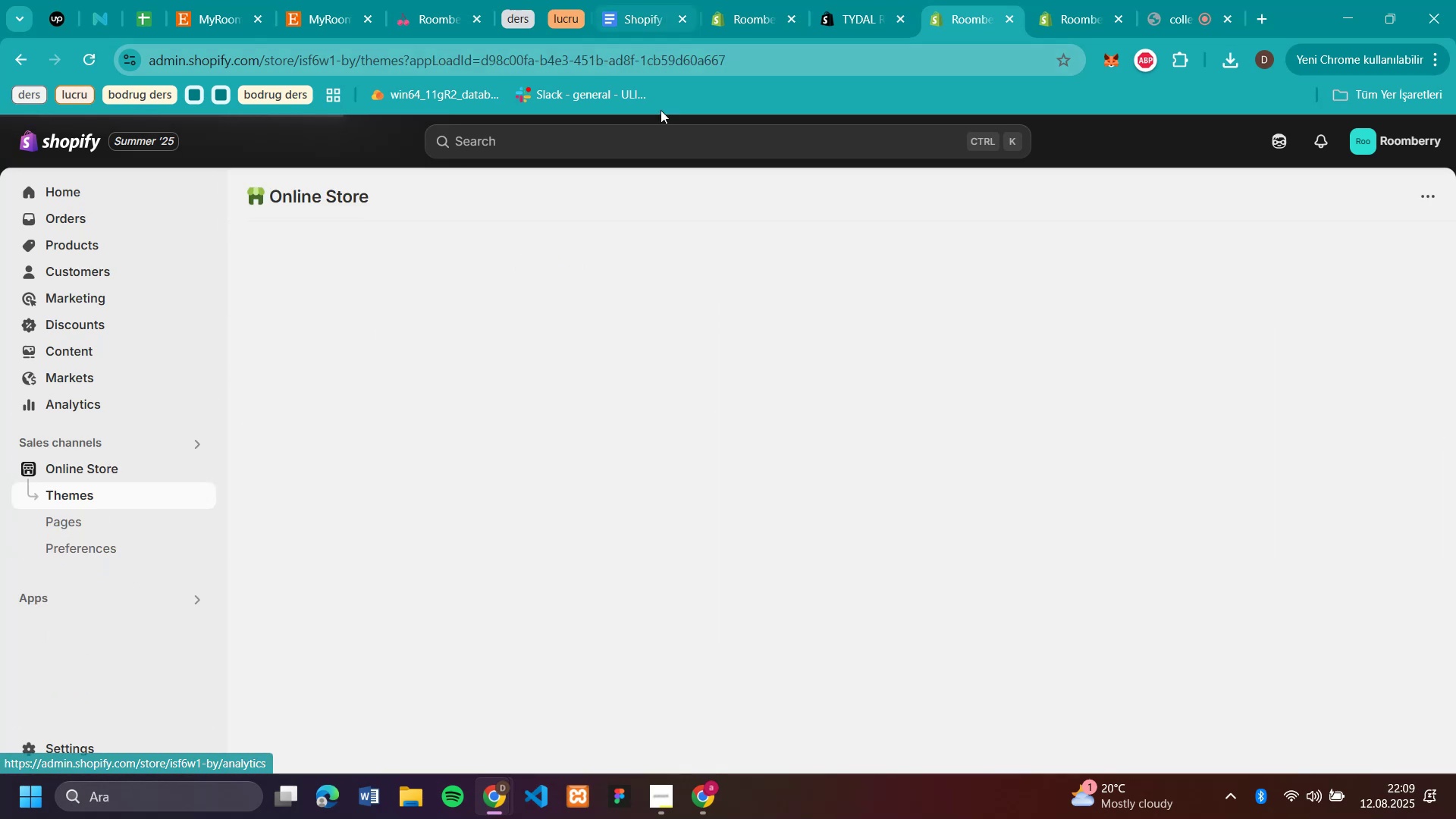 
left_click([1225, 654])
 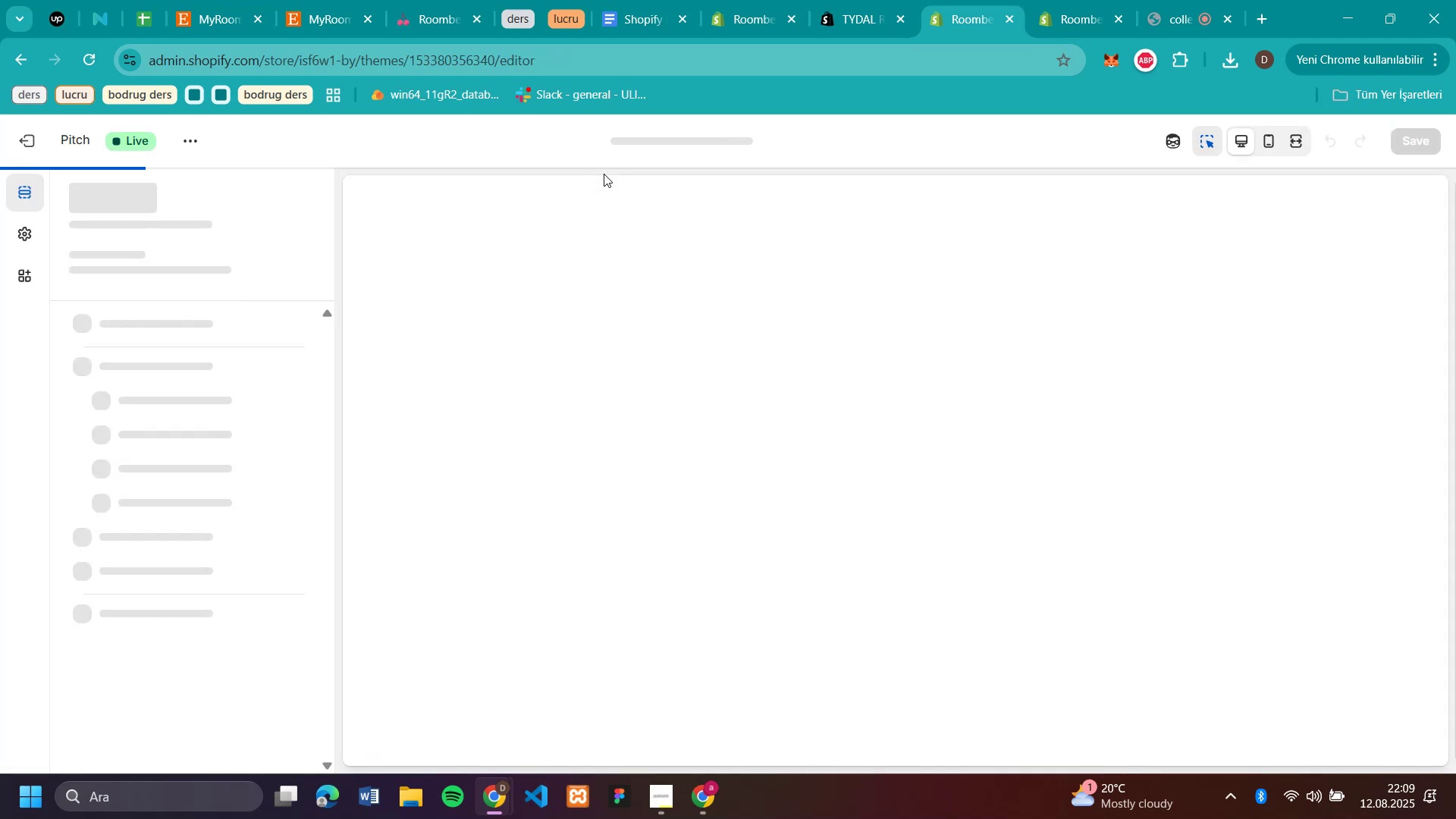 
scroll: coordinate [952, 330], scroll_direction: down, amount: 28.0
 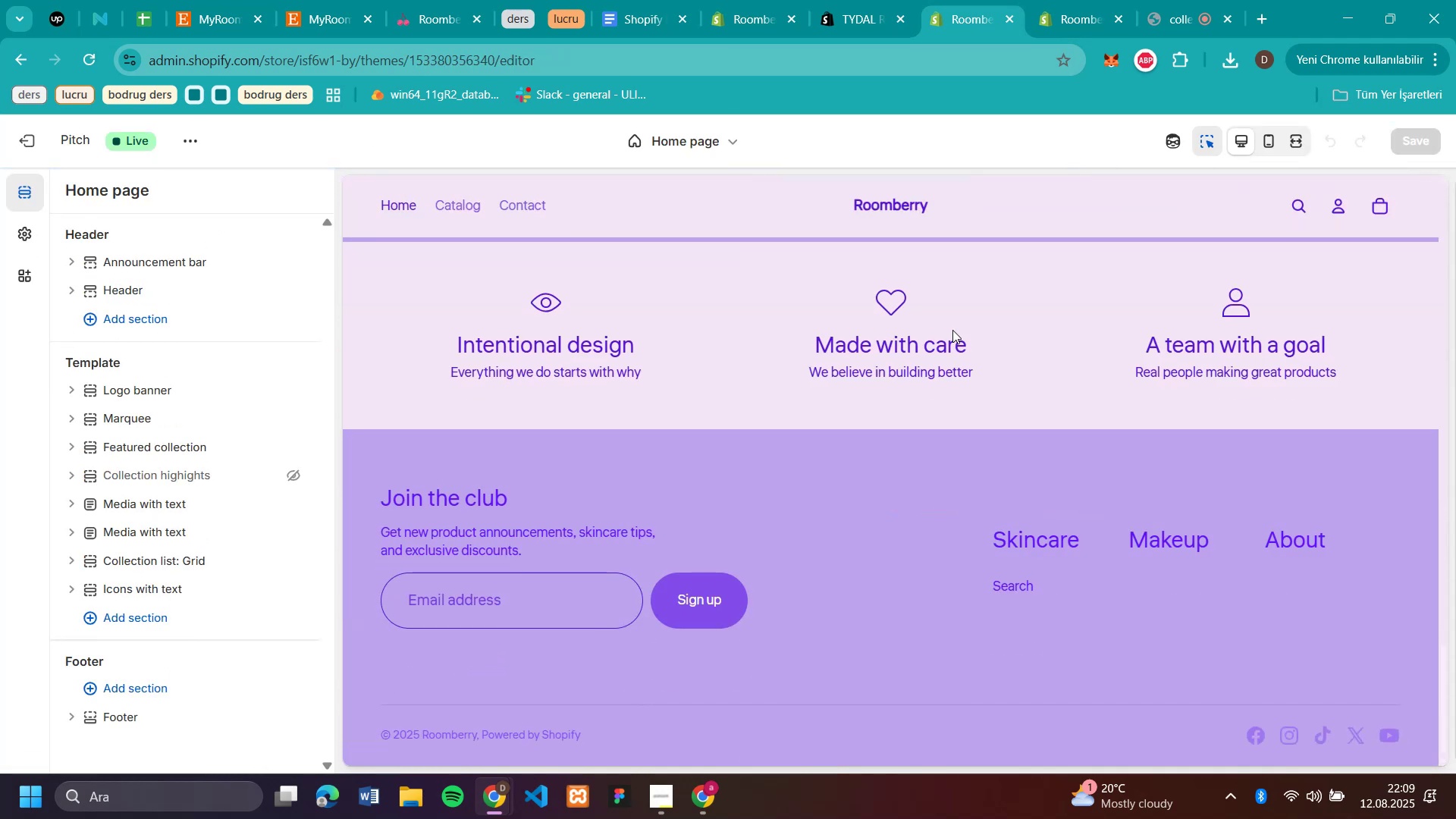 
scroll: coordinate [952, 330], scroll_direction: up, amount: 2.0
 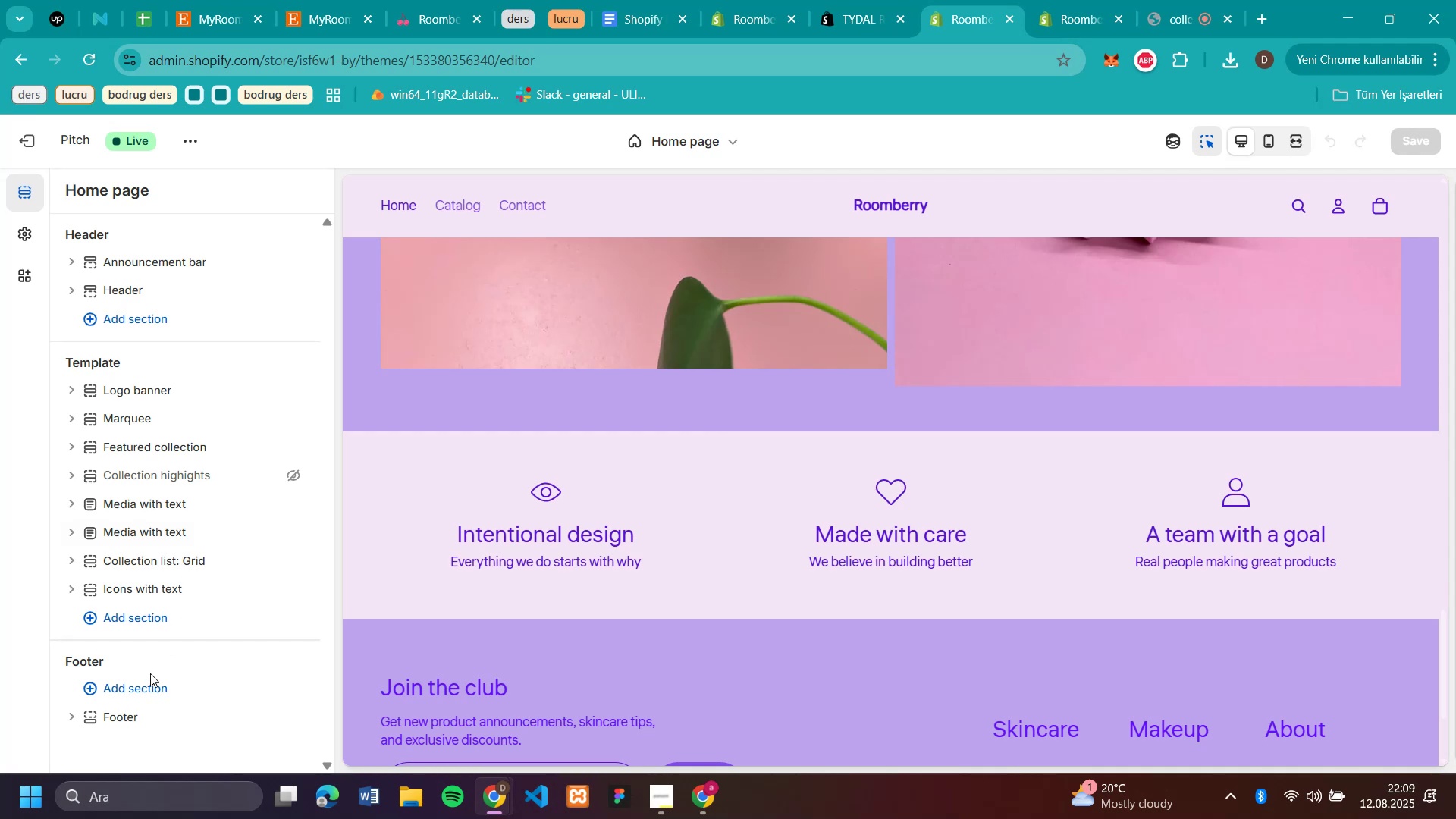 
left_click([145, 620])
 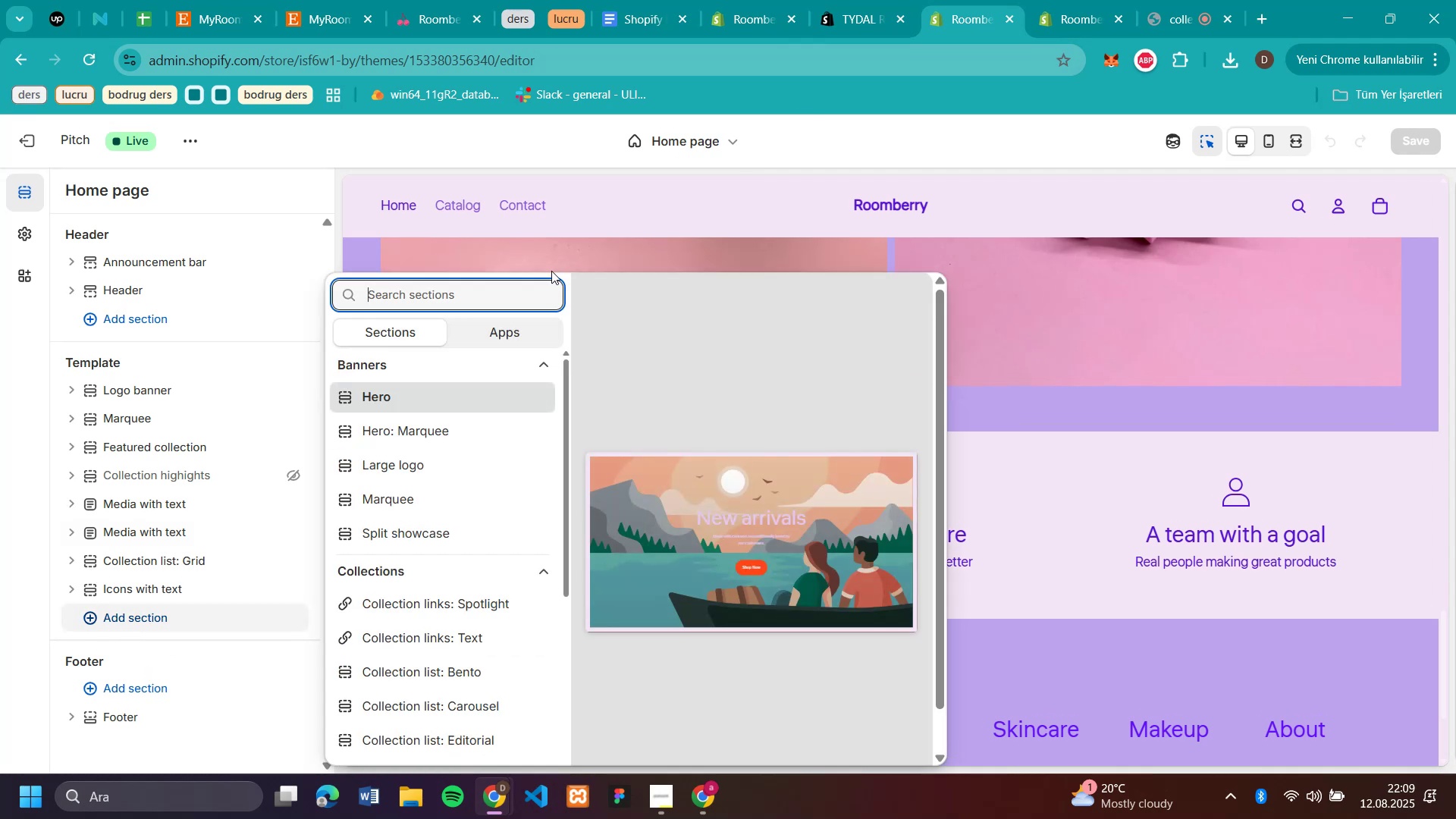 
left_click([505, 331])
 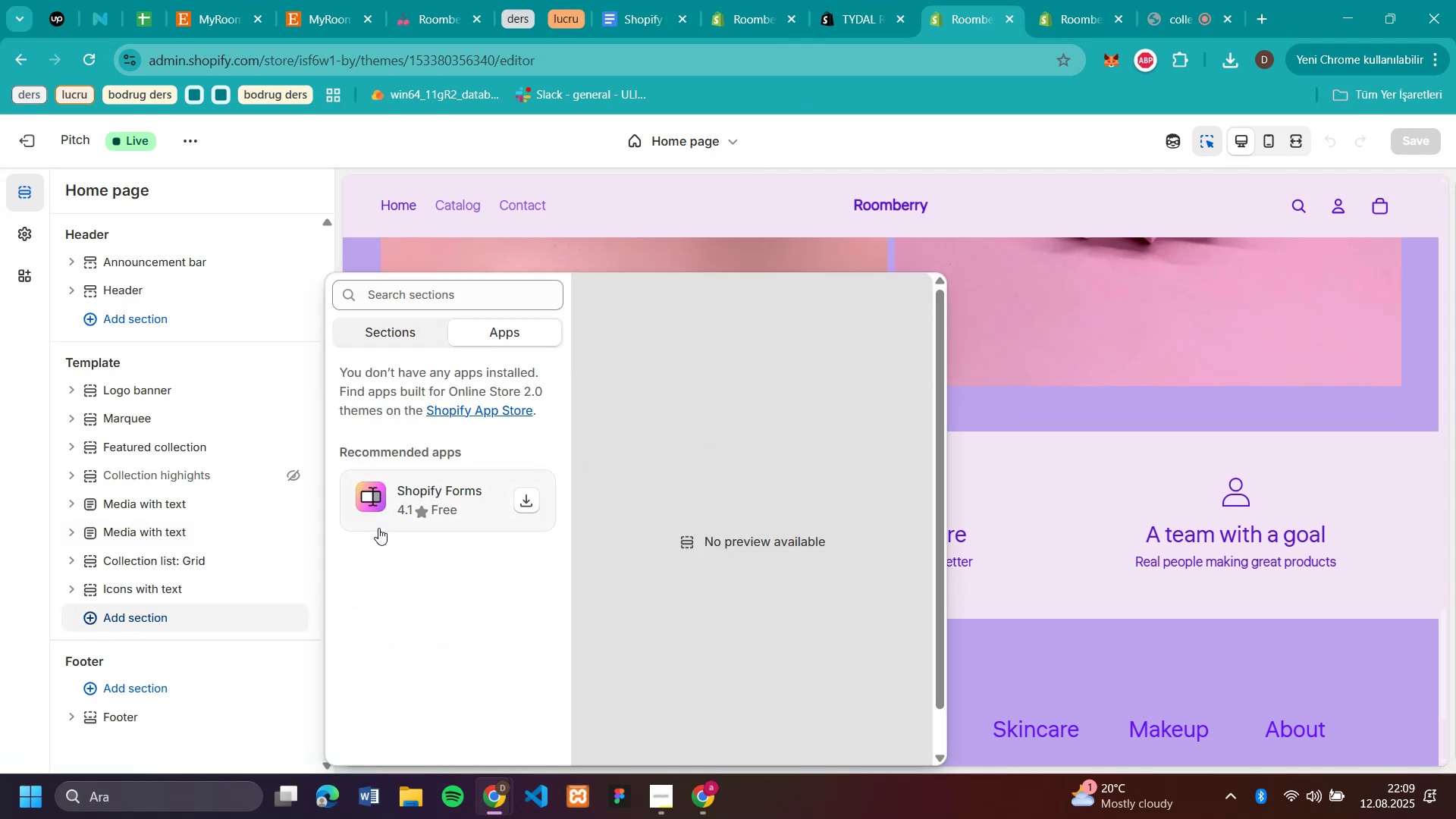 
wait(8.09)
 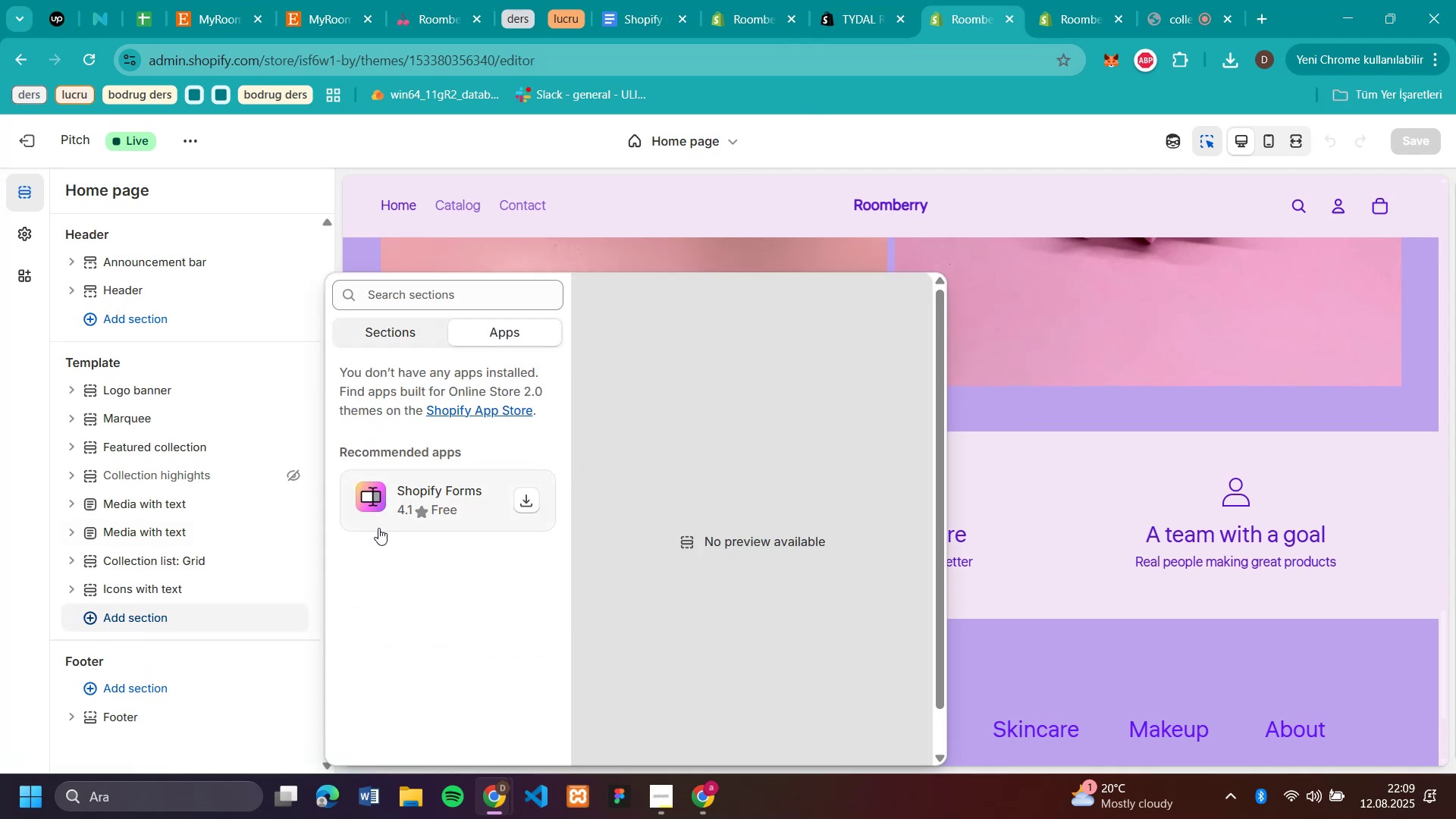 
scroll: coordinate [165, 390], scroll_direction: none, amount: 0.0
 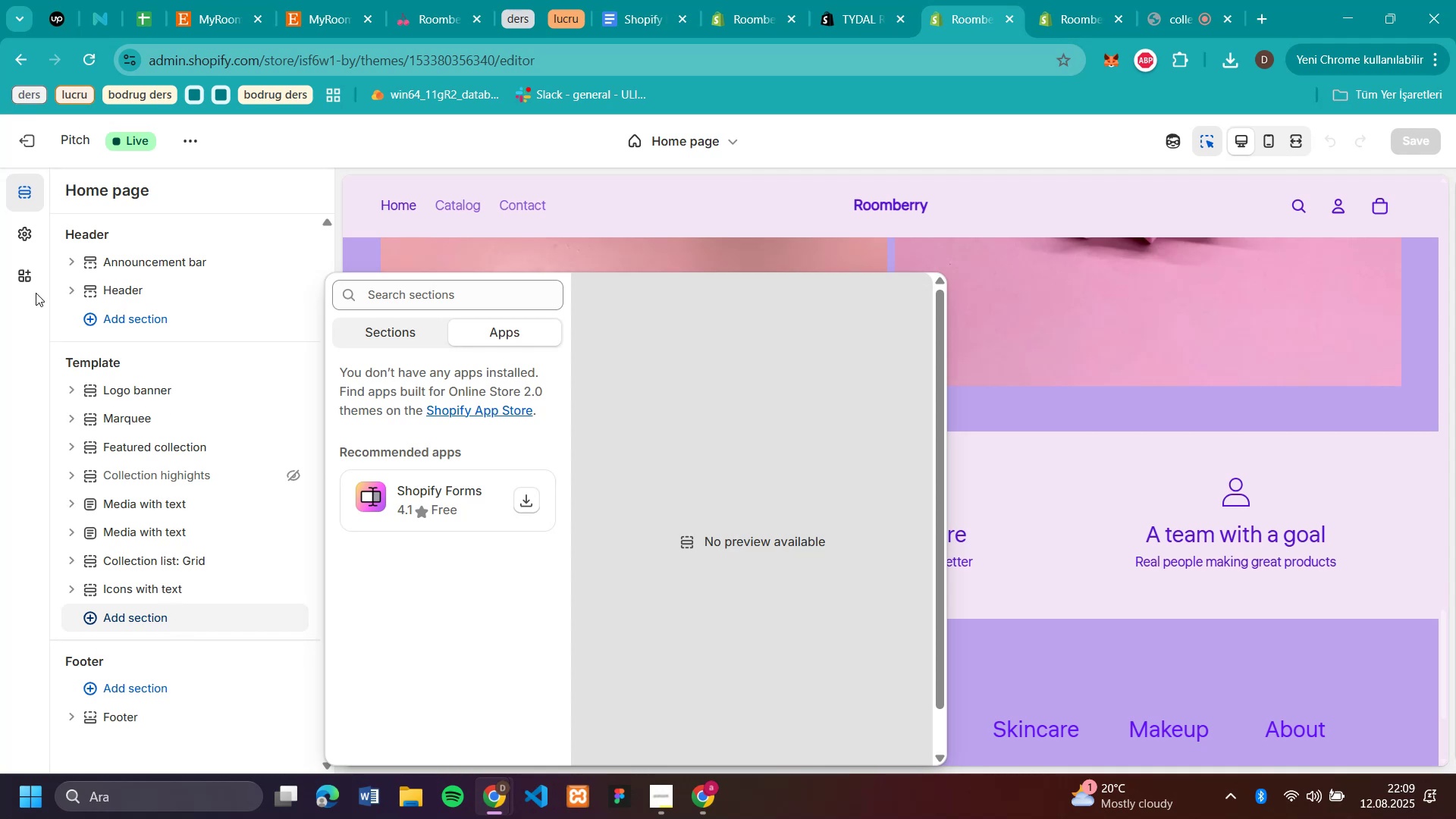 
left_click([27, 285])
 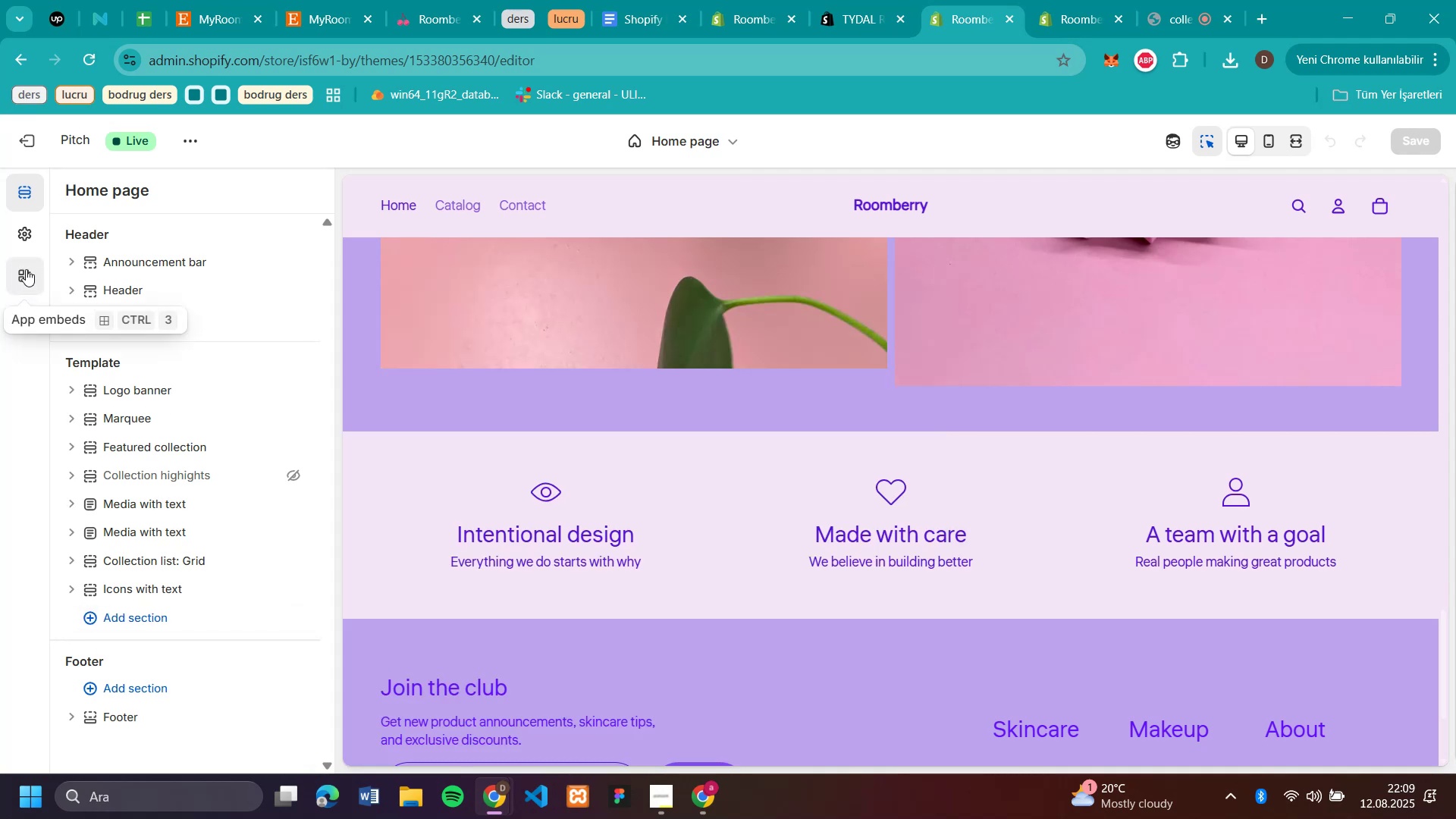 
left_click([26, 269])
 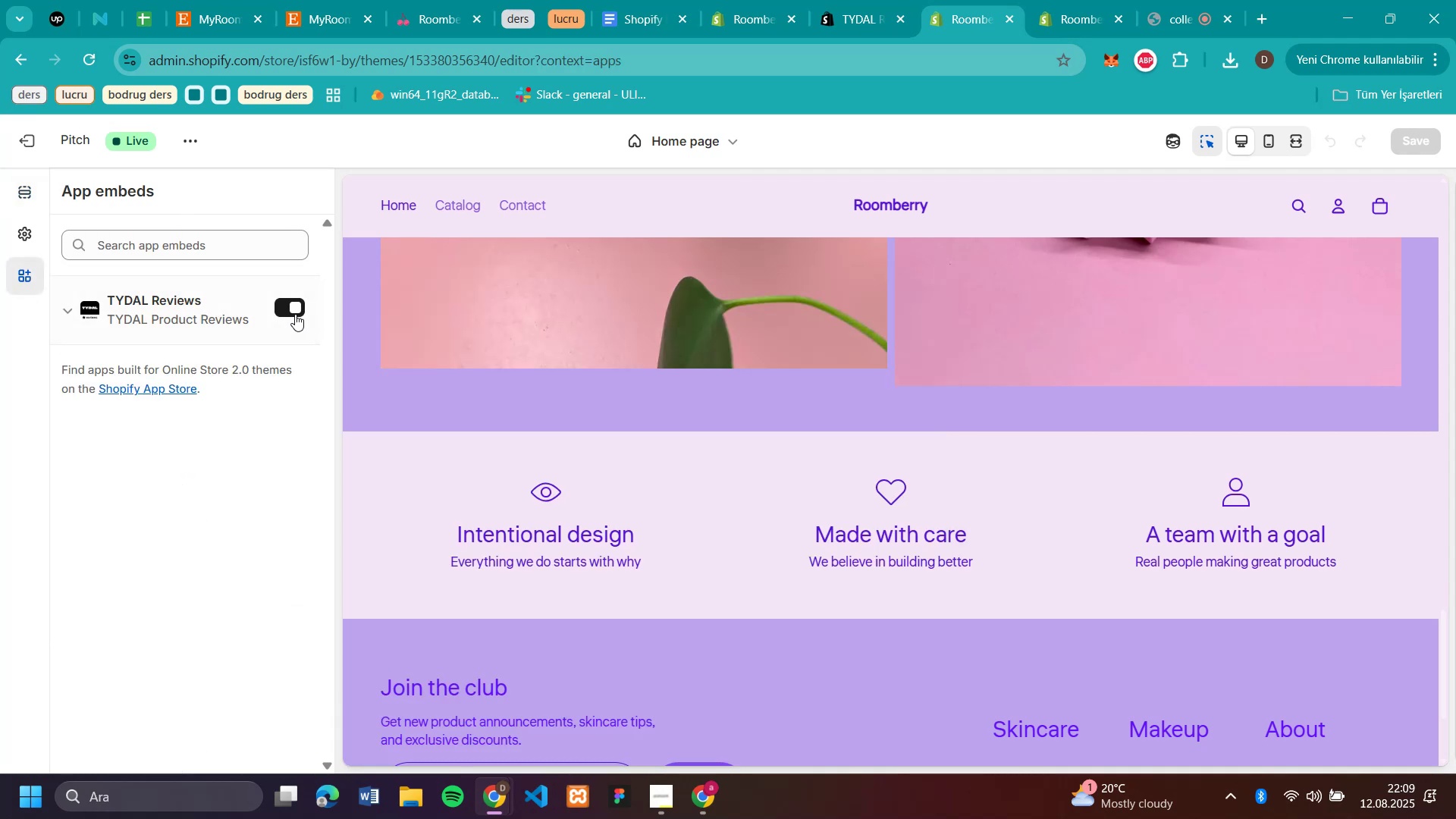 
left_click([297, 305])
 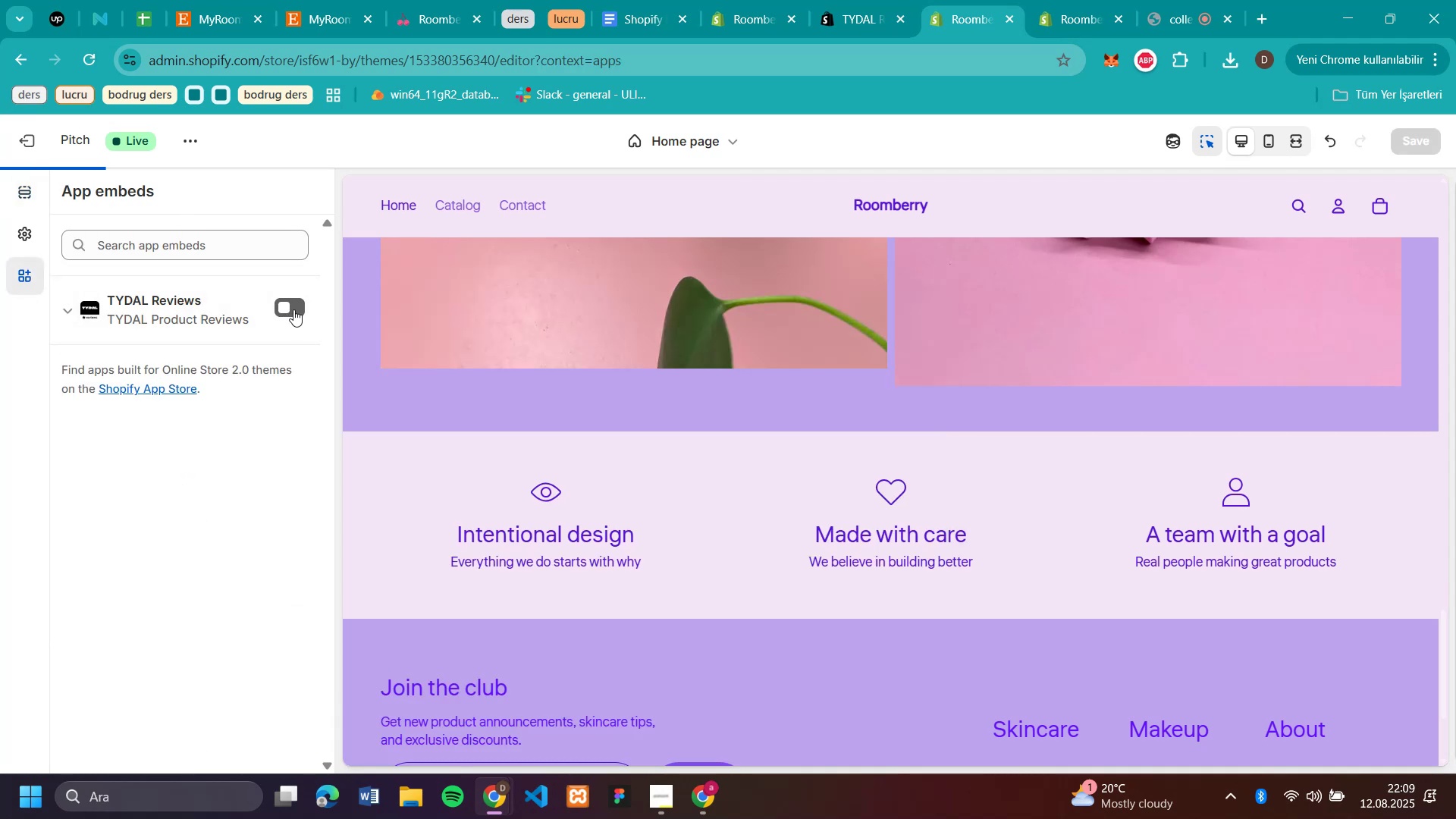 
left_click([293, 309])
 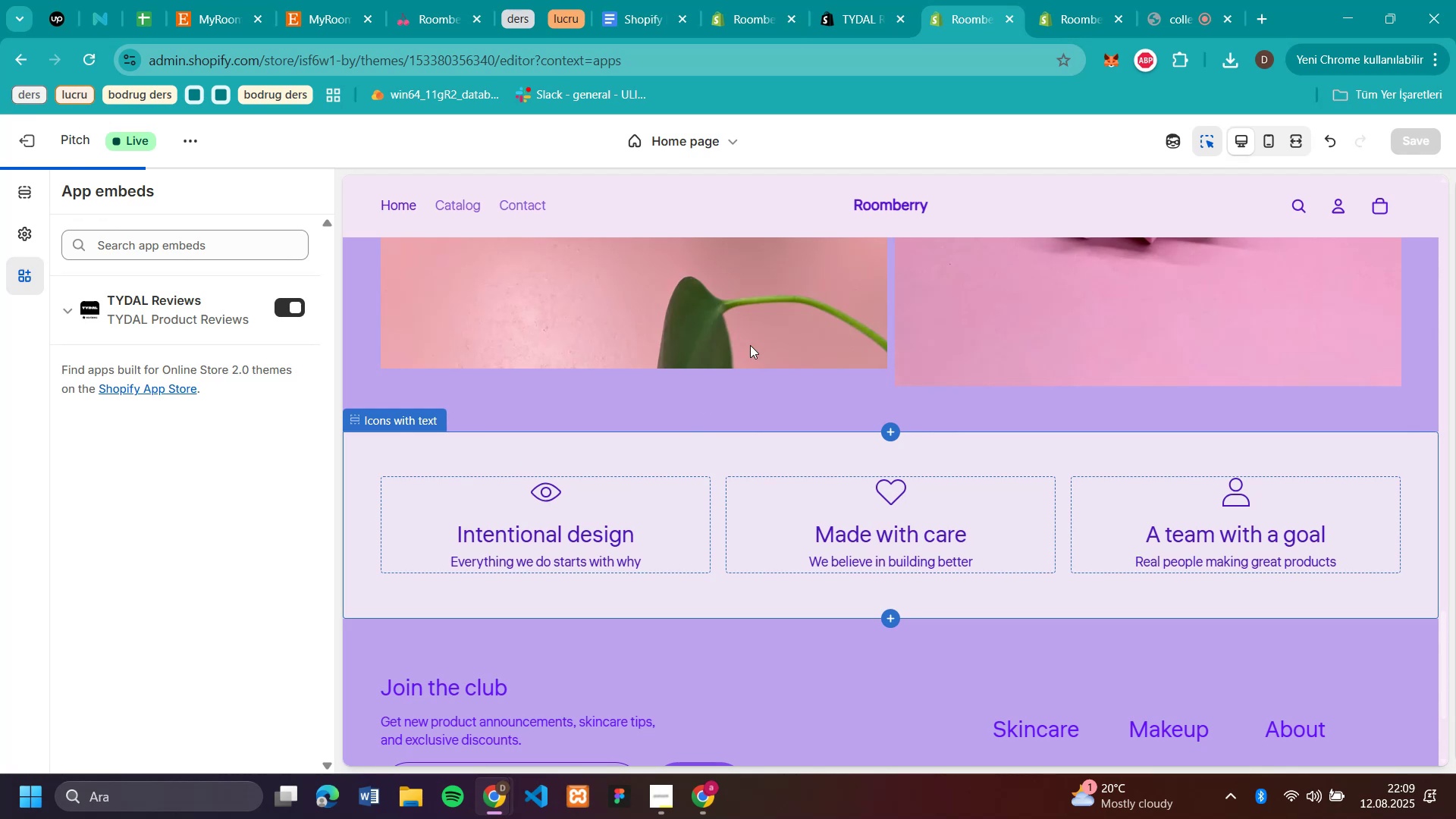 
scroll: coordinate [1089, 375], scroll_direction: down, amount: 5.0
 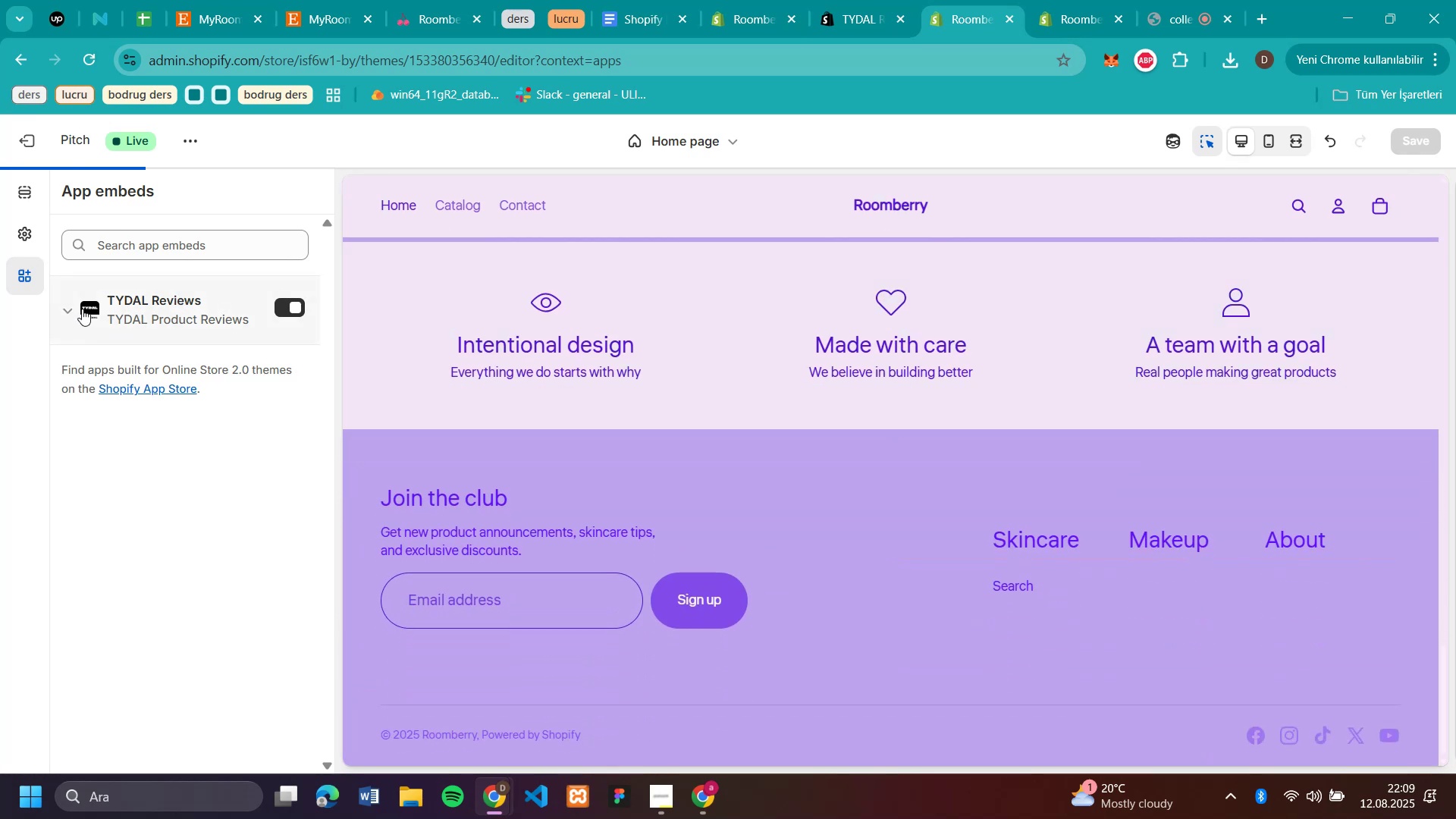 
left_click([75, 306])
 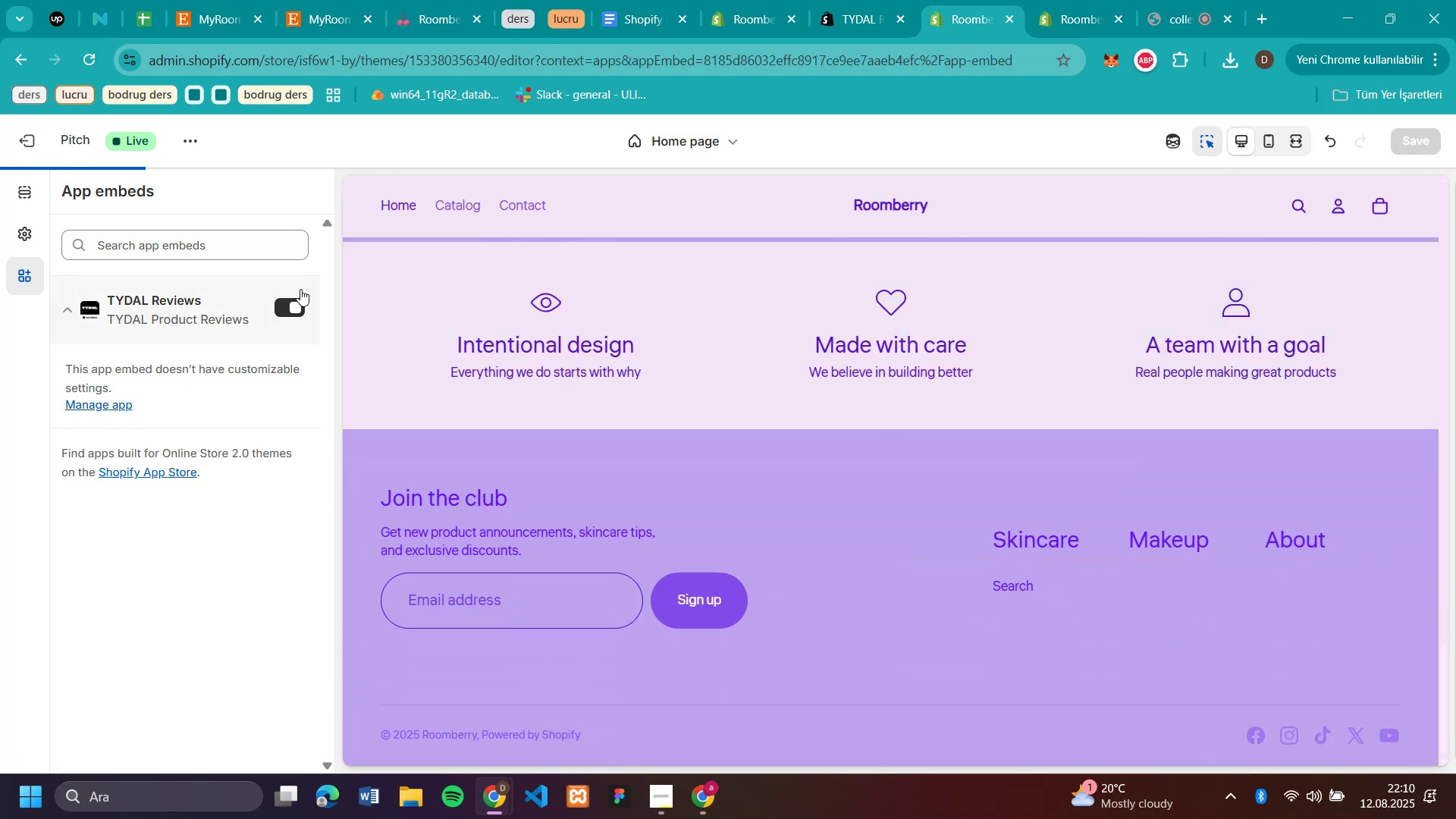 
wait(8.41)
 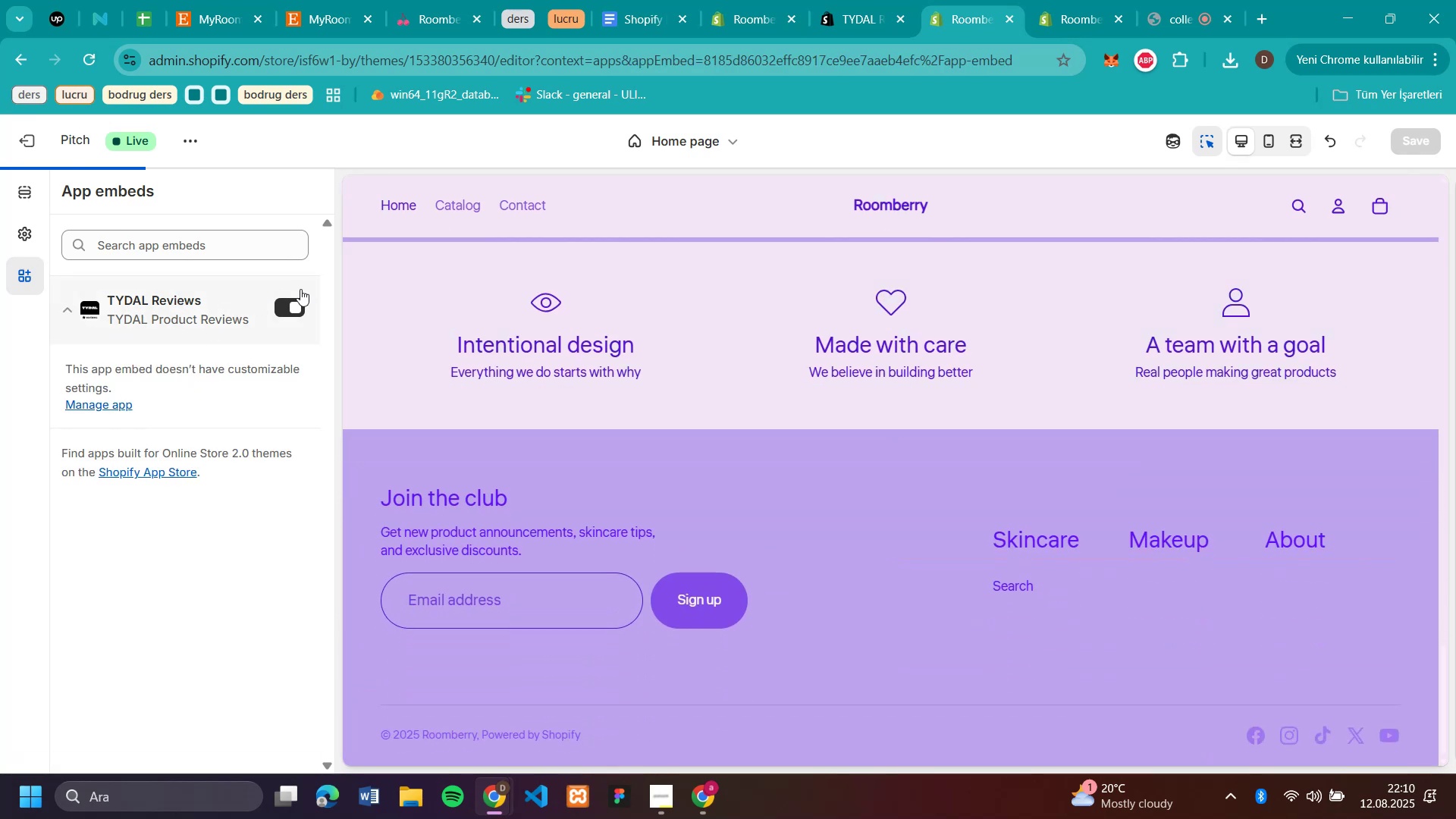 
left_click([849, 20])
 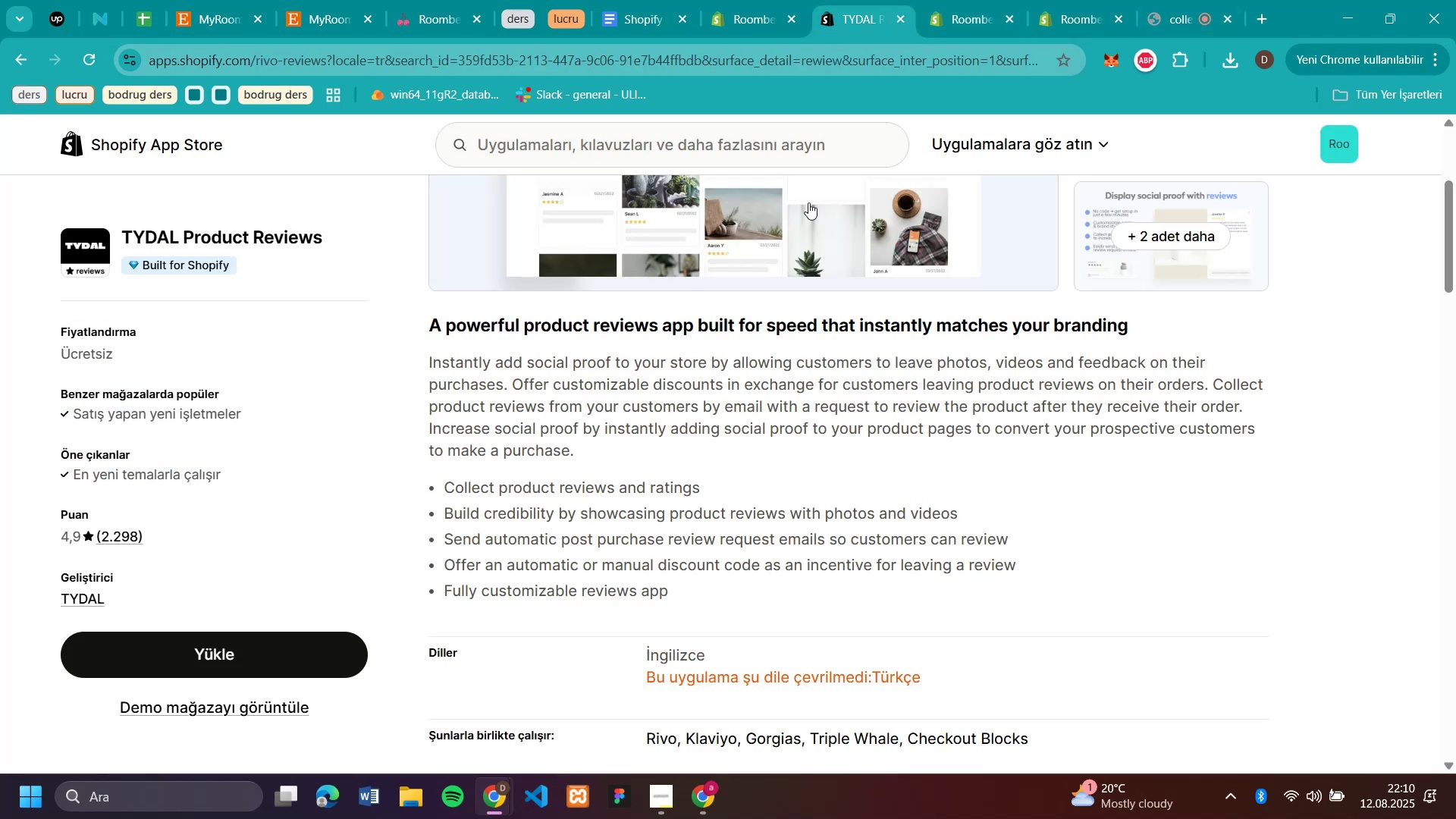 
scroll: coordinate [1221, 288], scroll_direction: up, amount: 9.0
 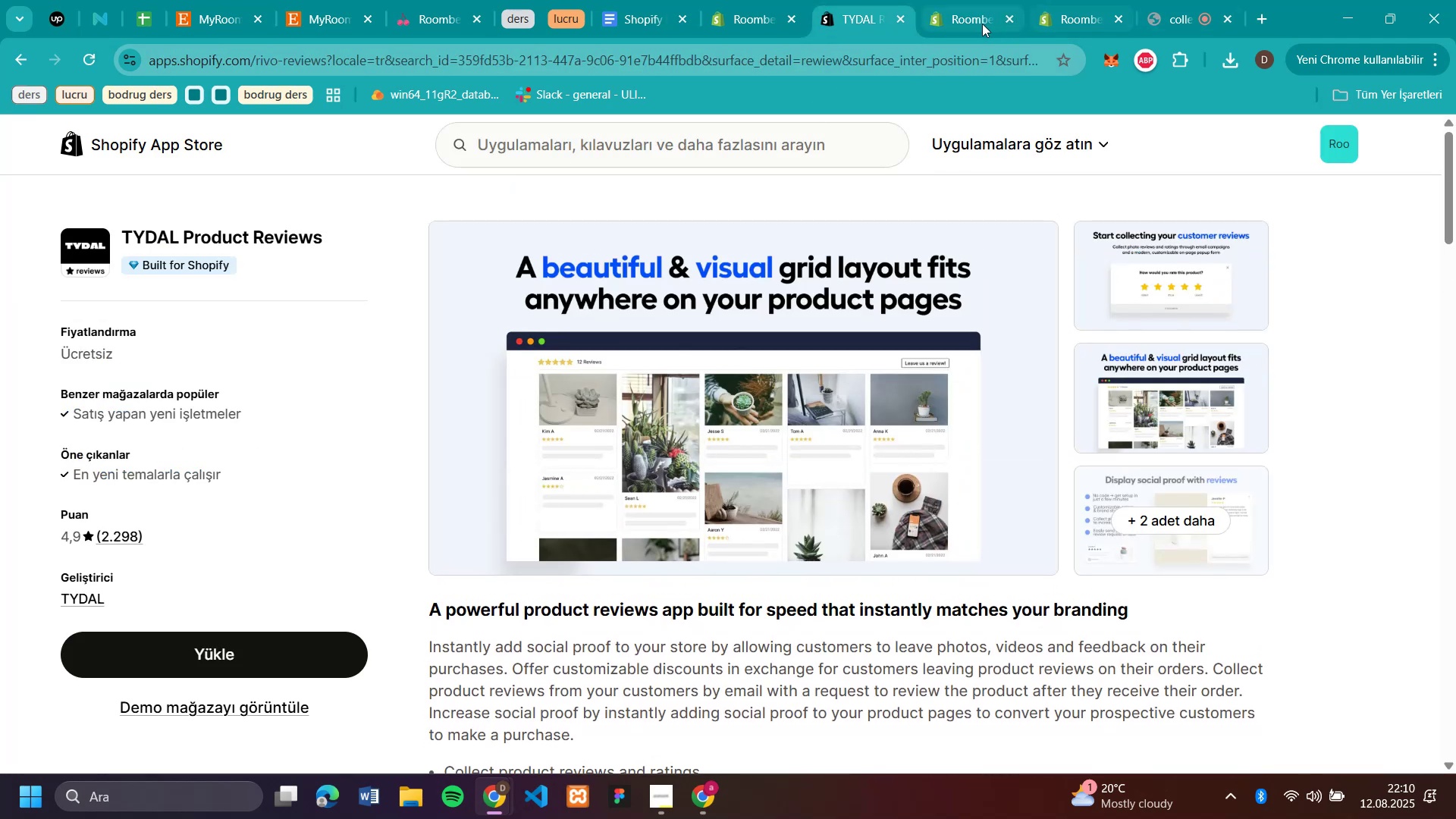 
left_click([981, 24])
 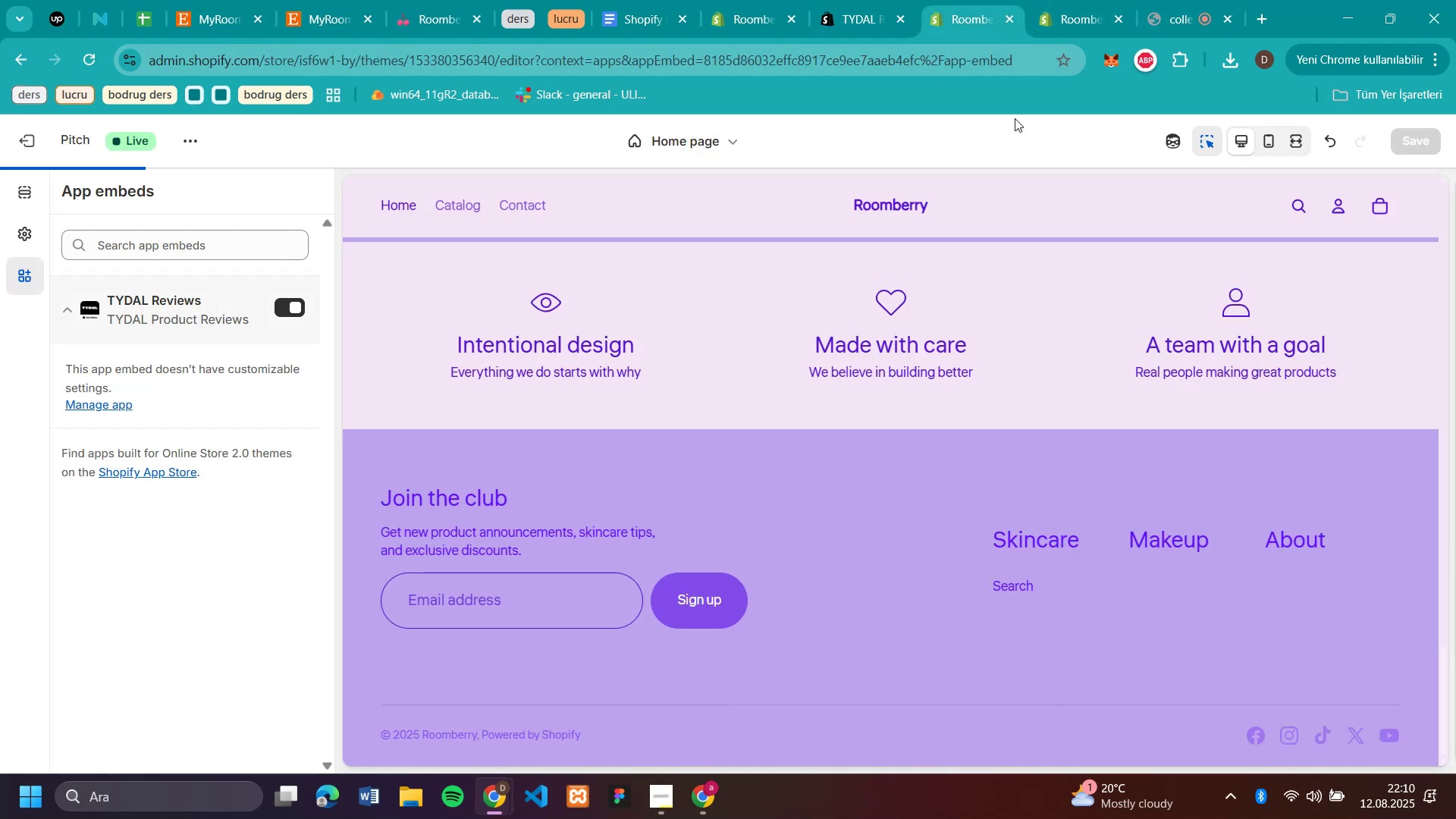 
scroll: coordinate [1018, 211], scroll_direction: up, amount: 5.0
 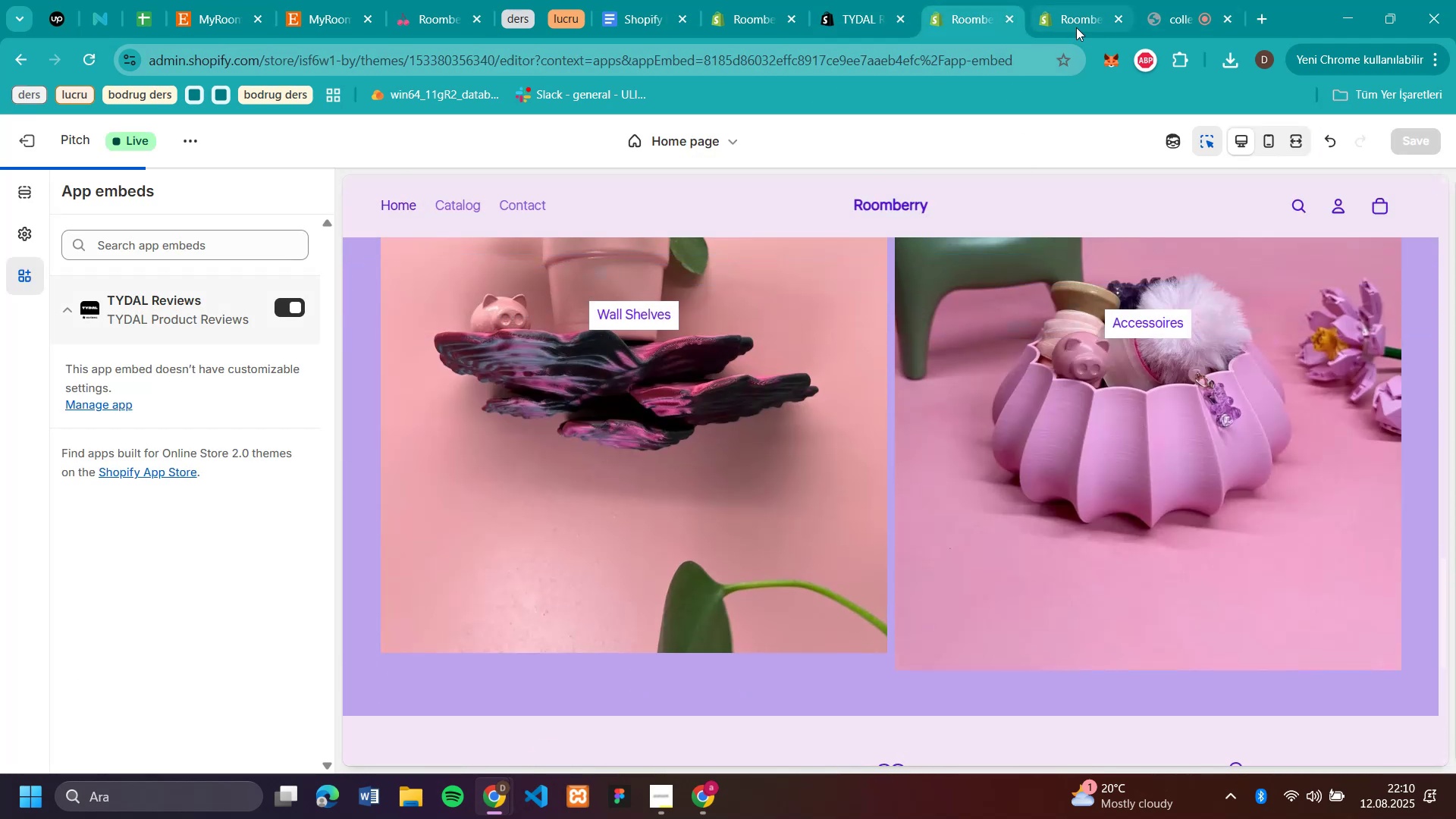 
left_click([1076, 27])
 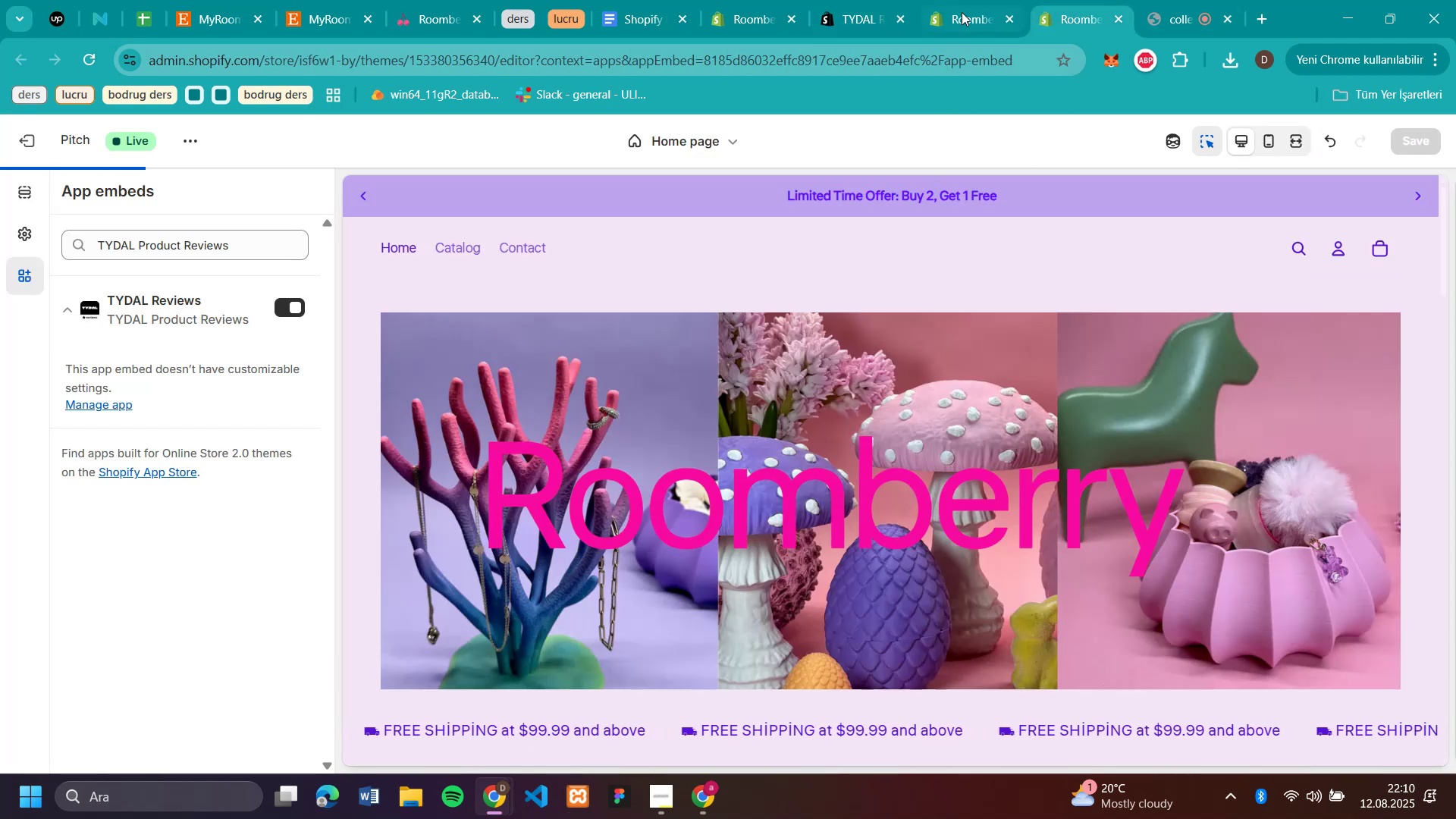 
left_click([962, 9])
 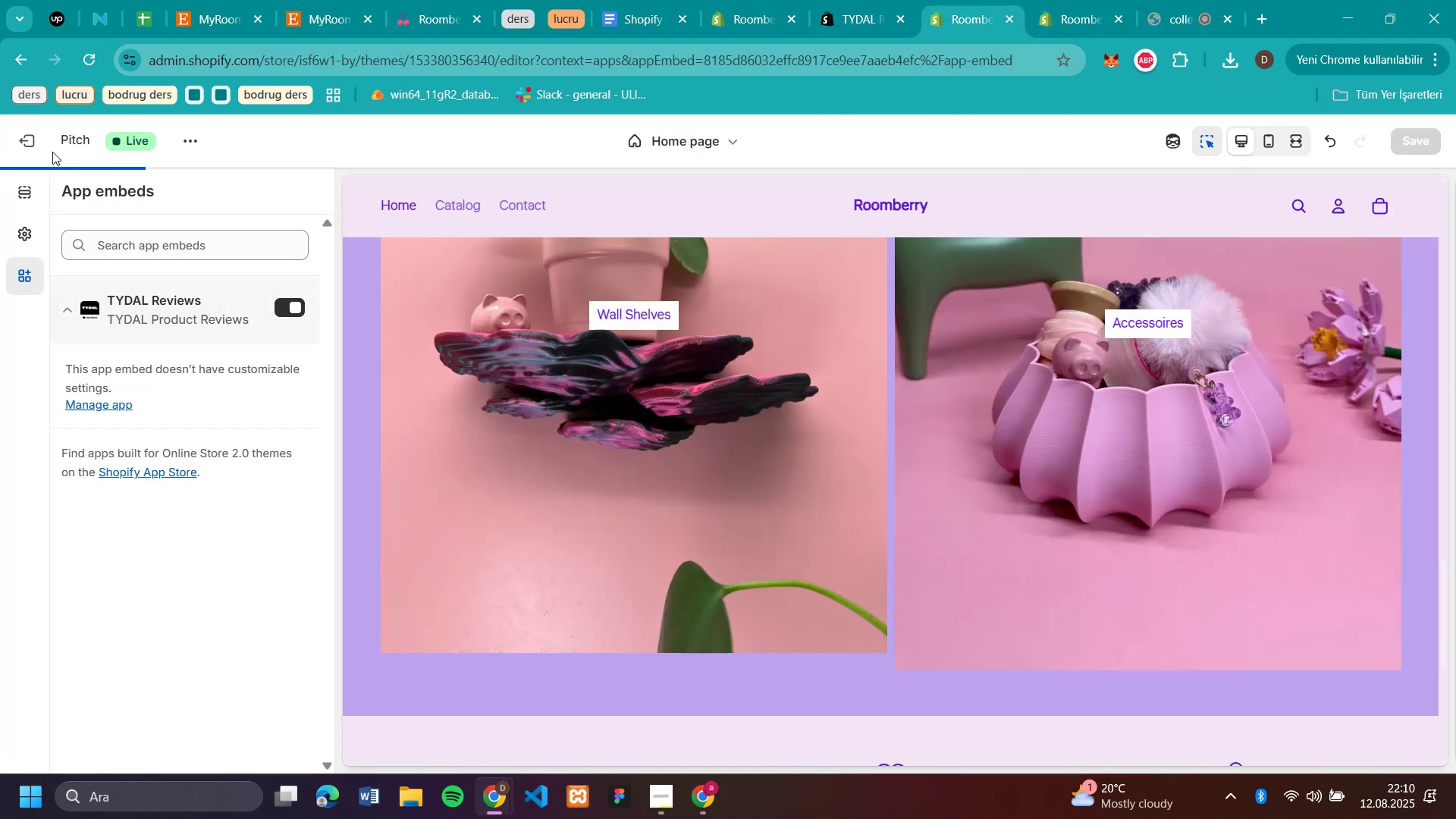 
left_click([43, 143])
 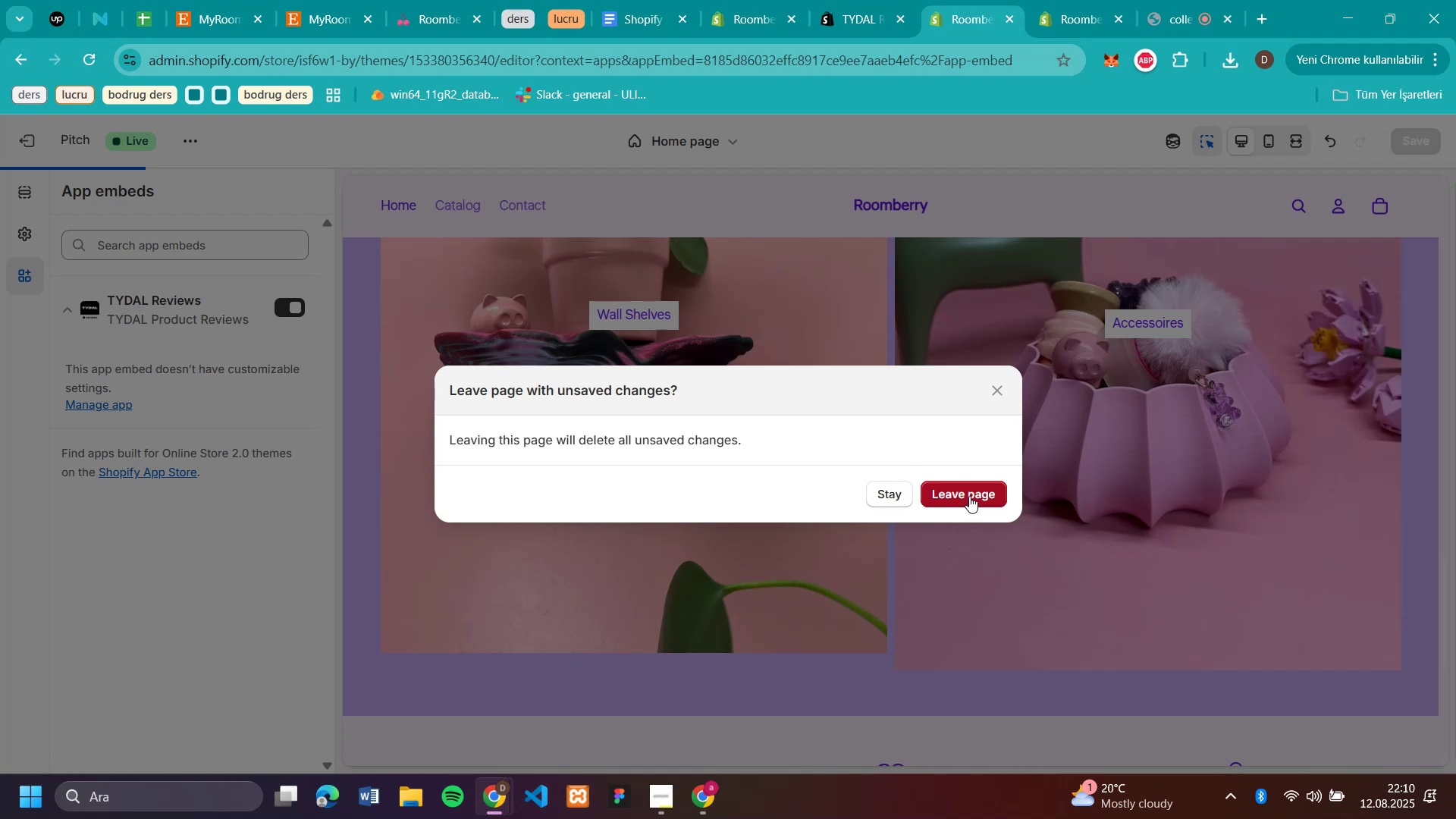 
left_click([969, 496])
 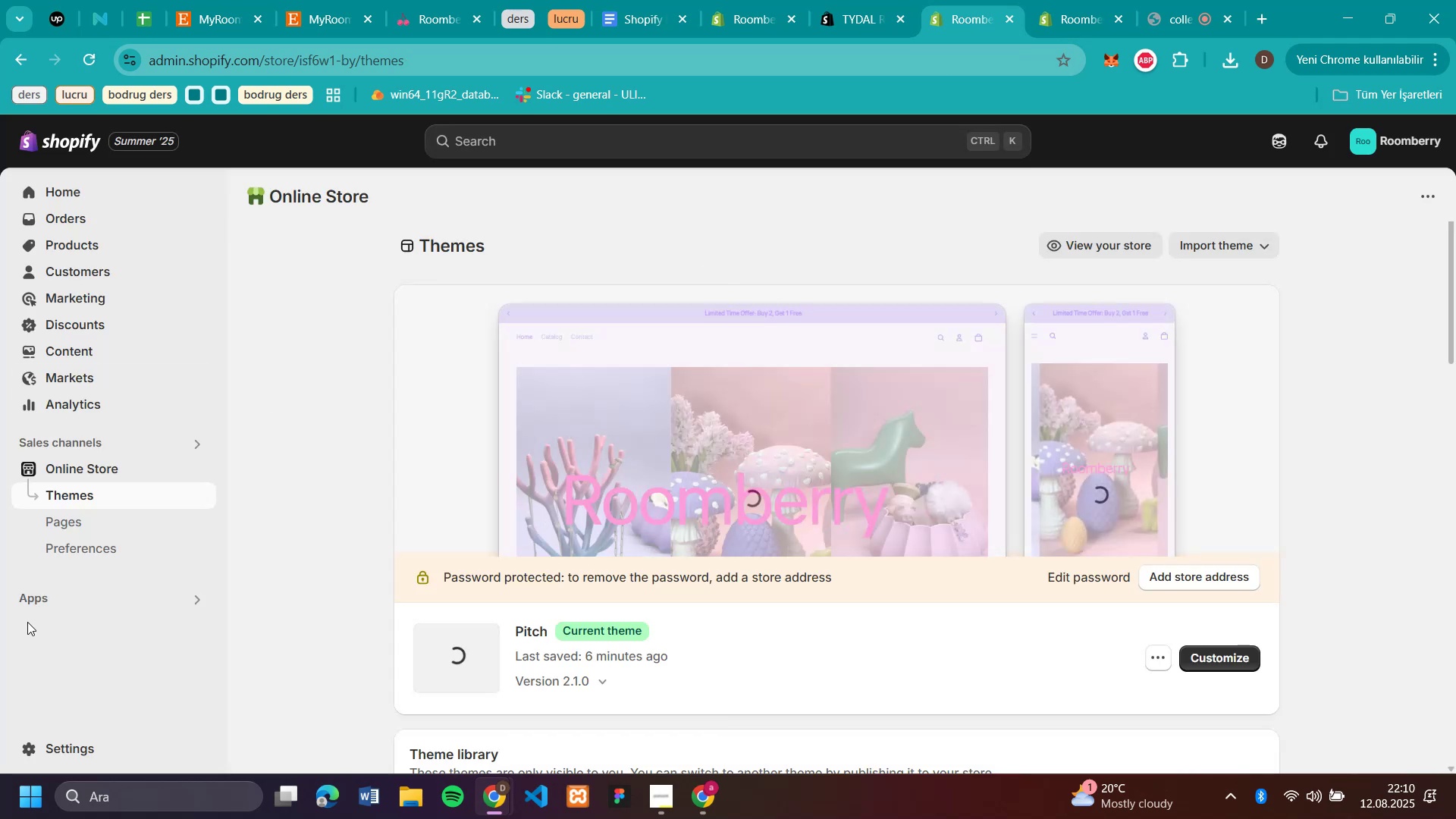 
left_click([36, 592])
 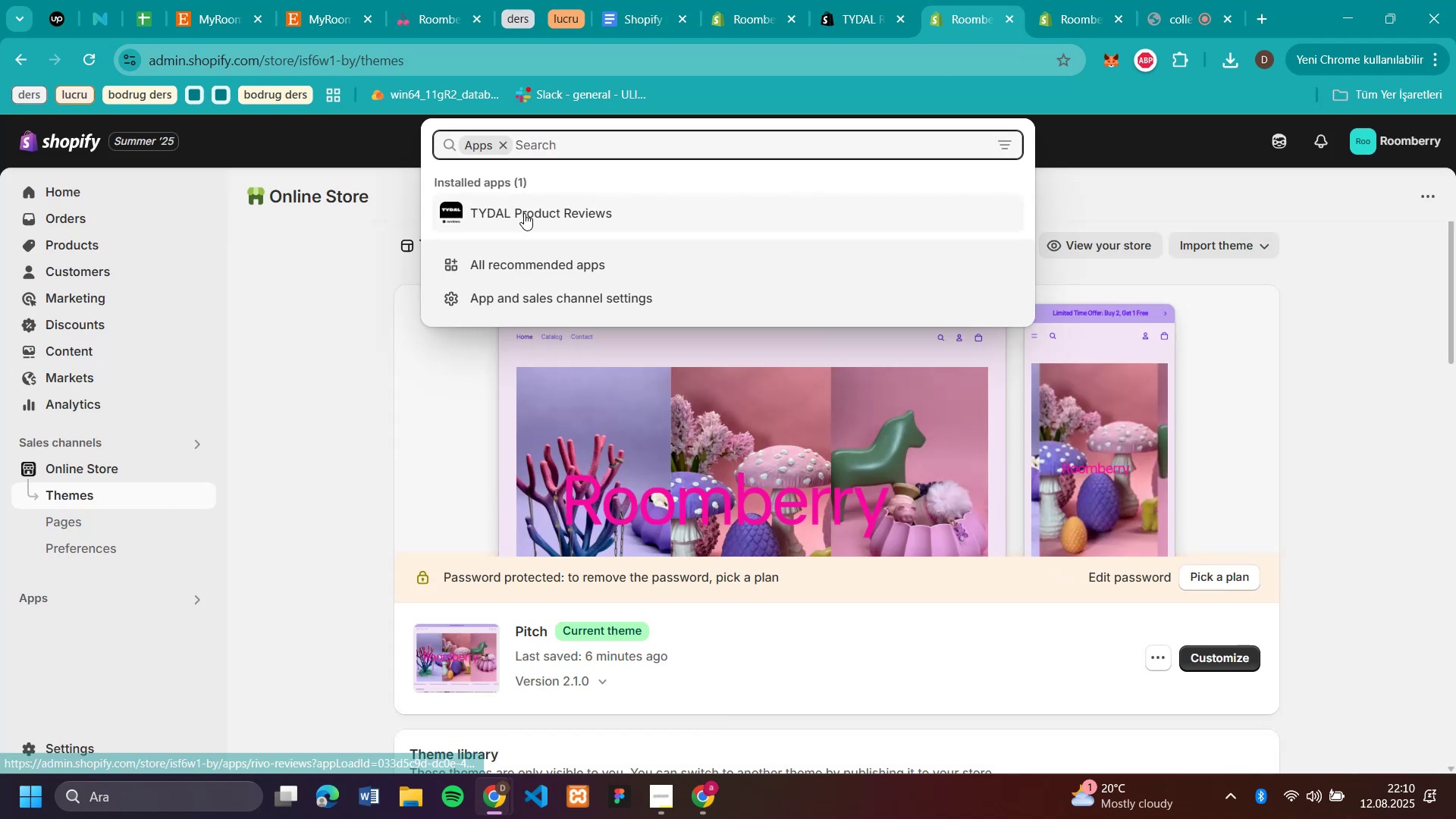 
left_click([524, 217])
 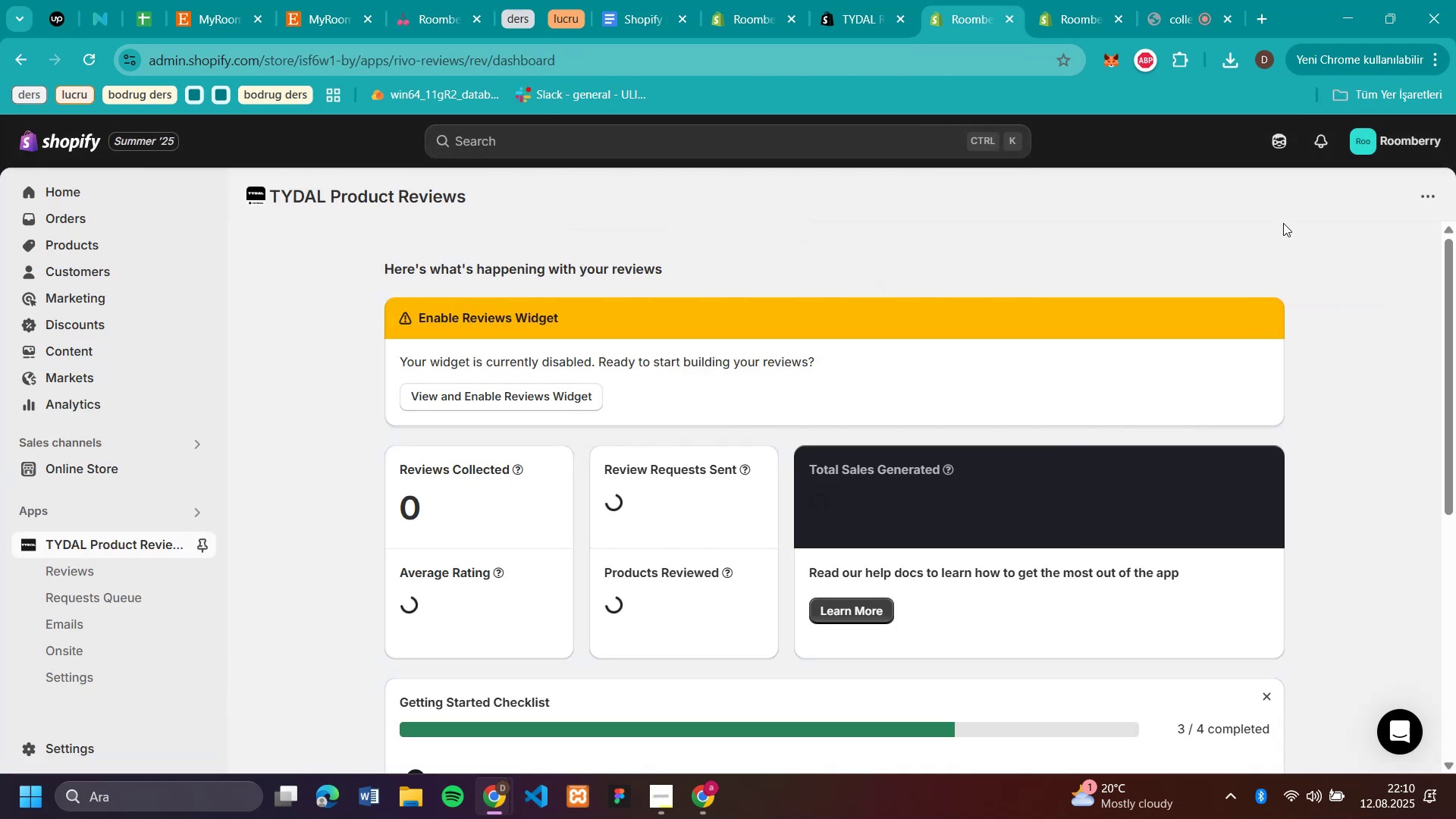 
left_click([1421, 188])
 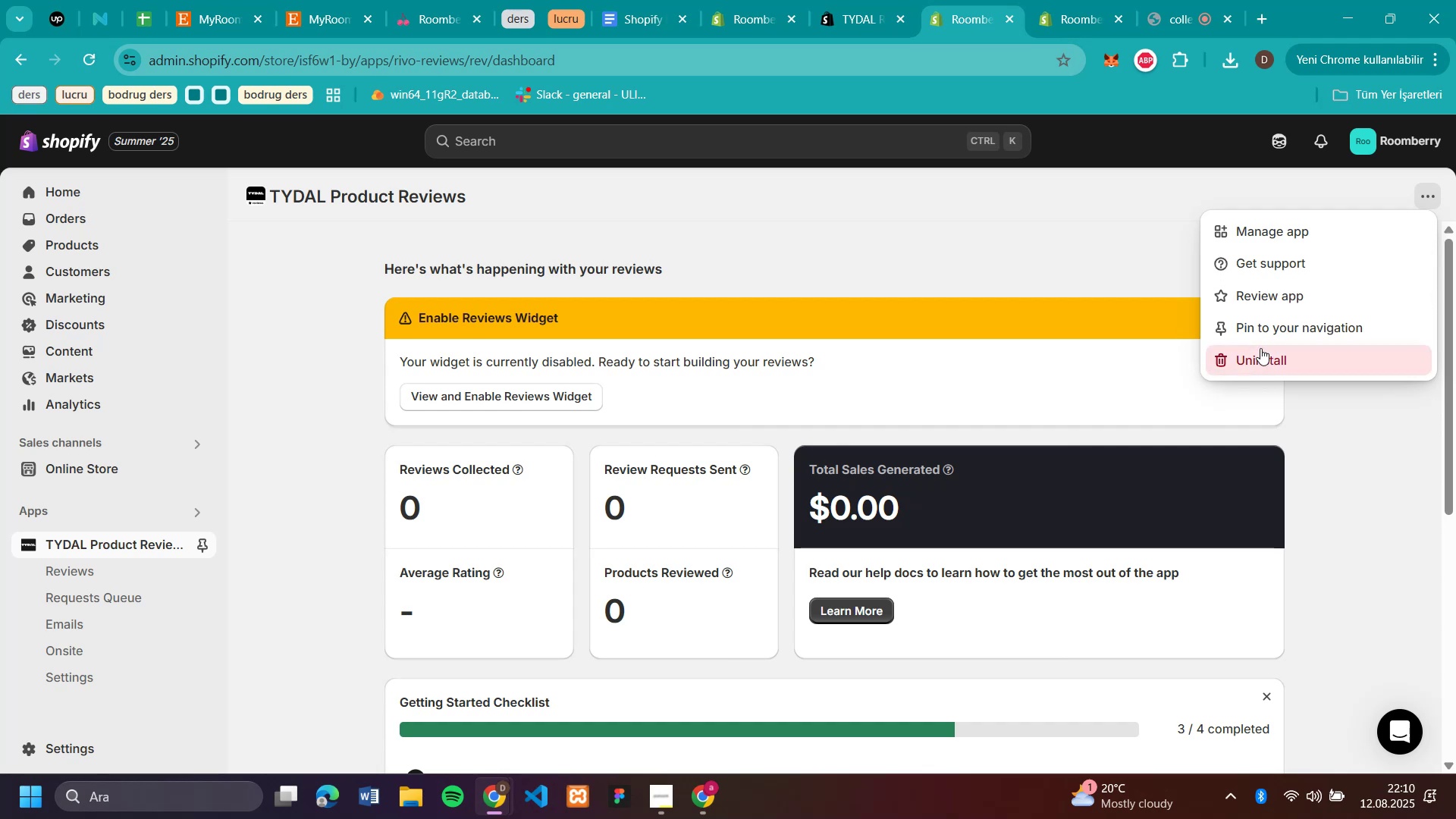 
left_click([1260, 348])
 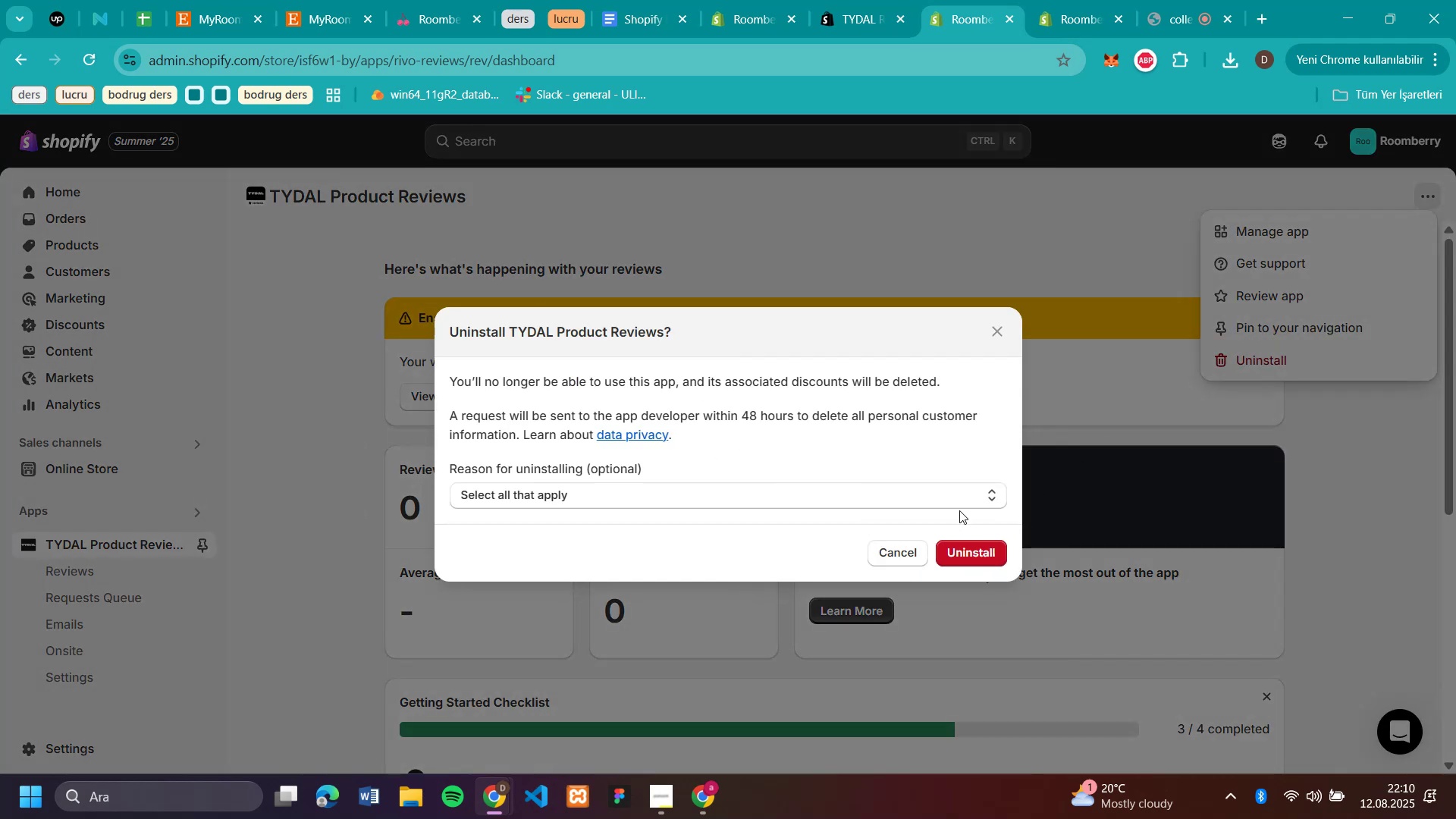 
left_click([959, 497])
 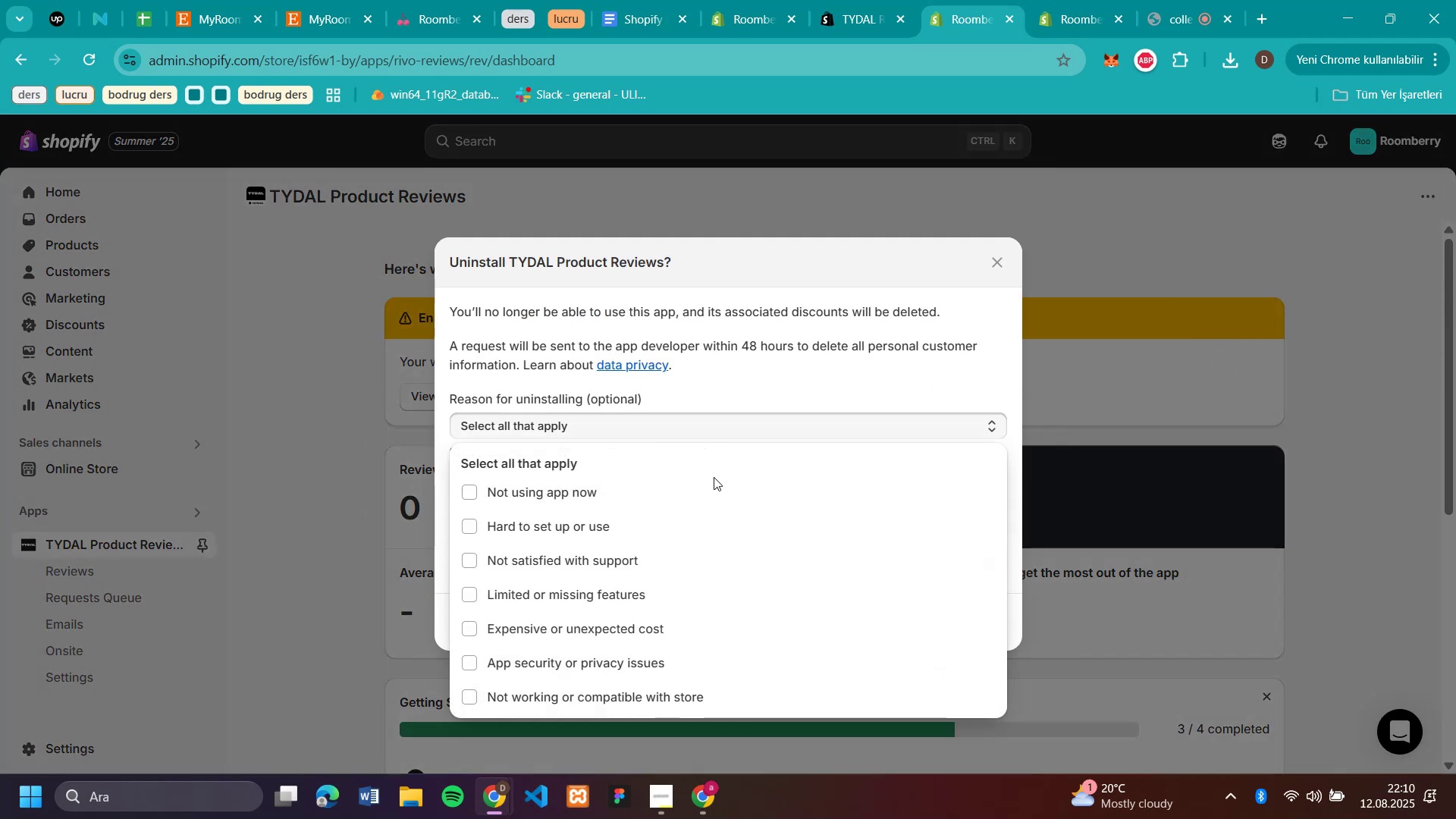 
left_click([714, 477])
 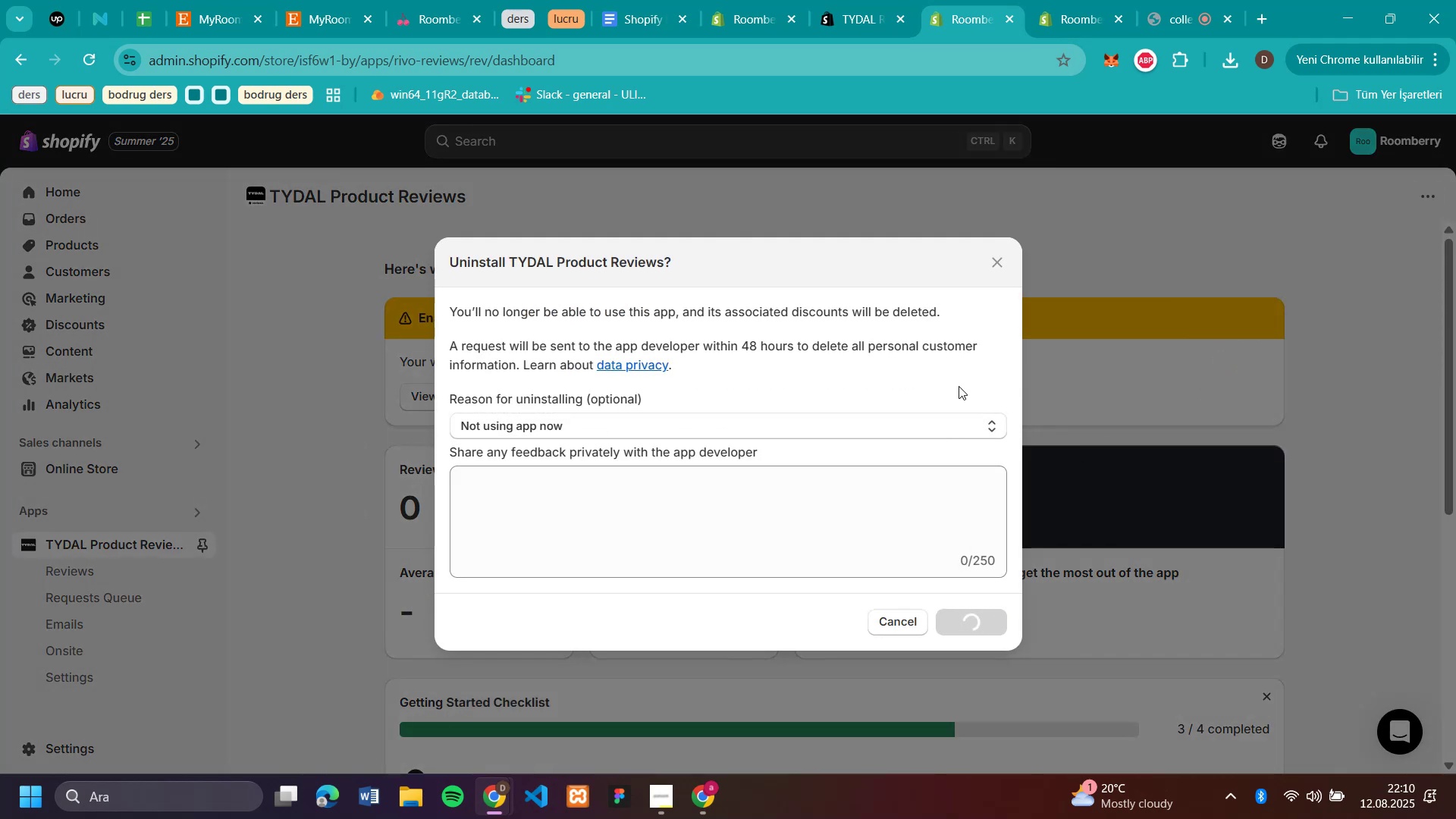 
left_click([836, 12])
 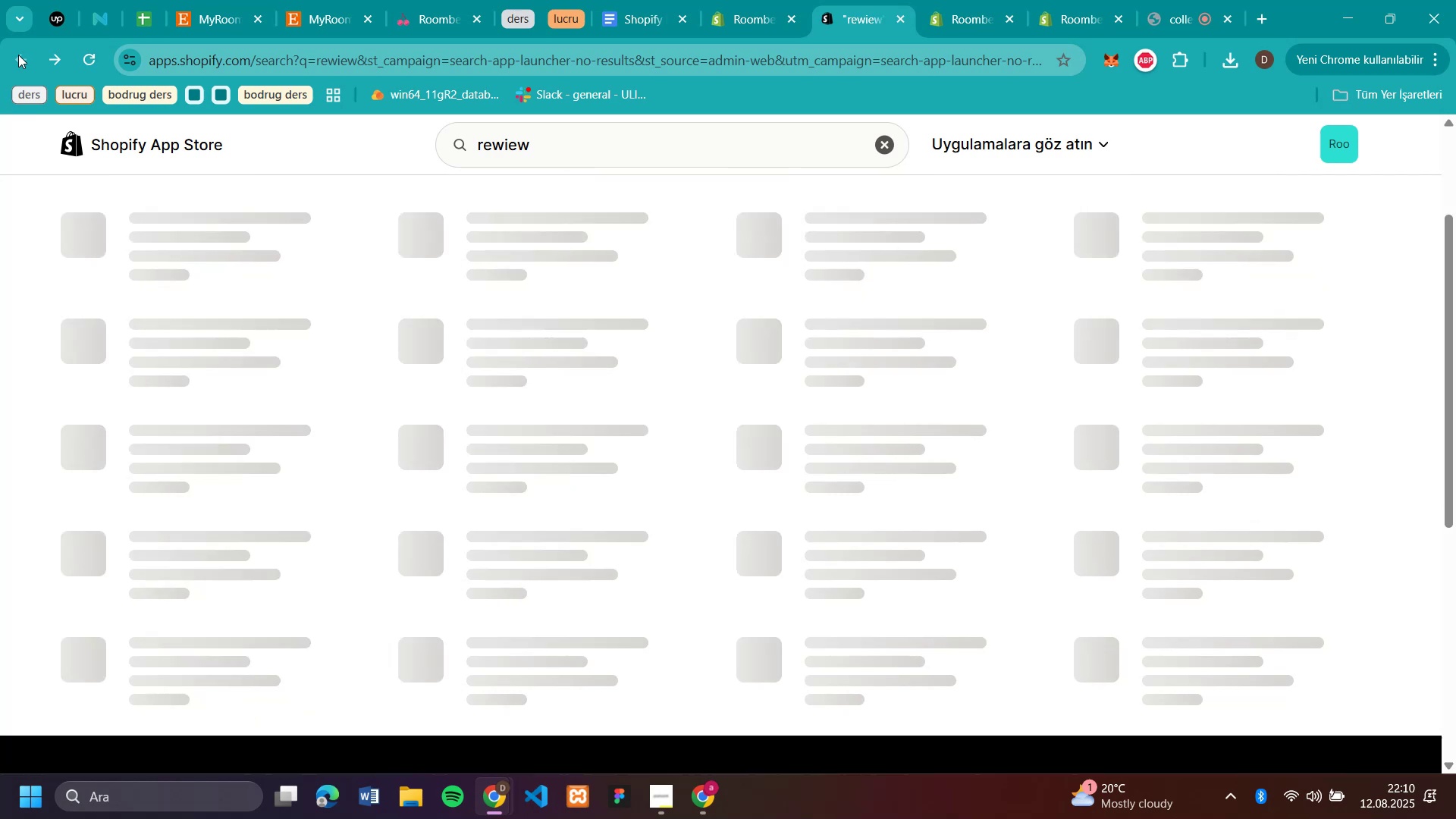 
scroll: coordinate [927, 515], scroll_direction: up, amount: 3.0
 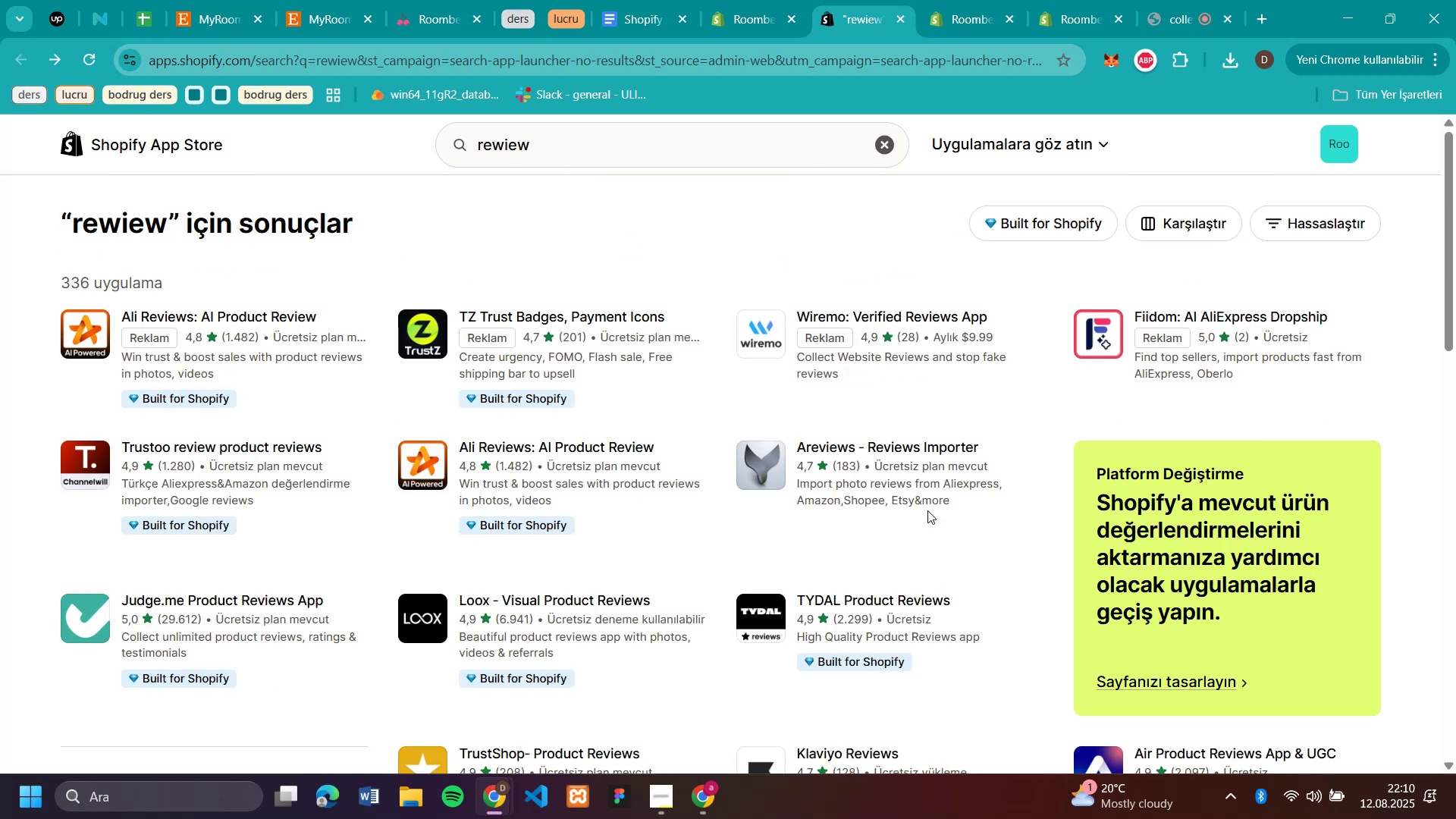 
scroll: coordinate [928, 509], scroll_direction: down, amount: 10.0
 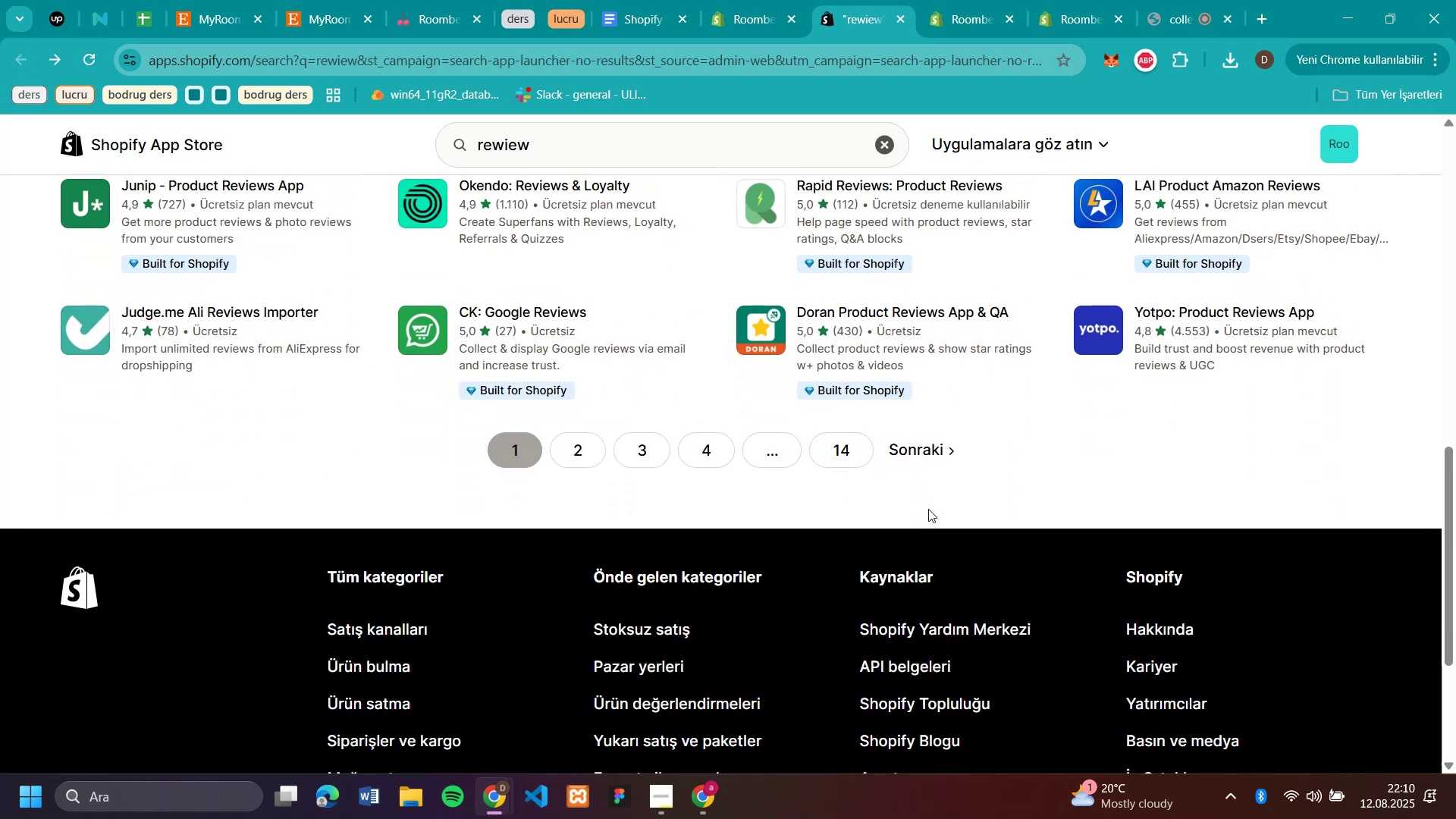 
scroll: coordinate [1272, 516], scroll_direction: up, amount: 3.0
 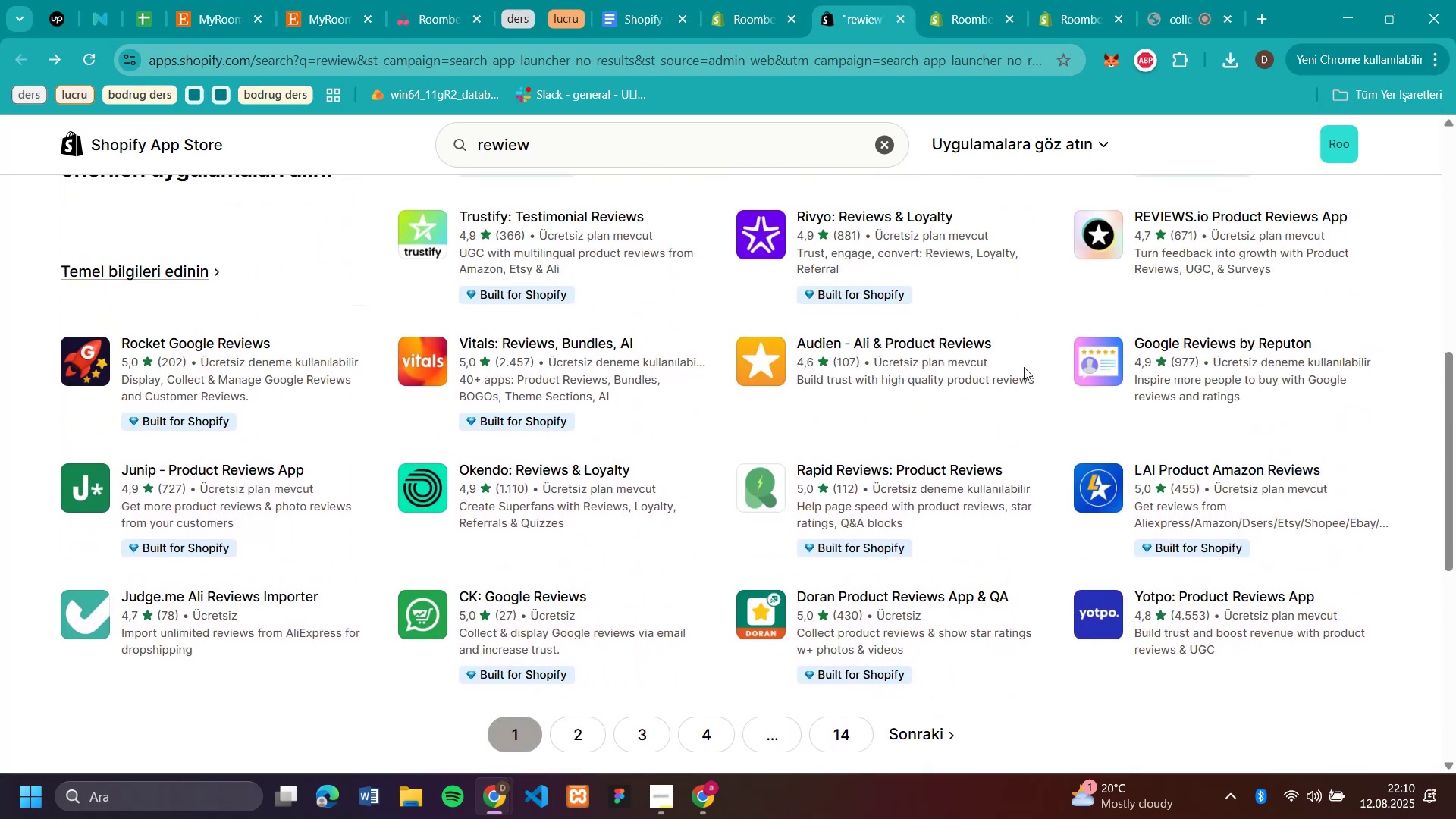 
left_click([929, 258])
 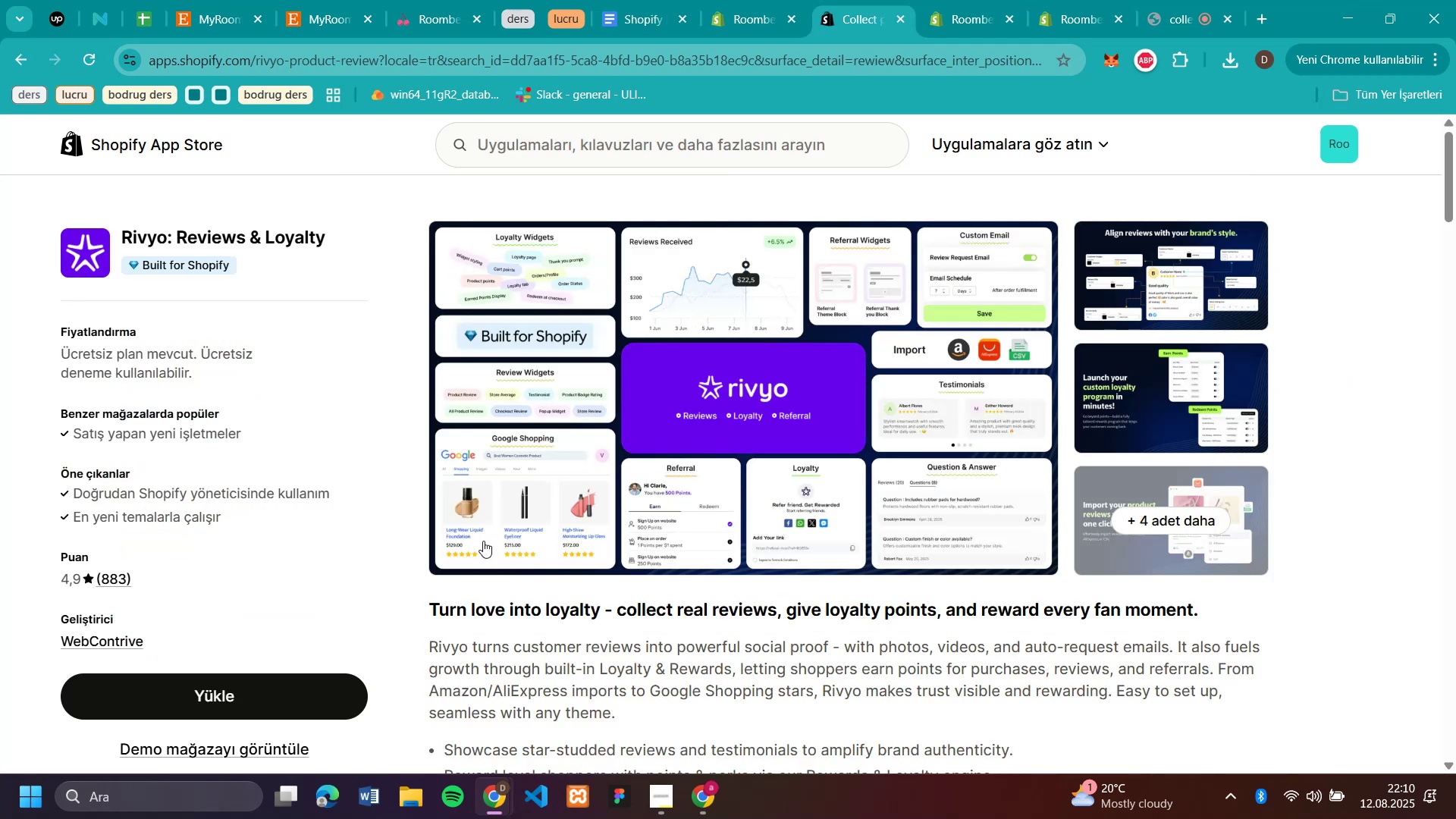 
scroll: coordinate [1322, 435], scroll_direction: down, amount: 4.0
 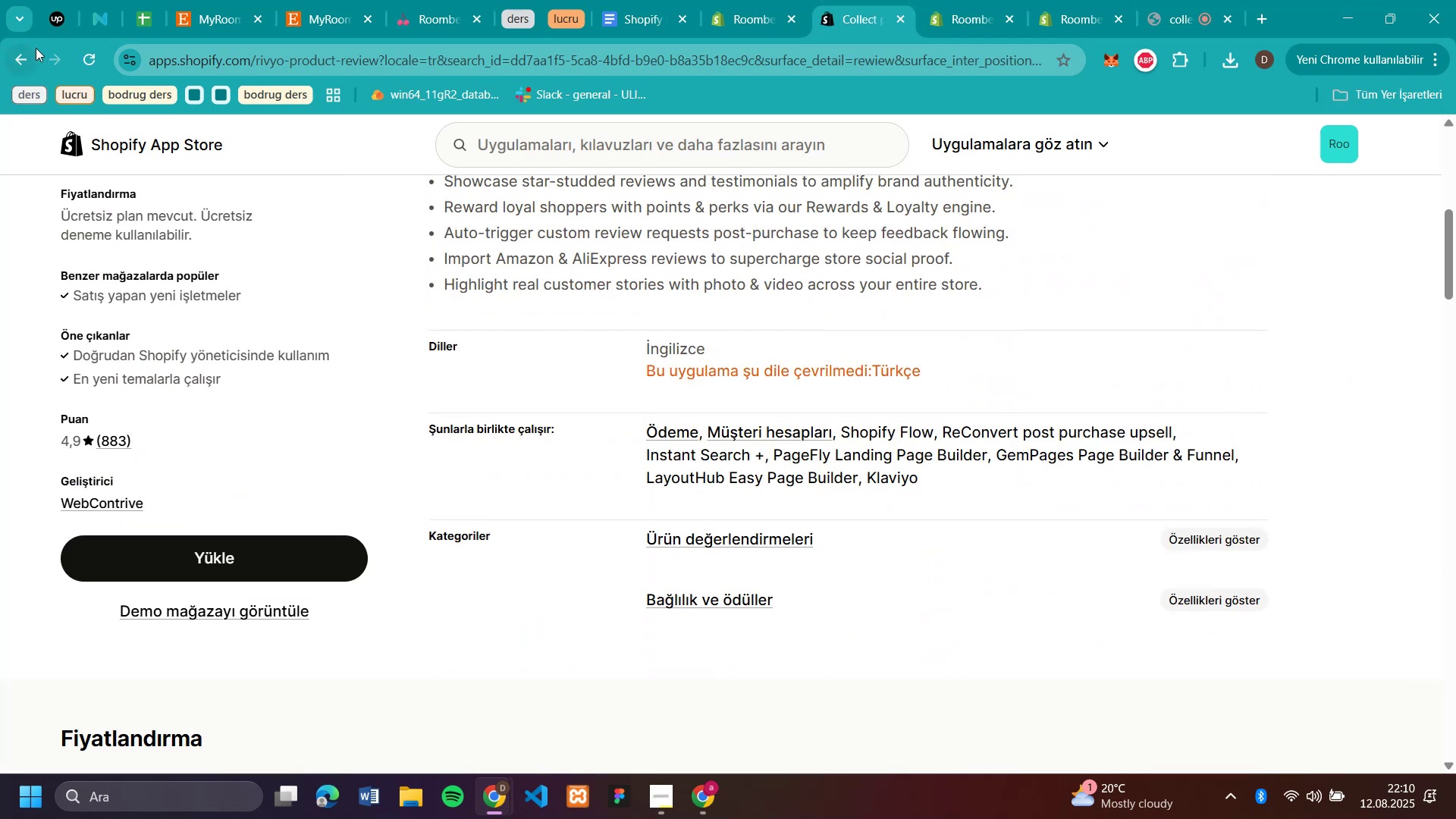 
left_click([17, 55])
 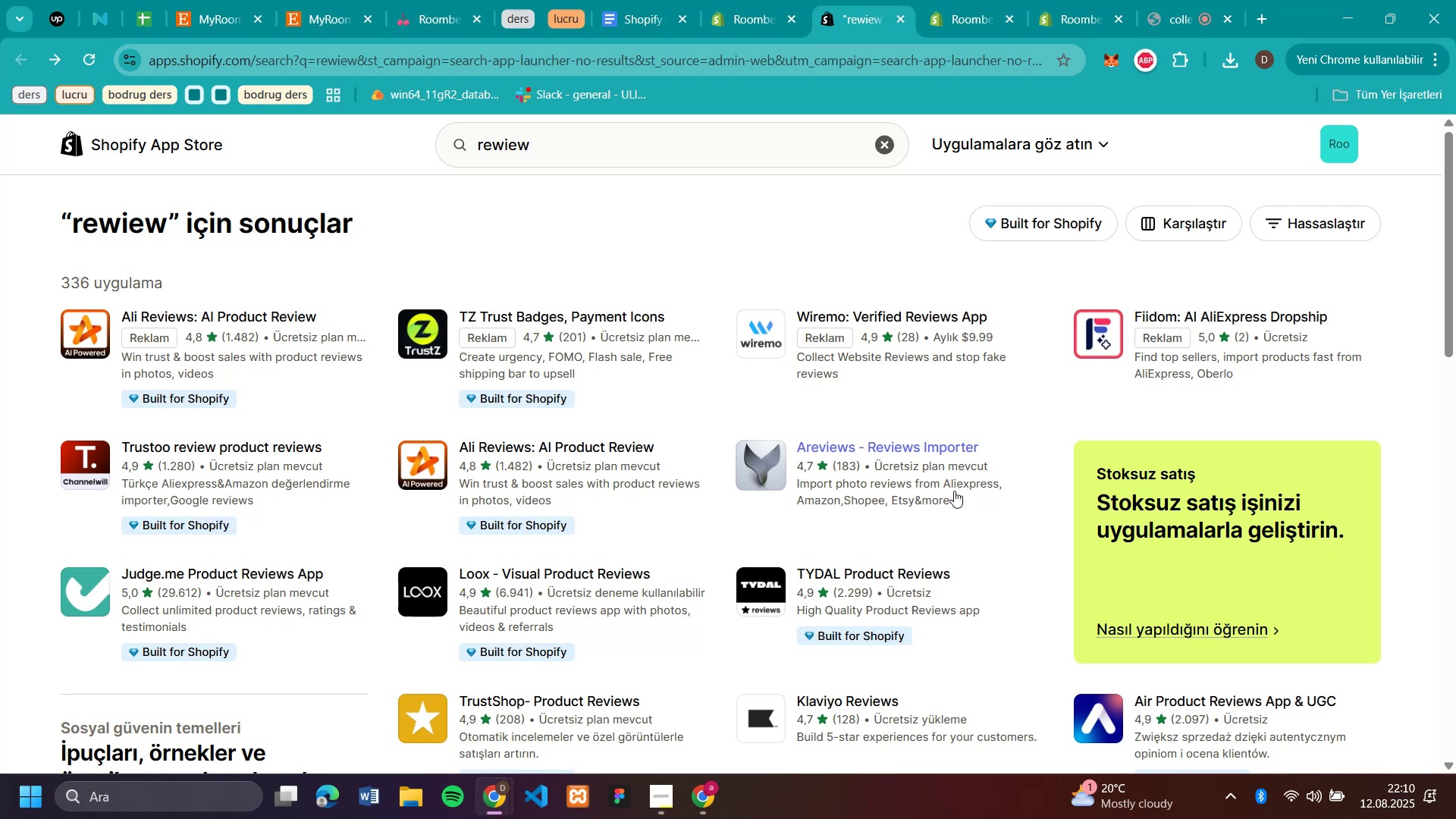 
wait(7.28)
 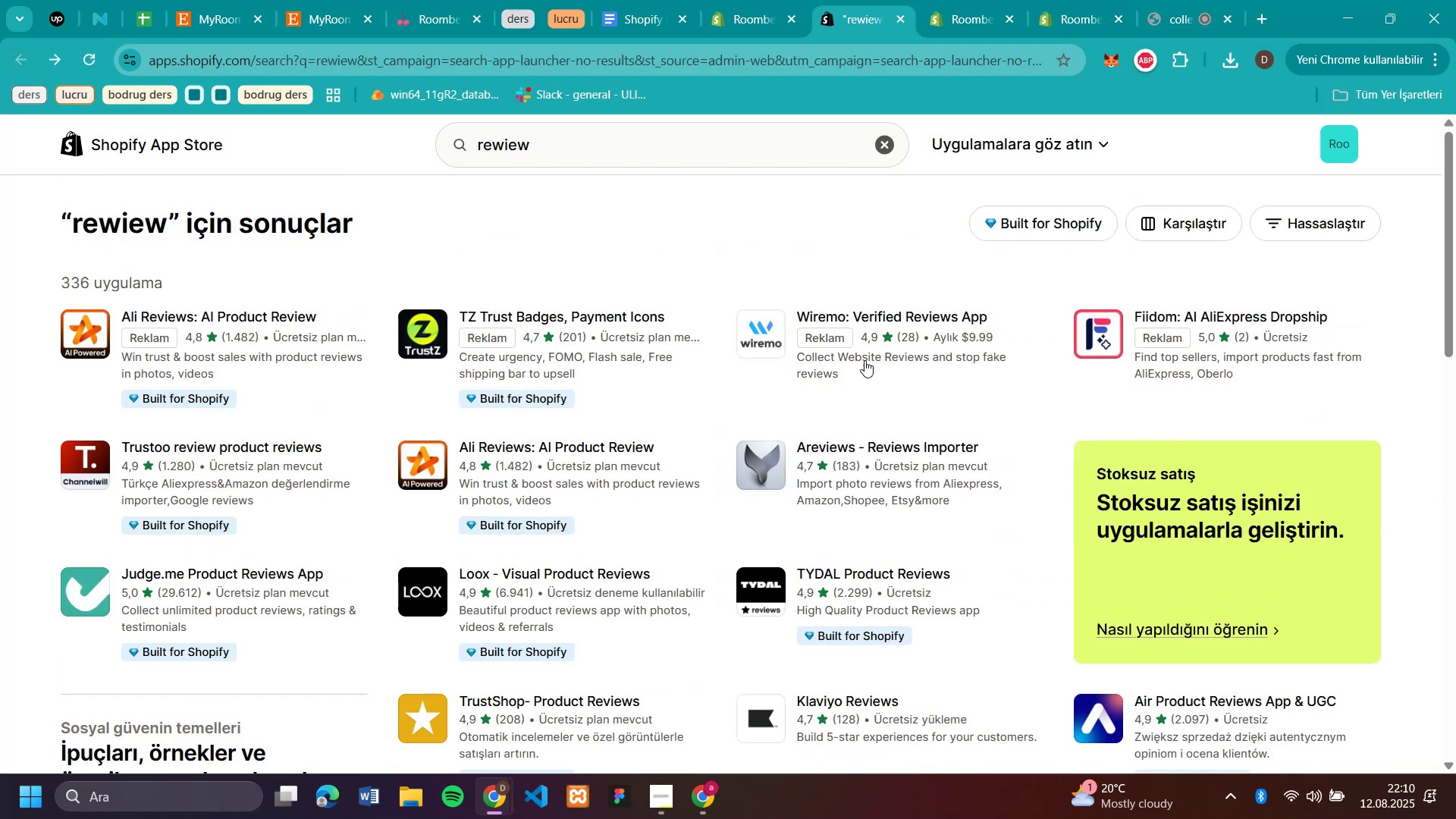 
left_click([957, 491])
 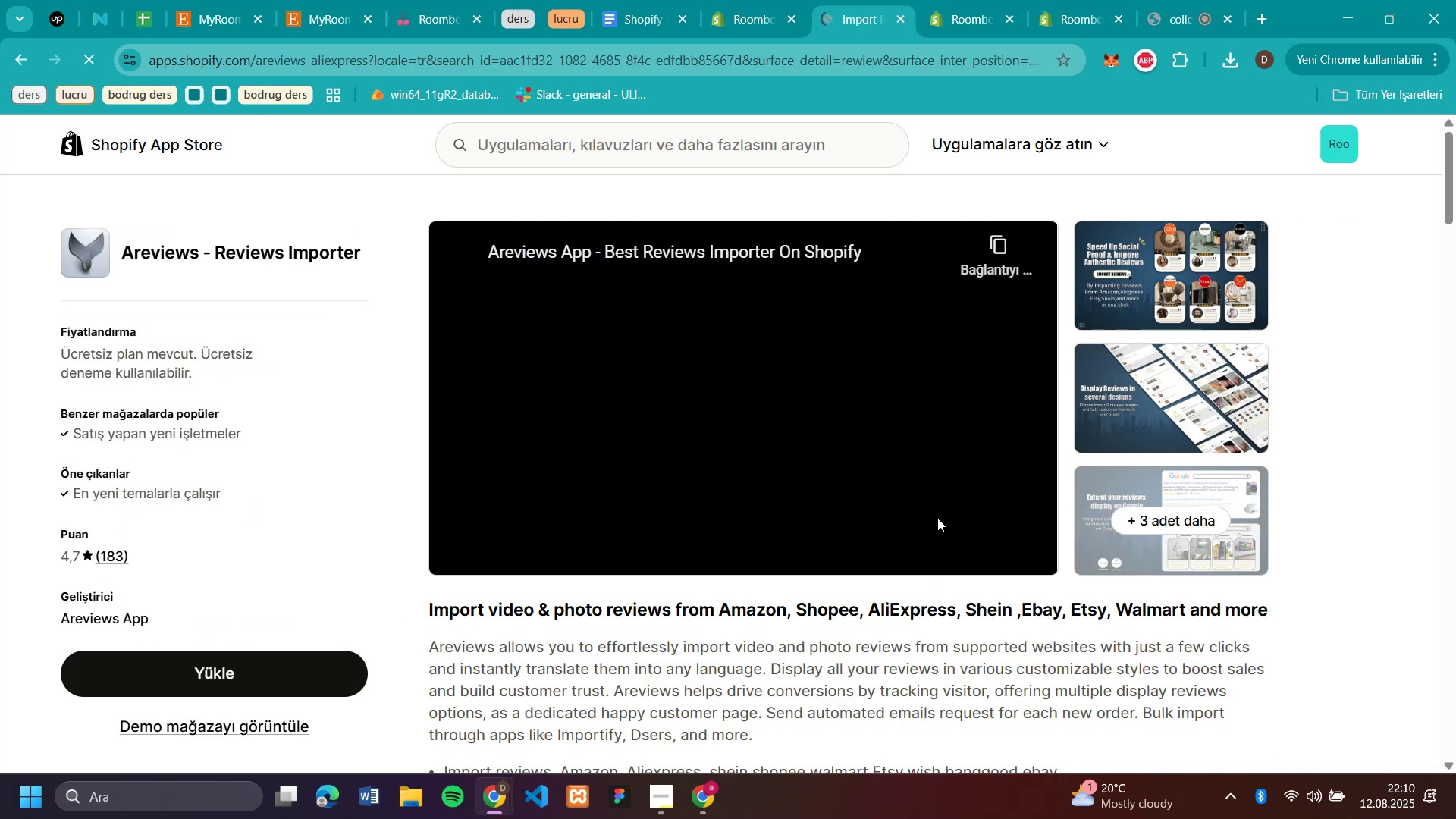 
scroll: coordinate [937, 518], scroll_direction: down, amount: 2.0
 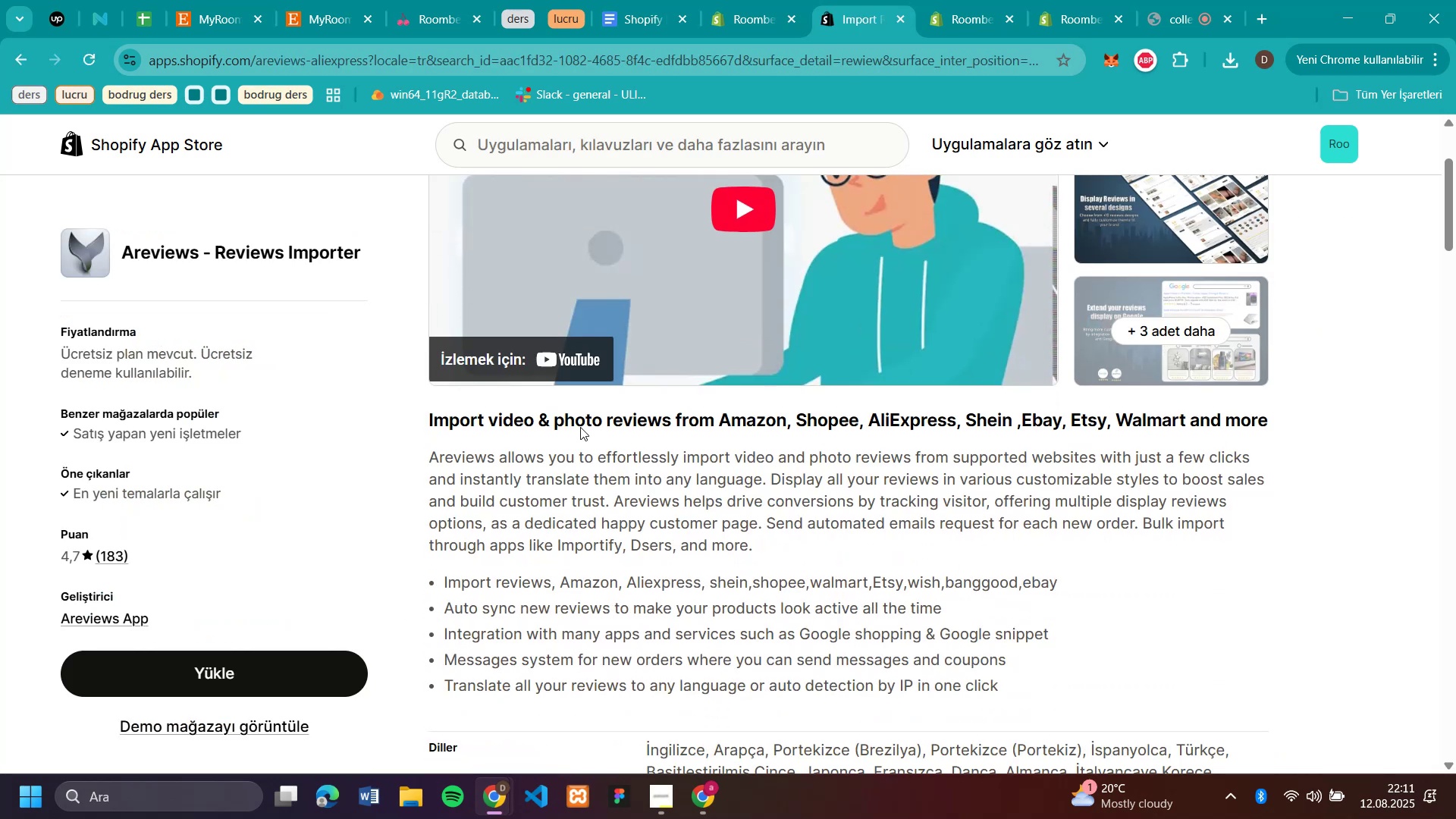 
wait(8.09)
 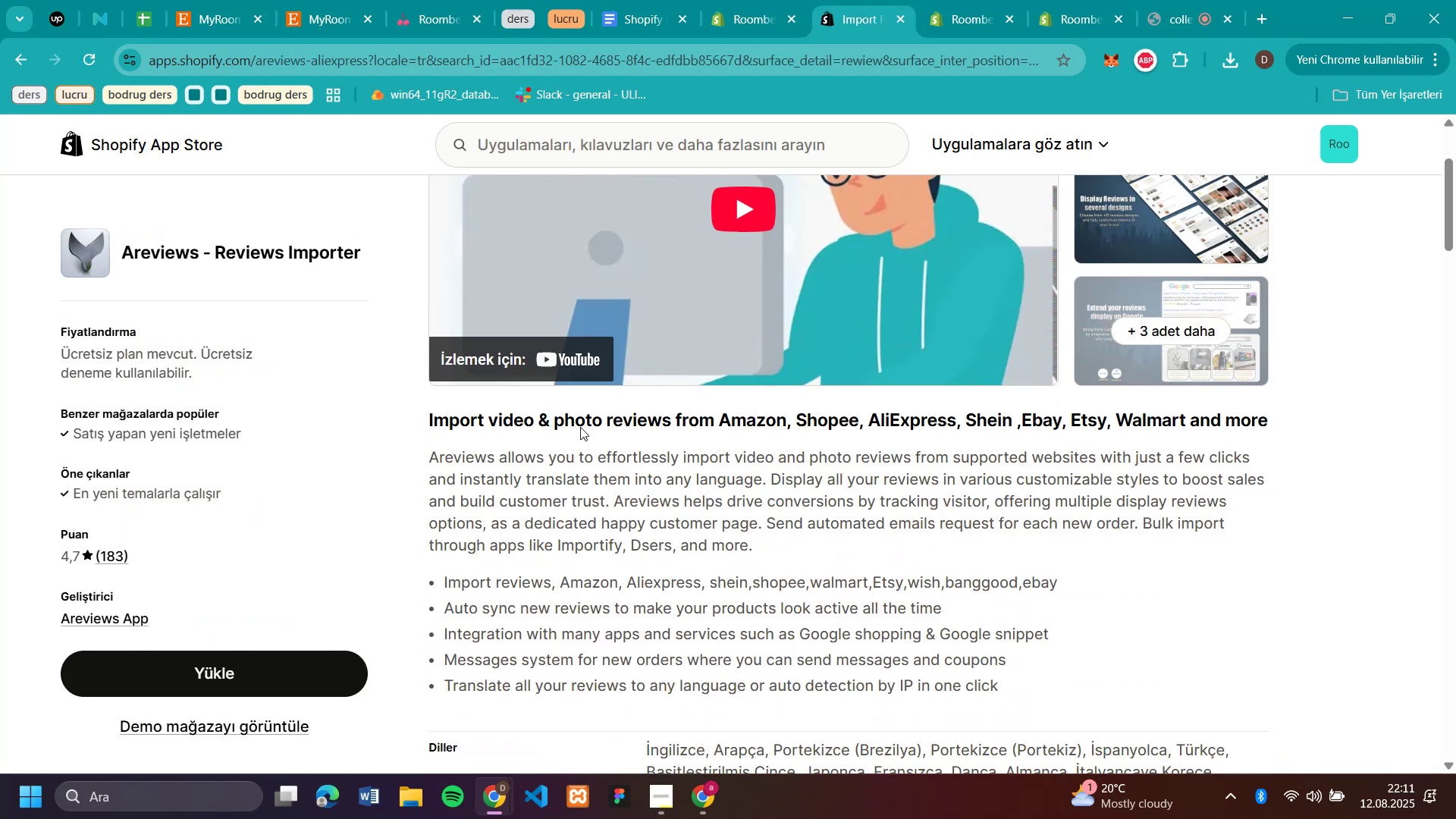 
left_click([11, 58])
 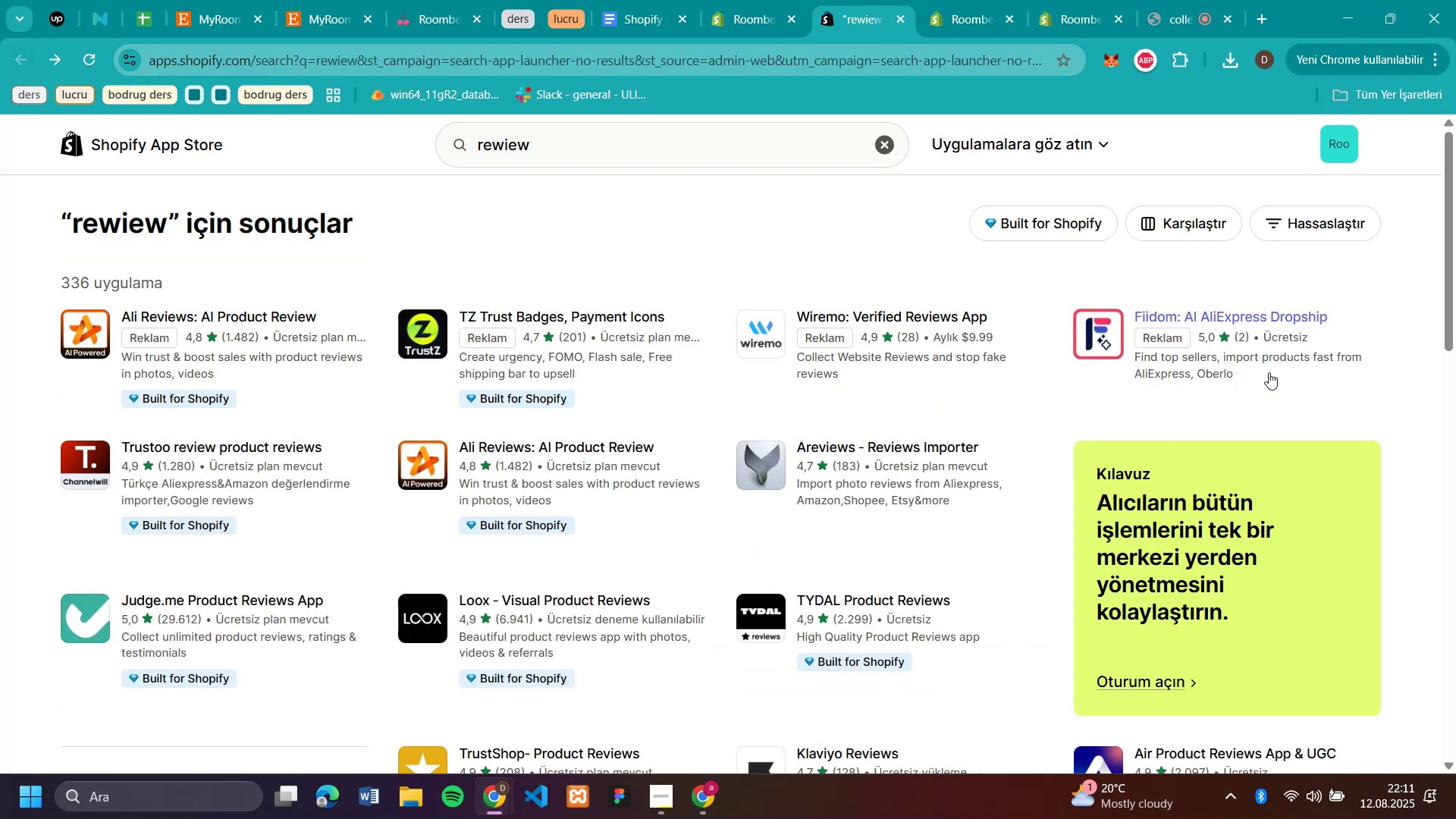 
scroll: coordinate [1000, 517], scroll_direction: down, amount: 2.0
 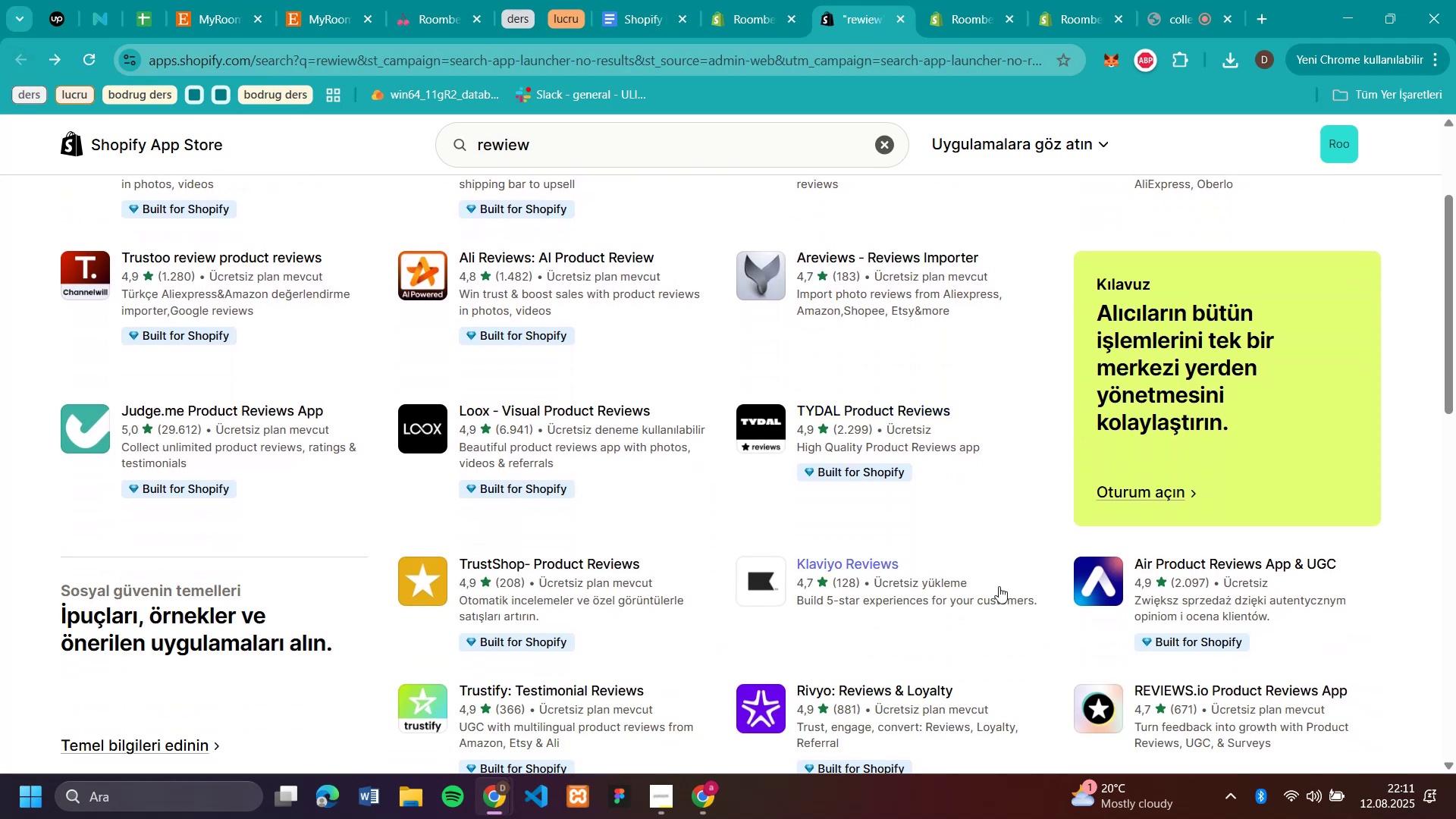 
left_click([999, 586])
 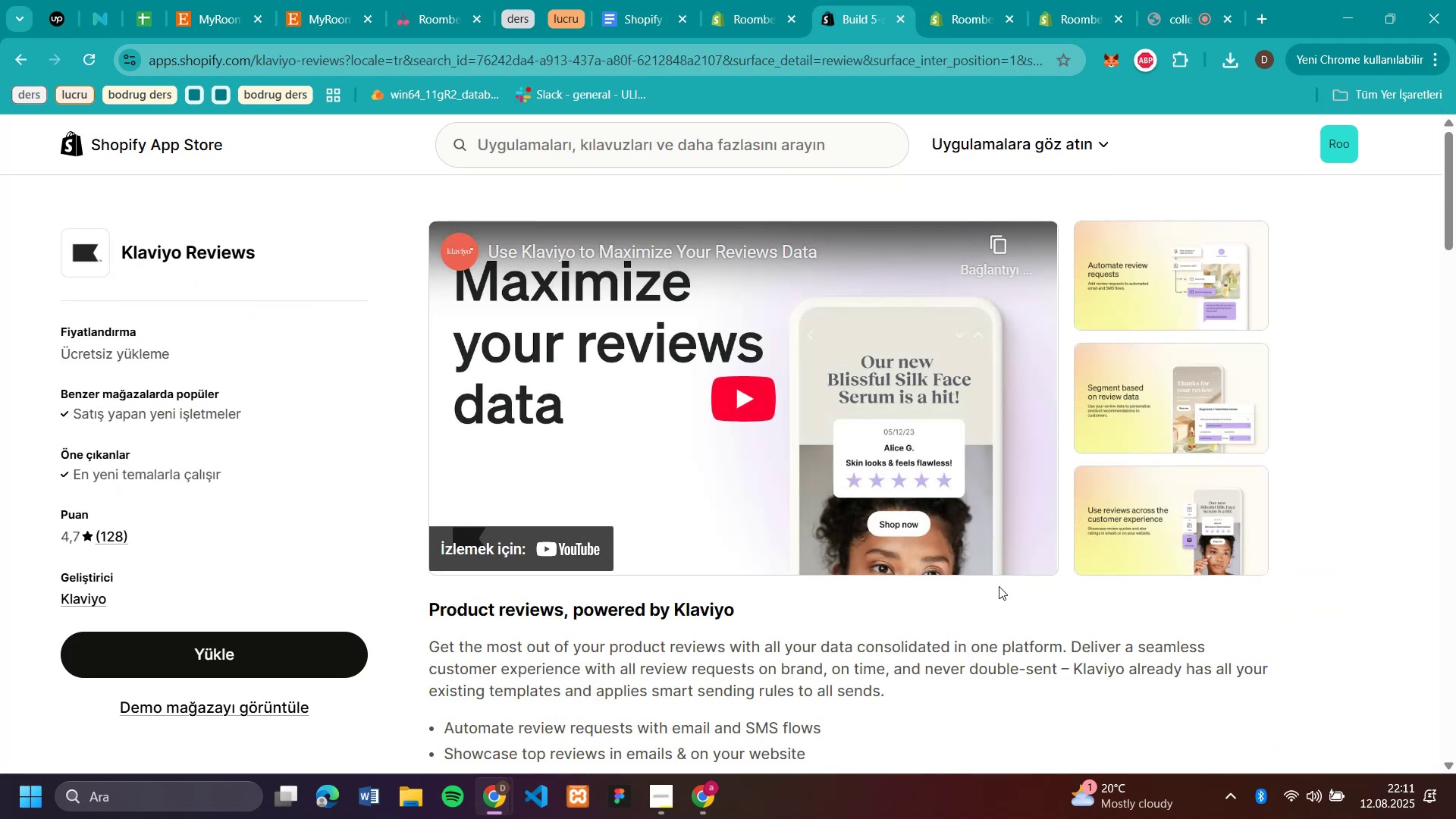 
left_click([1218, 249])
 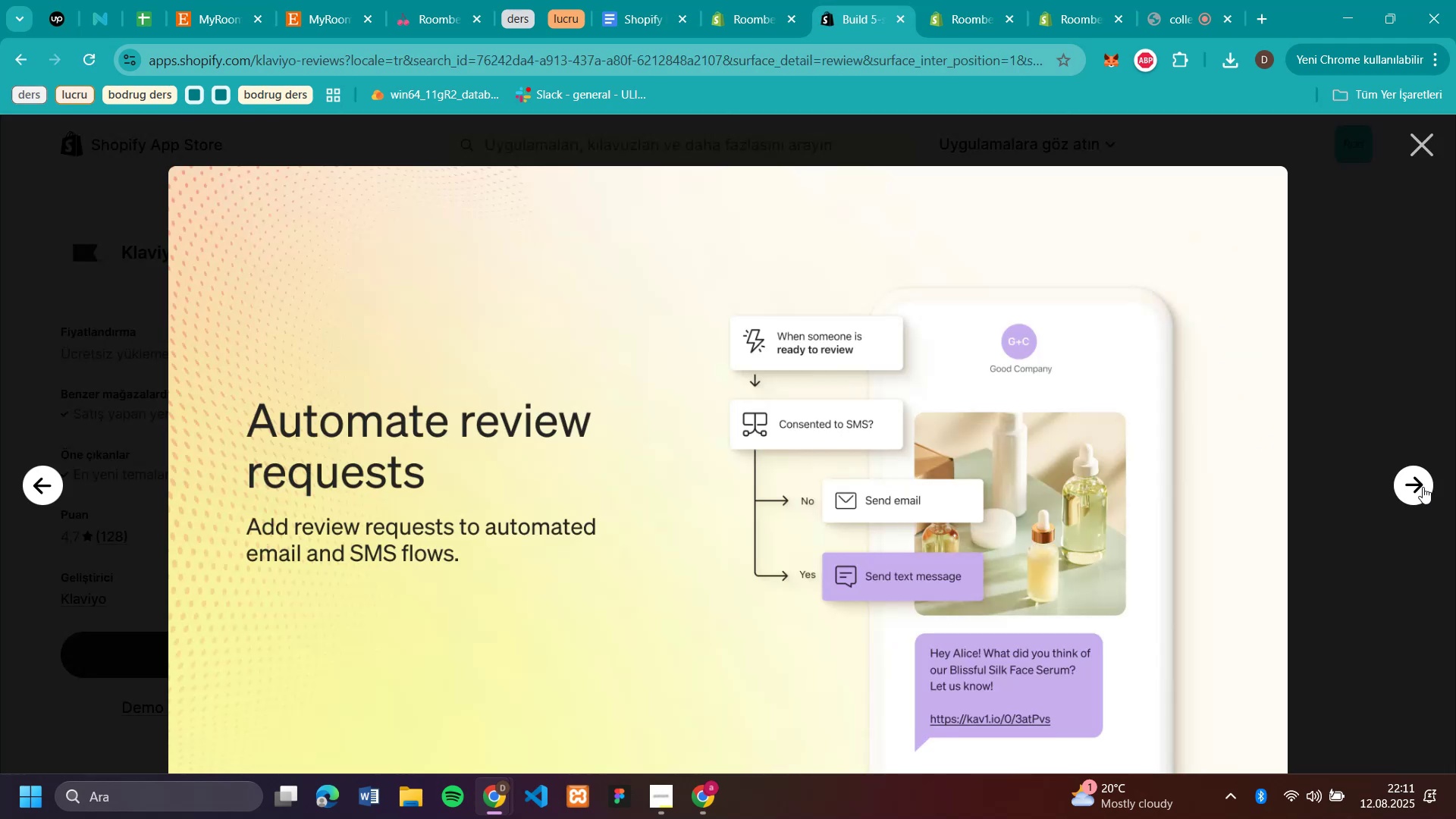 
left_click([1423, 477])
 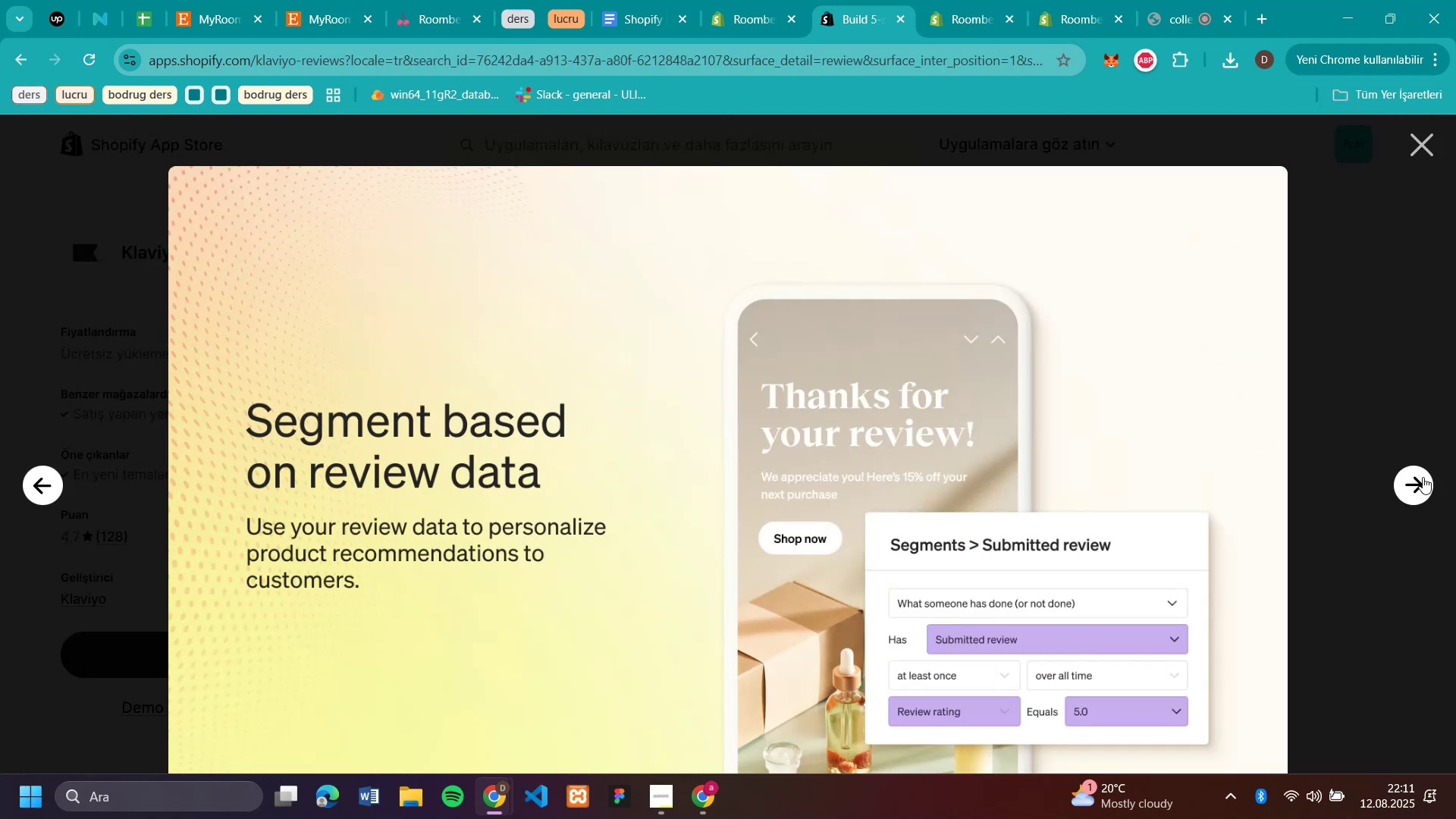 
left_click([1423, 477])
 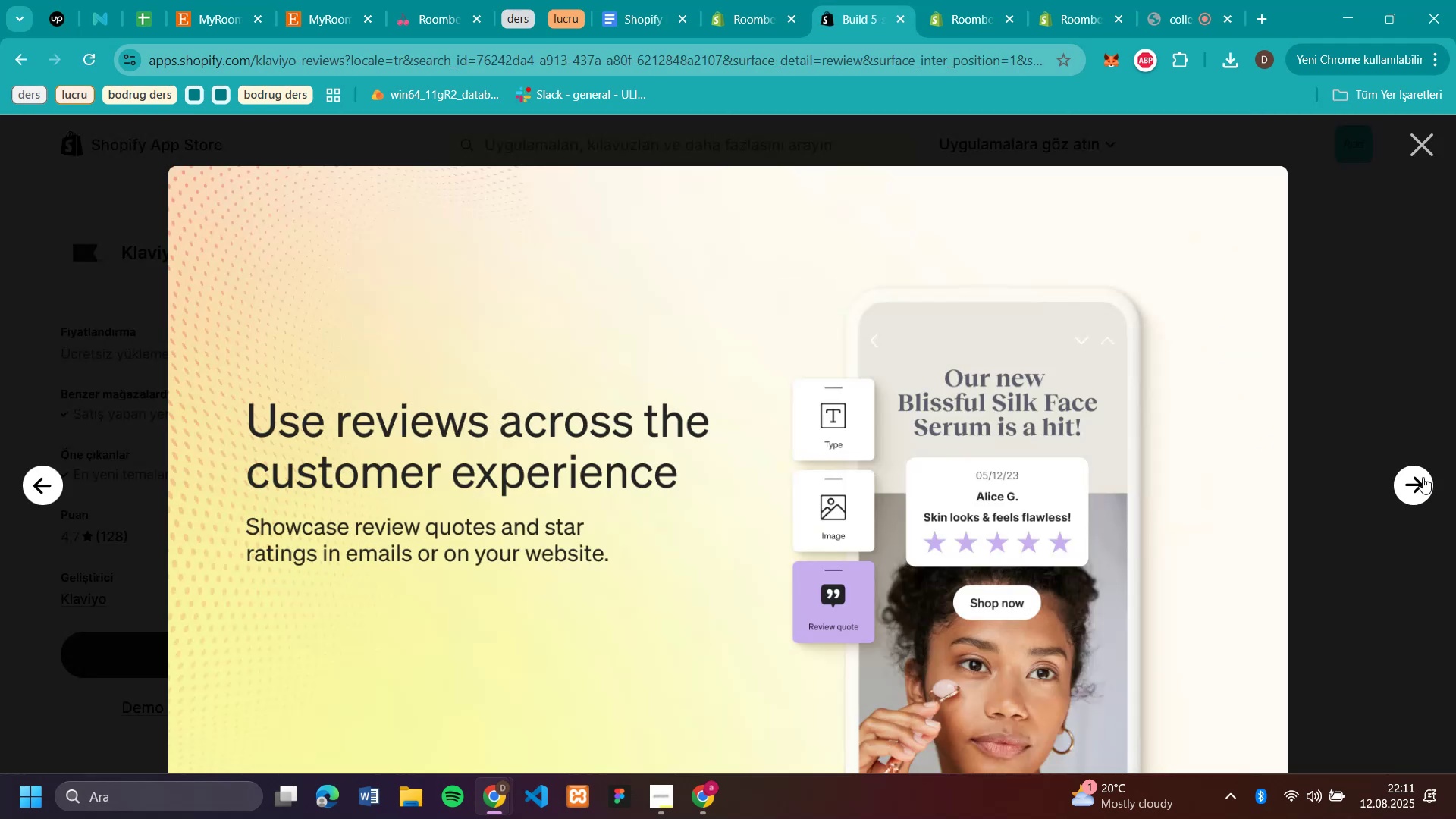 
left_click([1423, 477])
 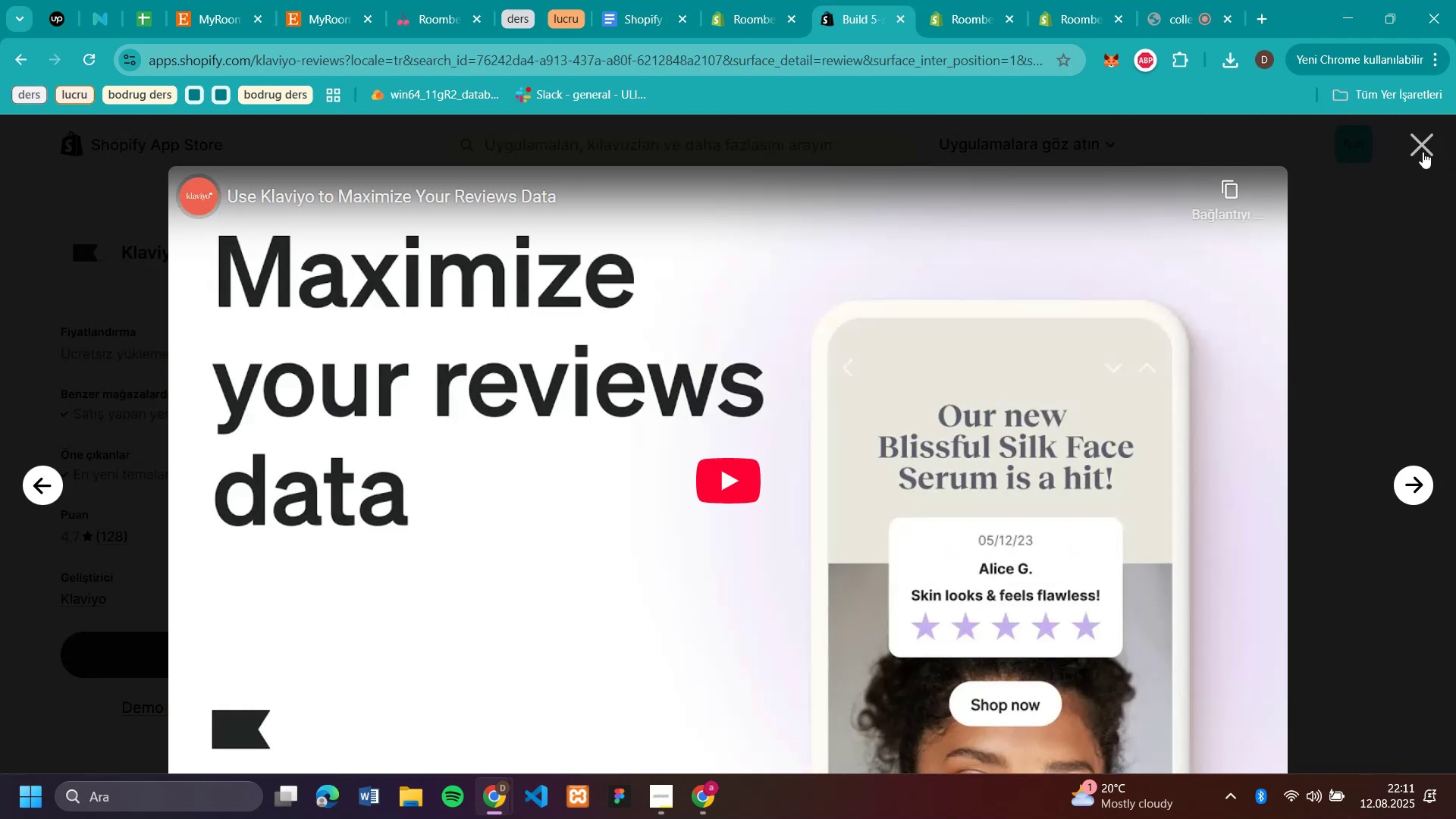 
left_click([1420, 151])
 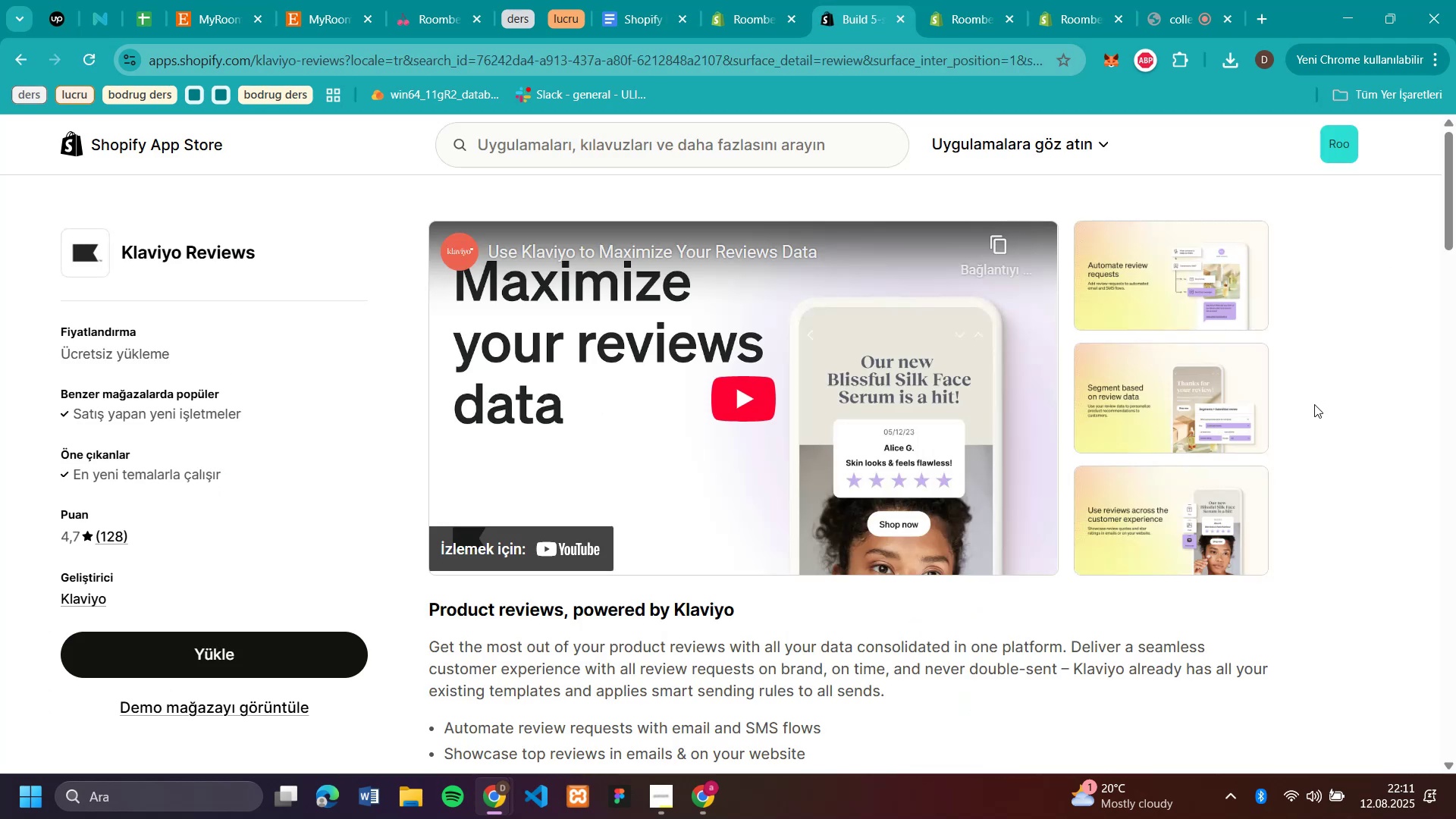 
scroll: coordinate [1301, 451], scroll_direction: down, amount: 2.0
 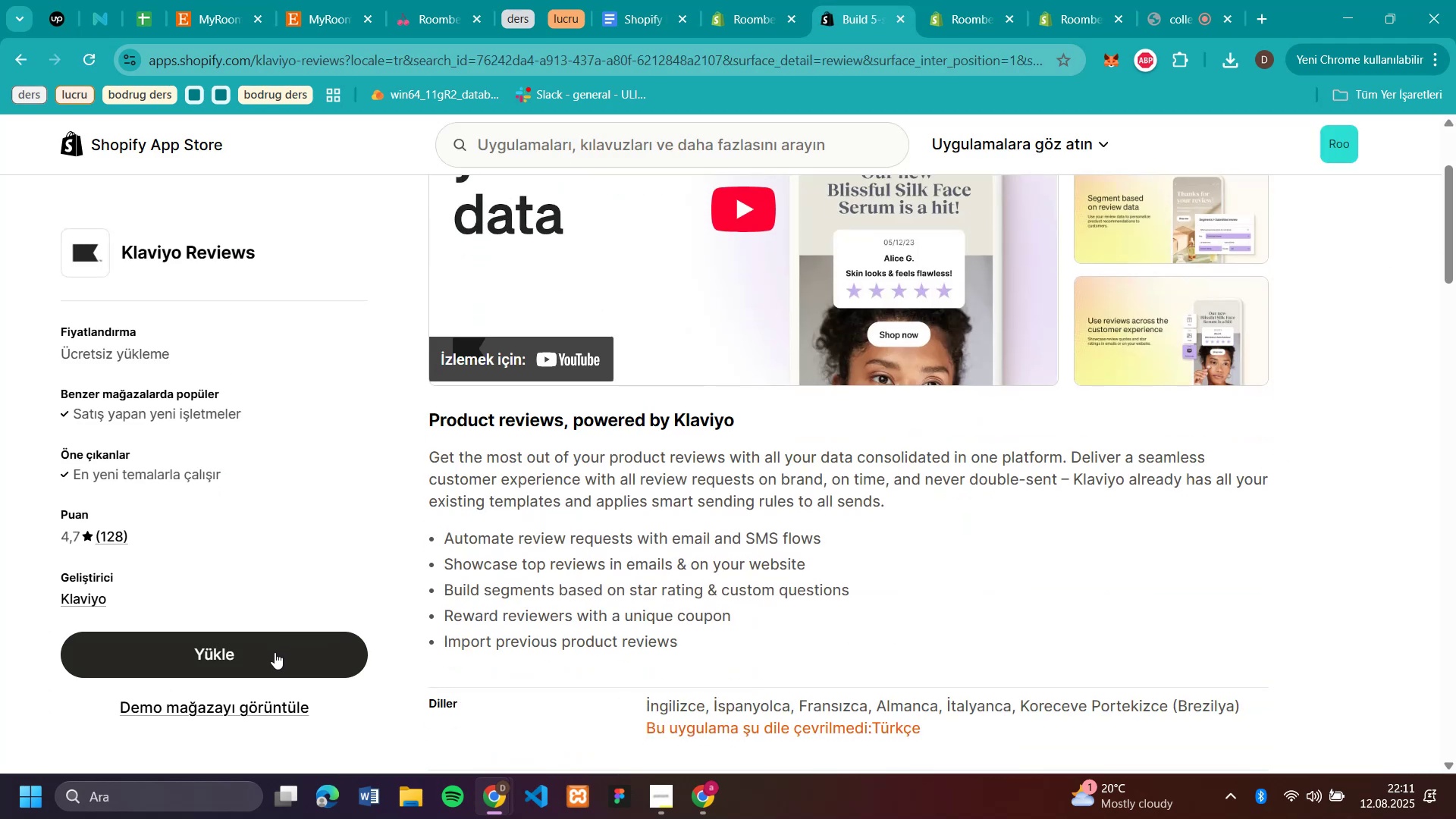 
left_click([275, 652])
 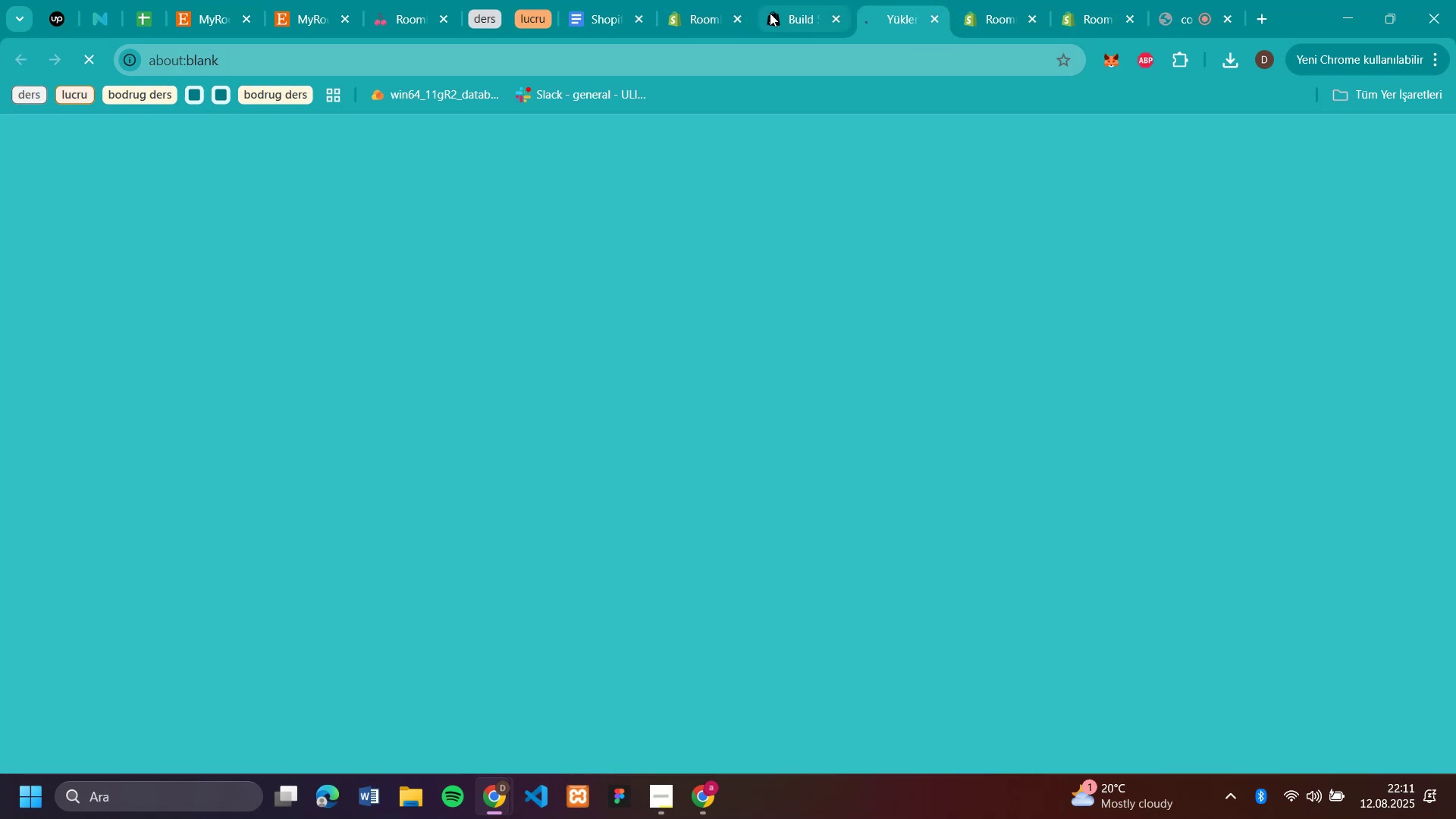 
left_click([776, 17])
 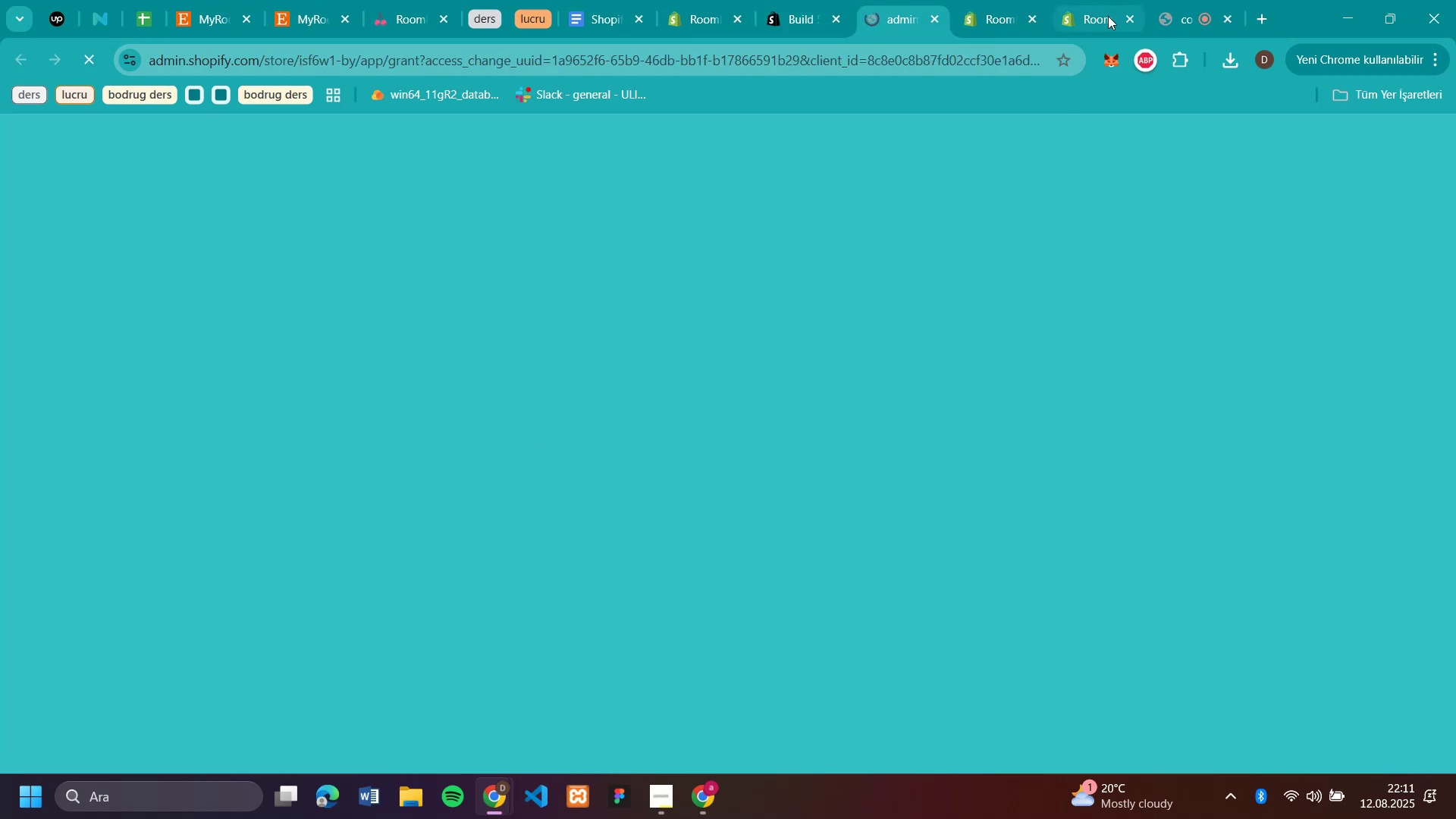 
mouse_move([590, 391])
 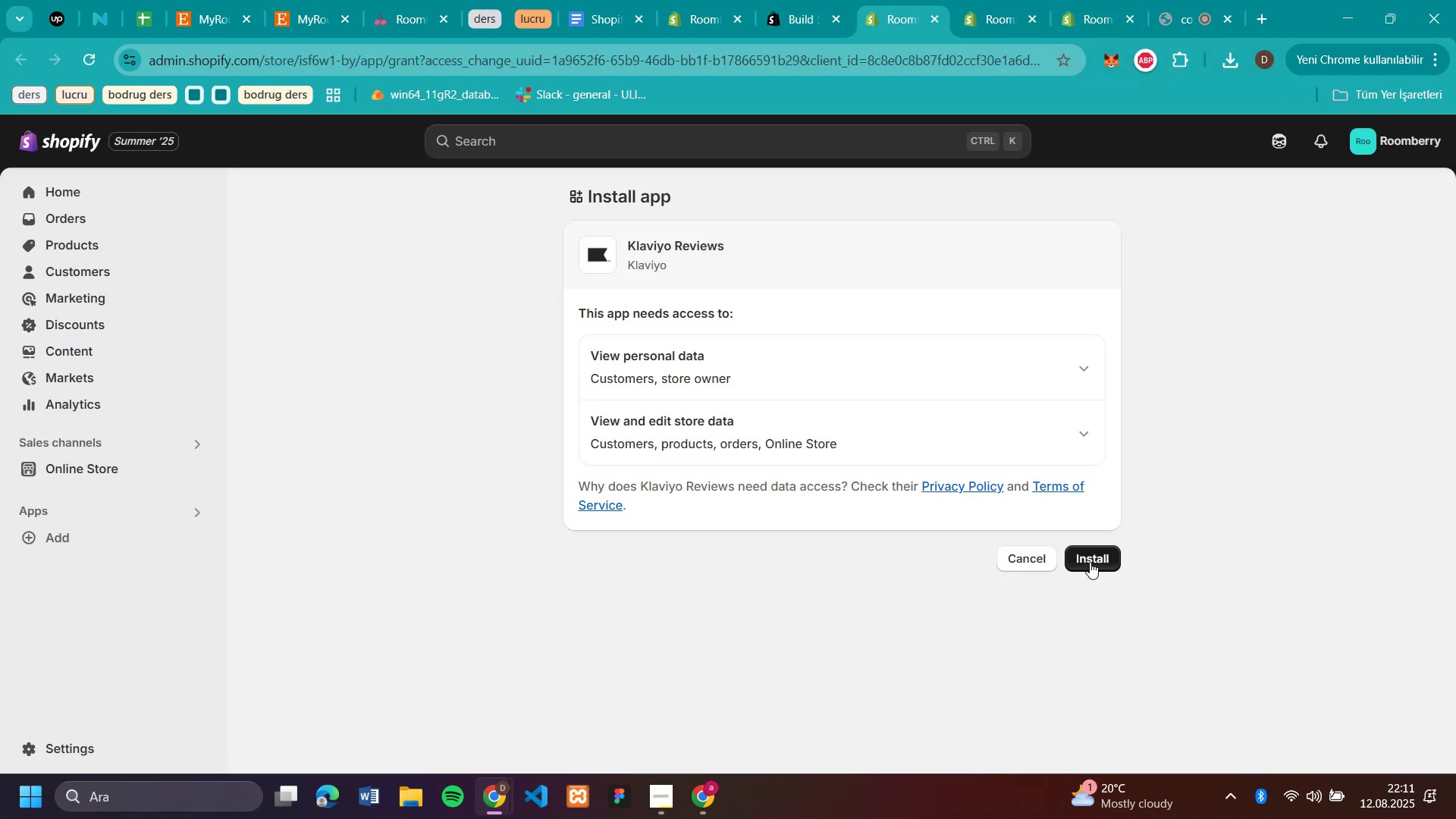 
left_click([1090, 561])
 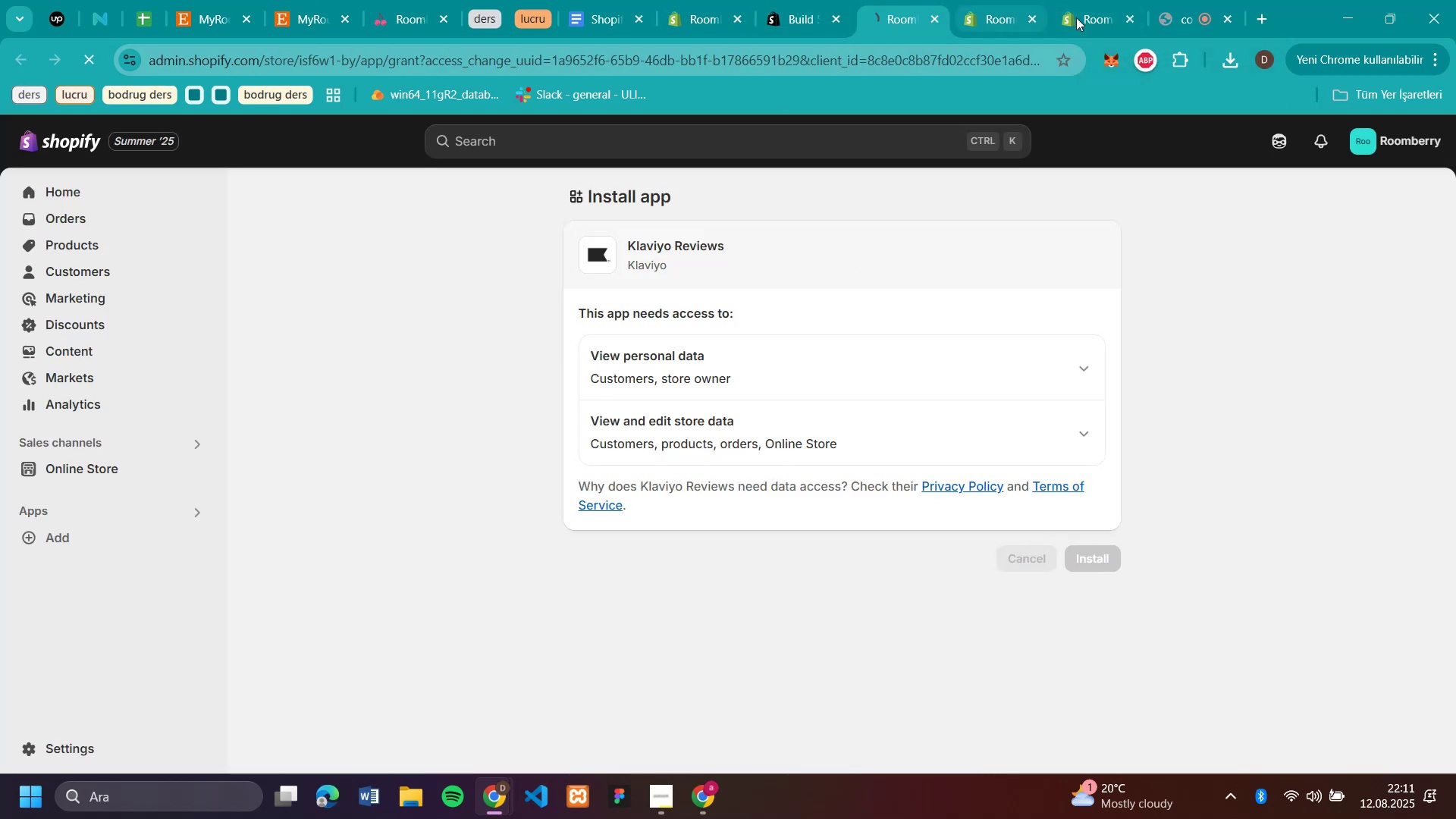 
left_click([1103, 17])
 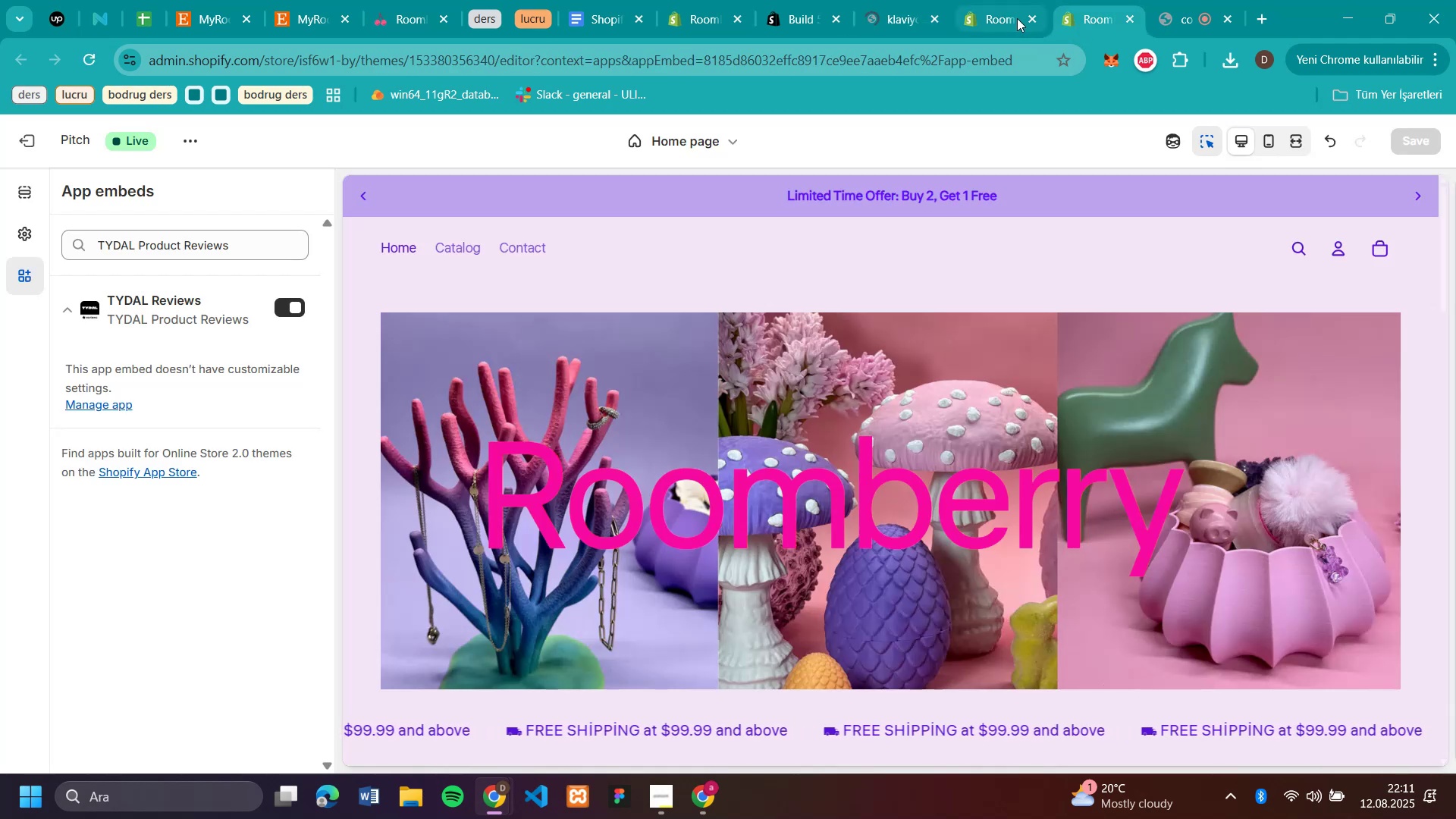 
left_click([1004, 23])
 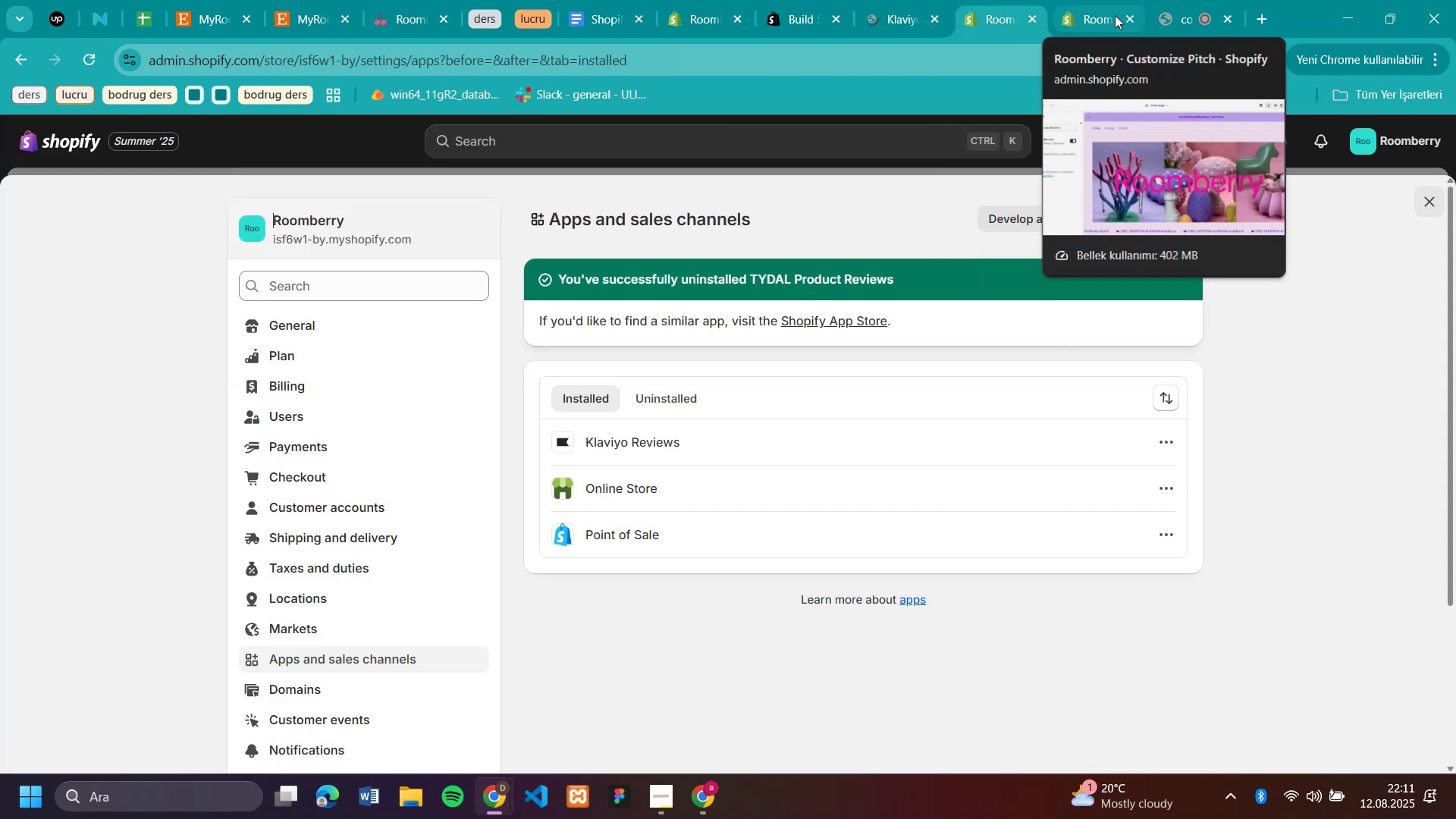 
left_click([1123, 16])
 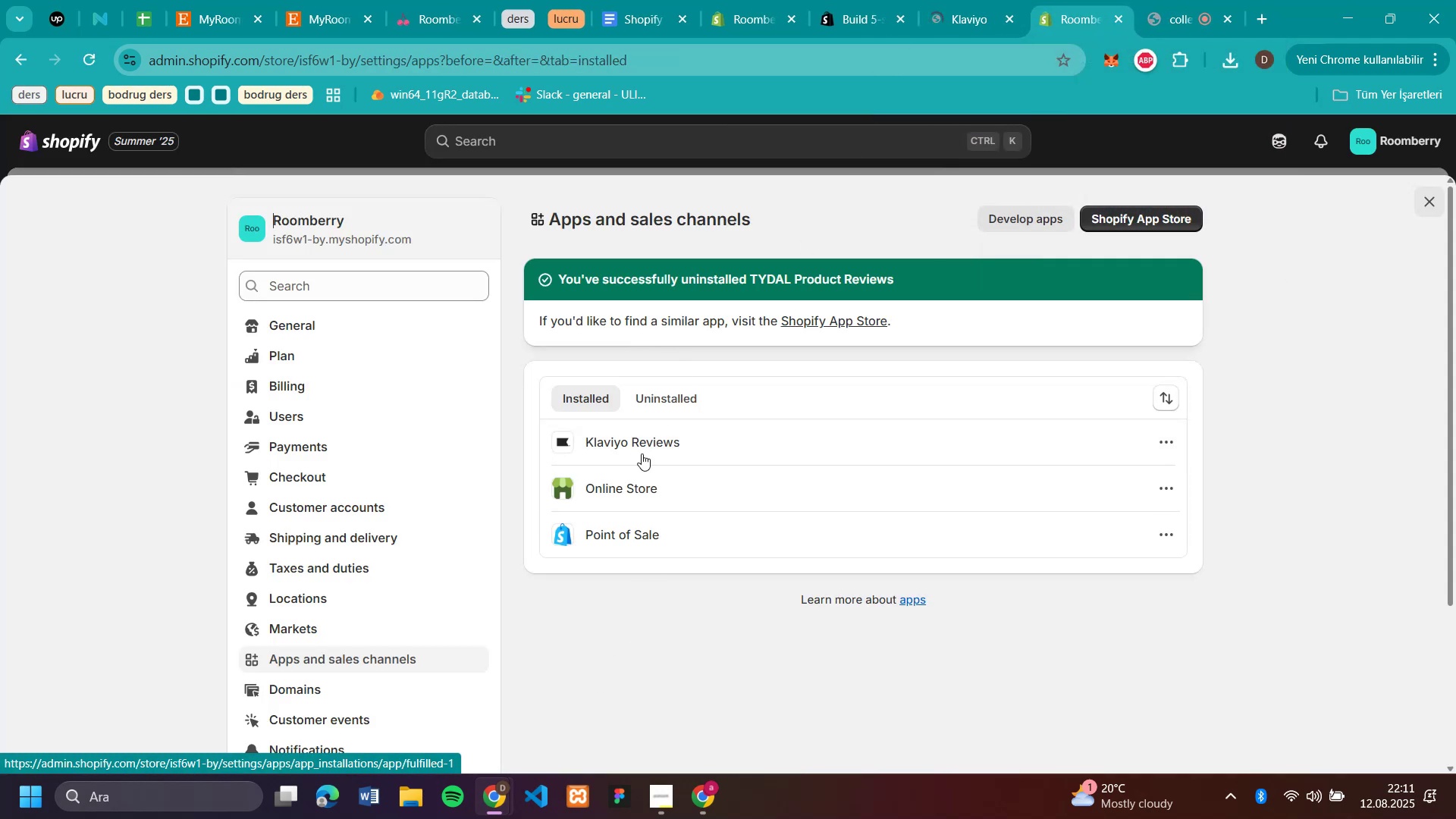 
left_click([974, 24])
 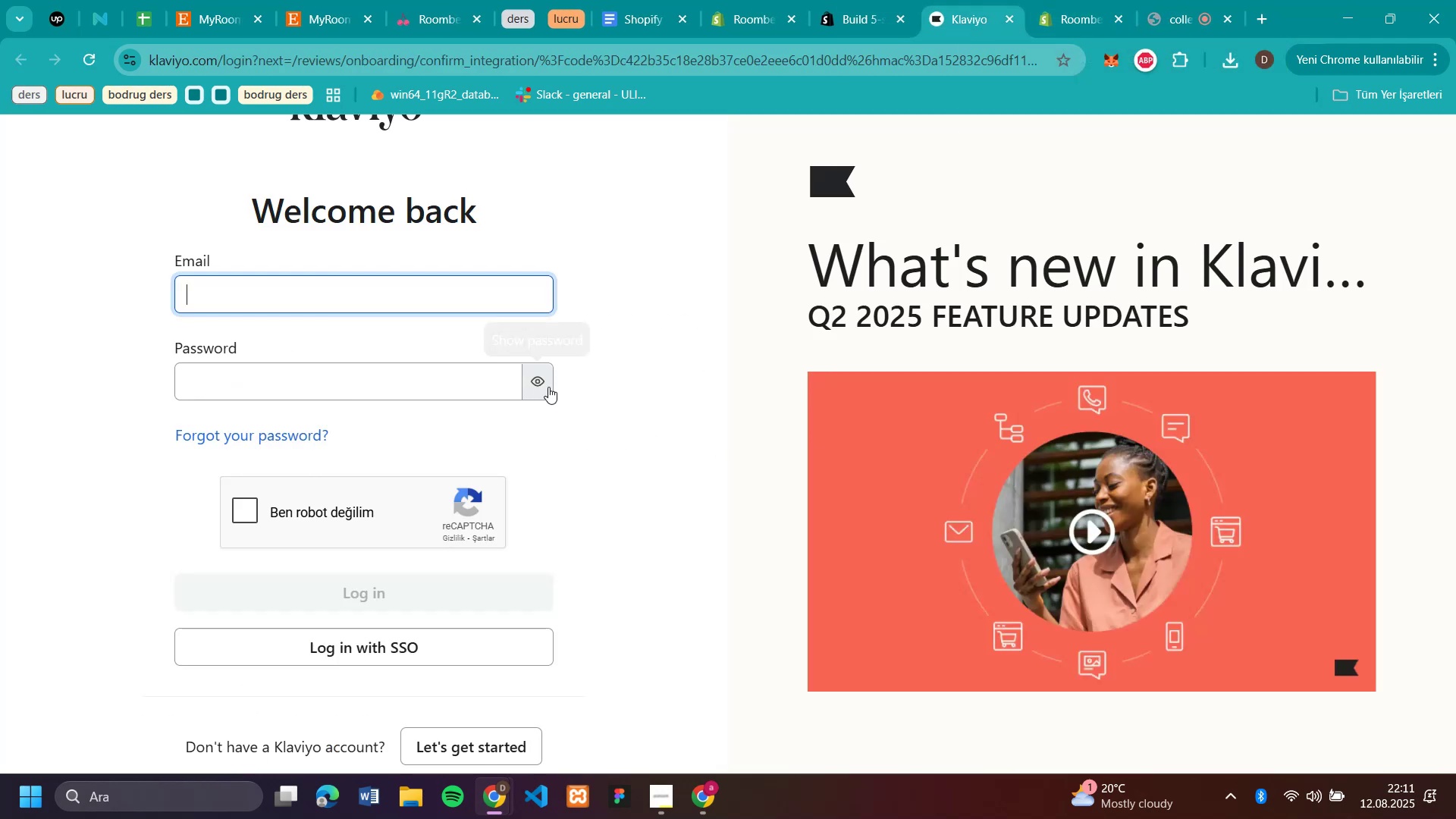 
scroll: coordinate [717, 384], scroll_direction: up, amount: 4.0
 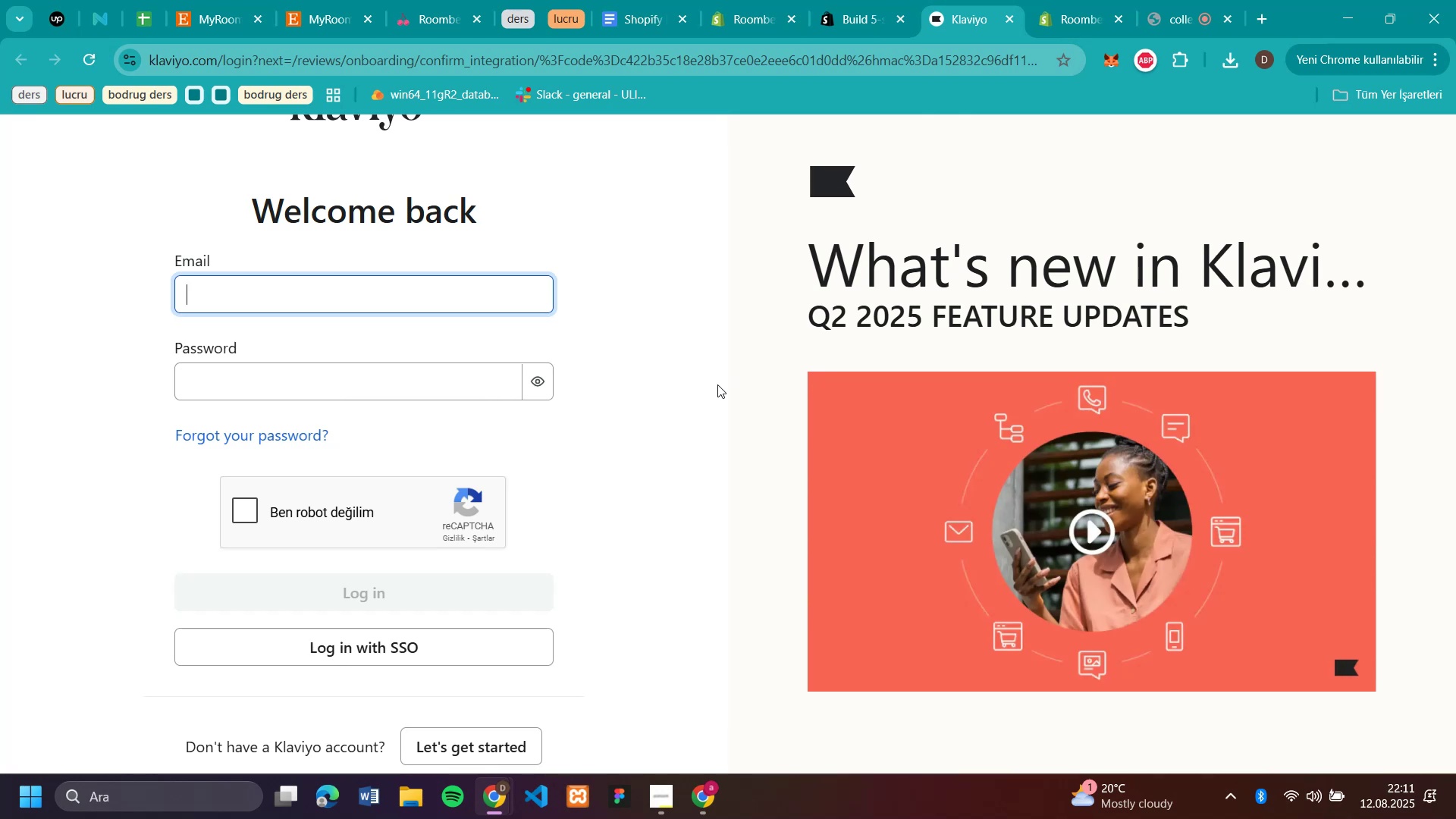 
scroll: coordinate [536, 457], scroll_direction: down, amount: 4.0
 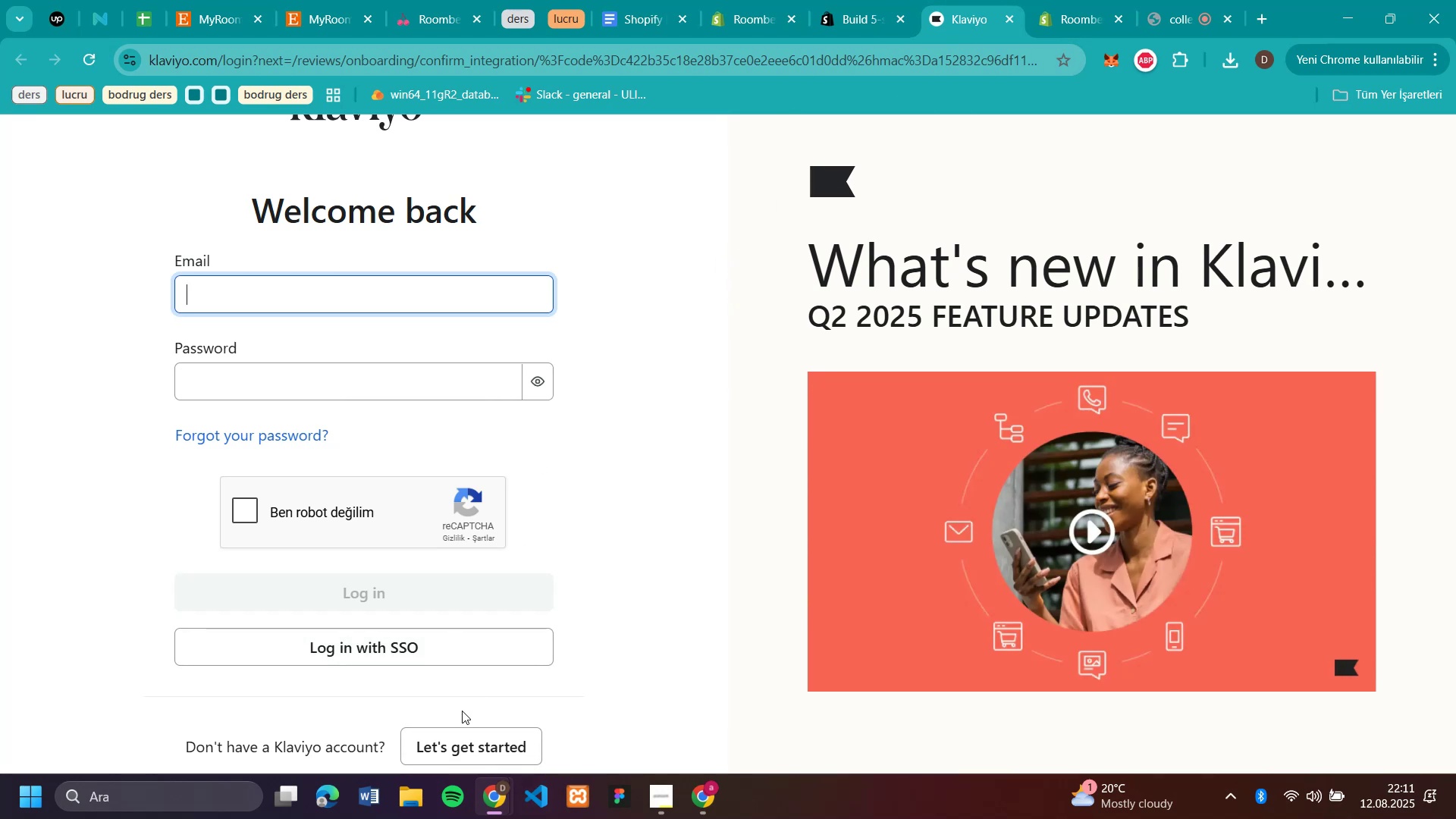 
left_click([475, 742])
 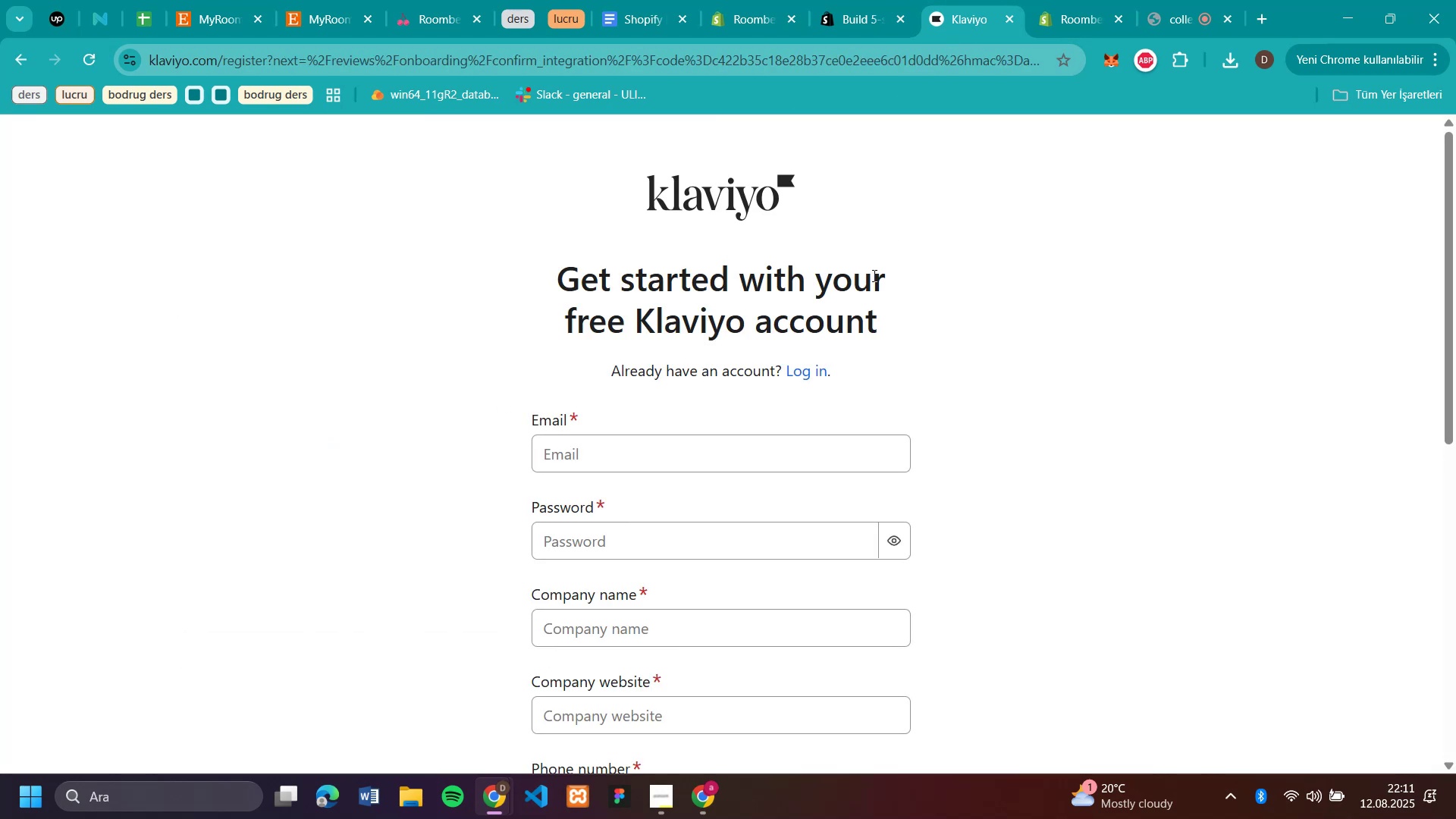 
scroll: coordinate [978, 340], scroll_direction: down, amount: 6.0
 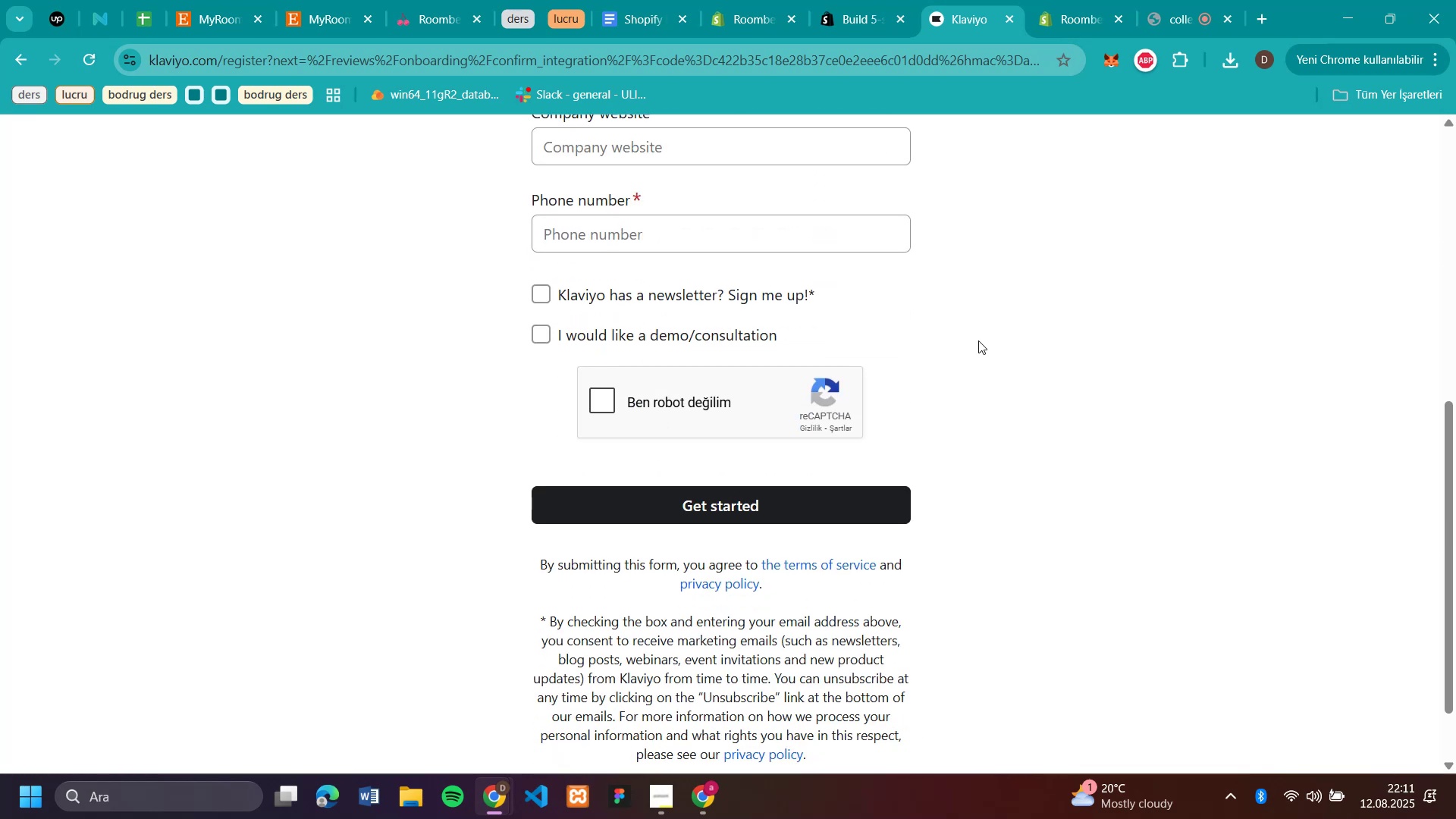 
scroll: coordinate [978, 213], scroll_direction: up, amount: 13.0
 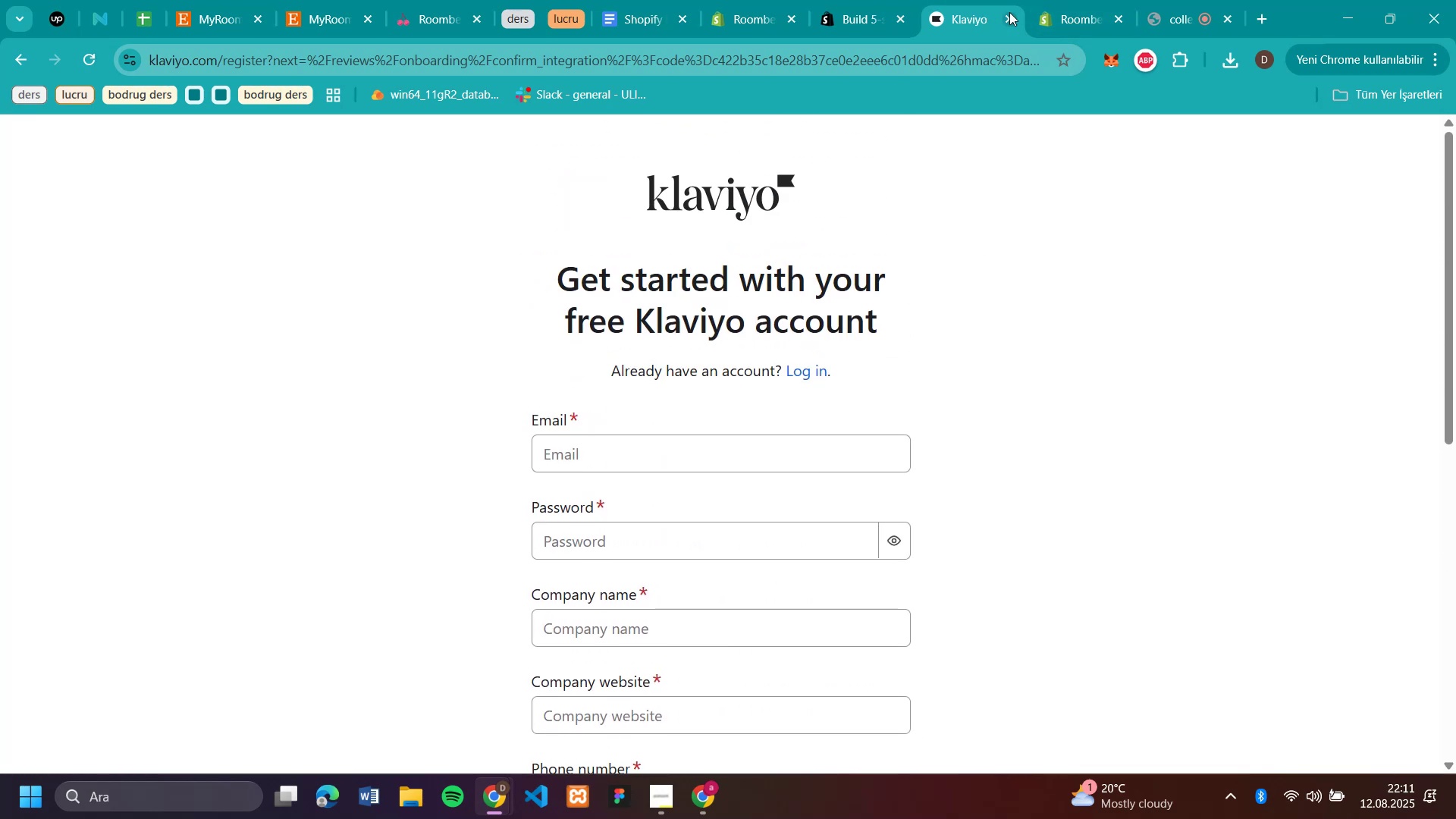 
left_click([1079, 18])
 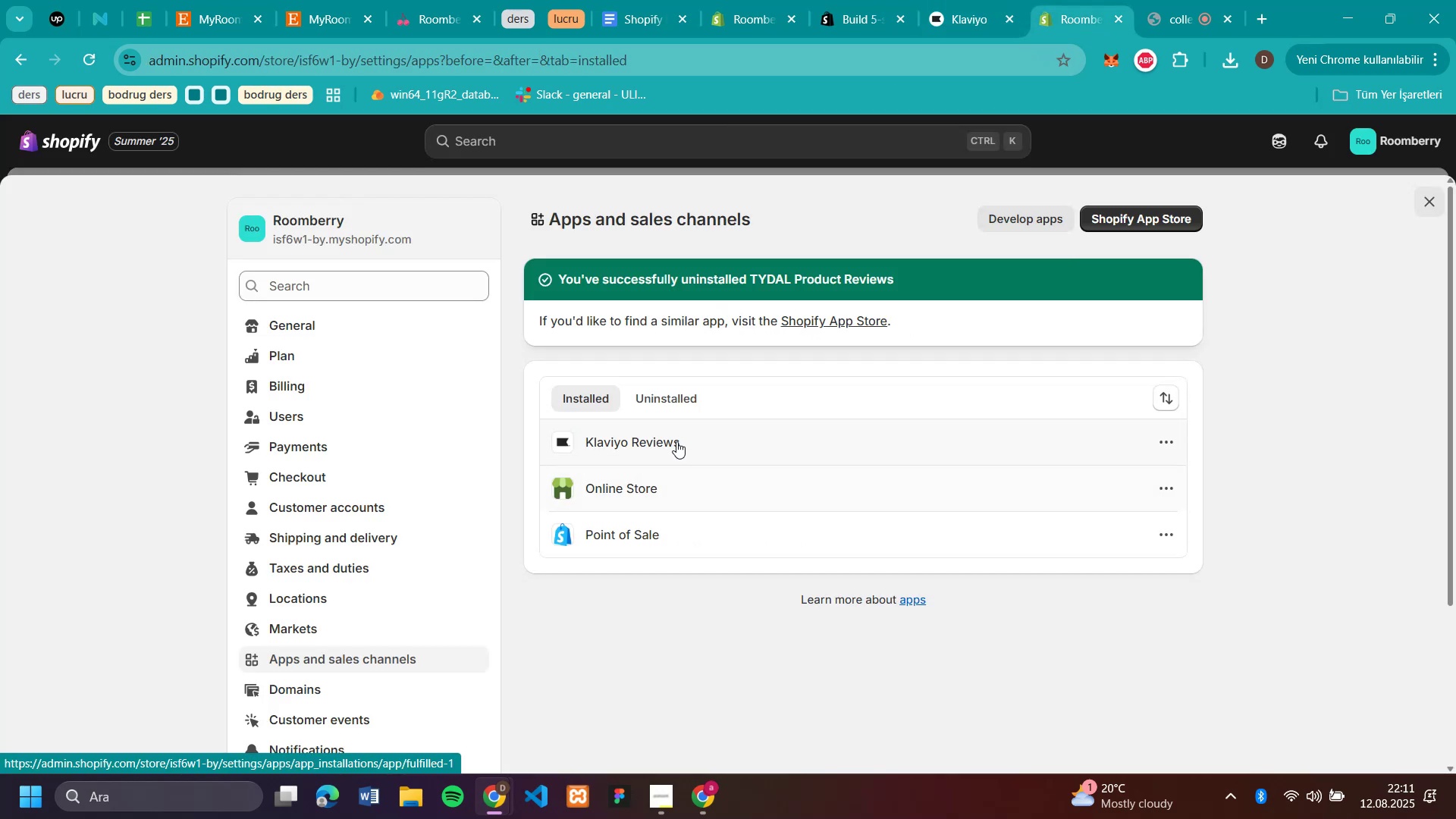 
left_click([676, 441])
 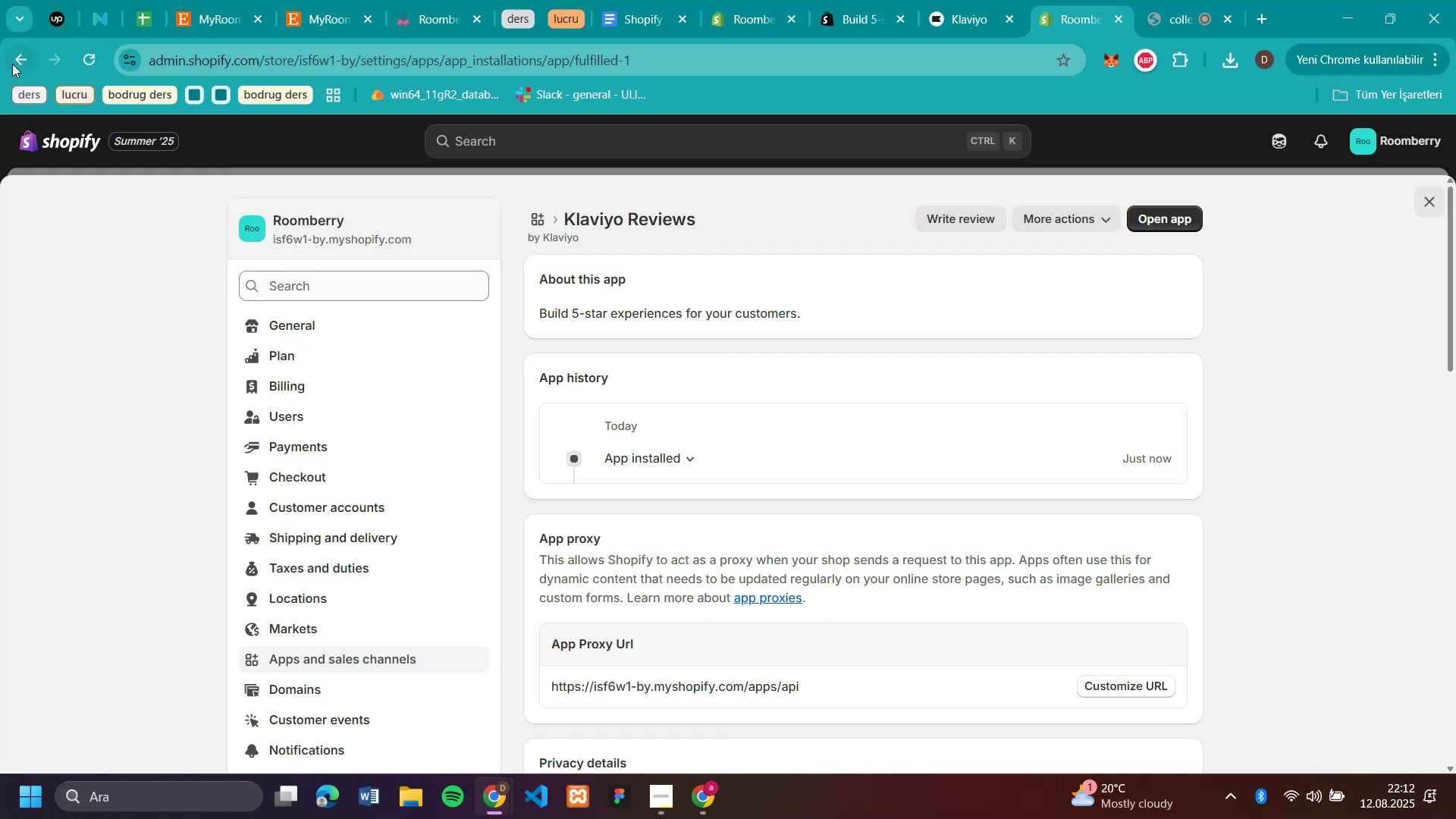 
wait(6.35)
 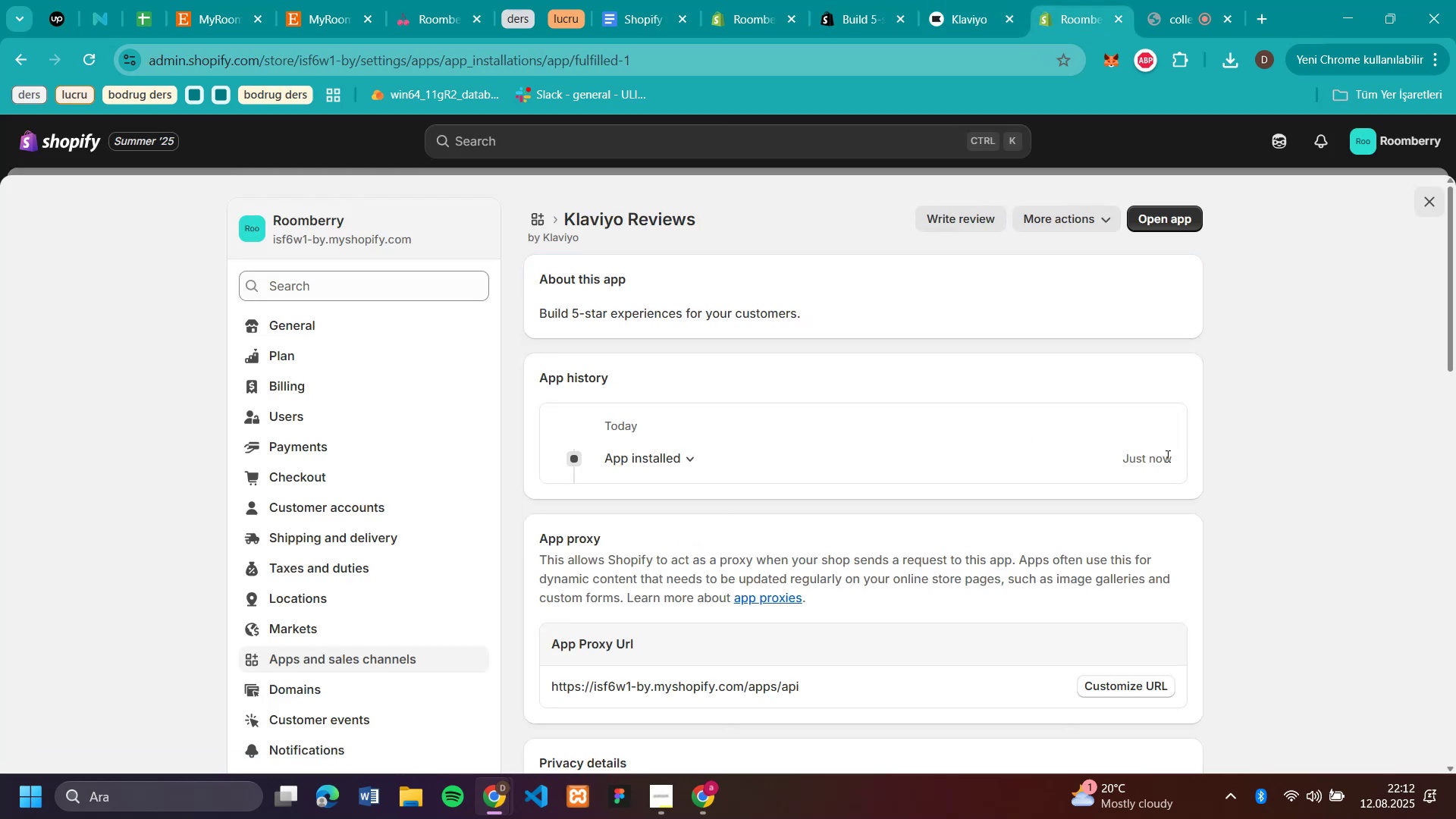 
left_click([16, 52])
 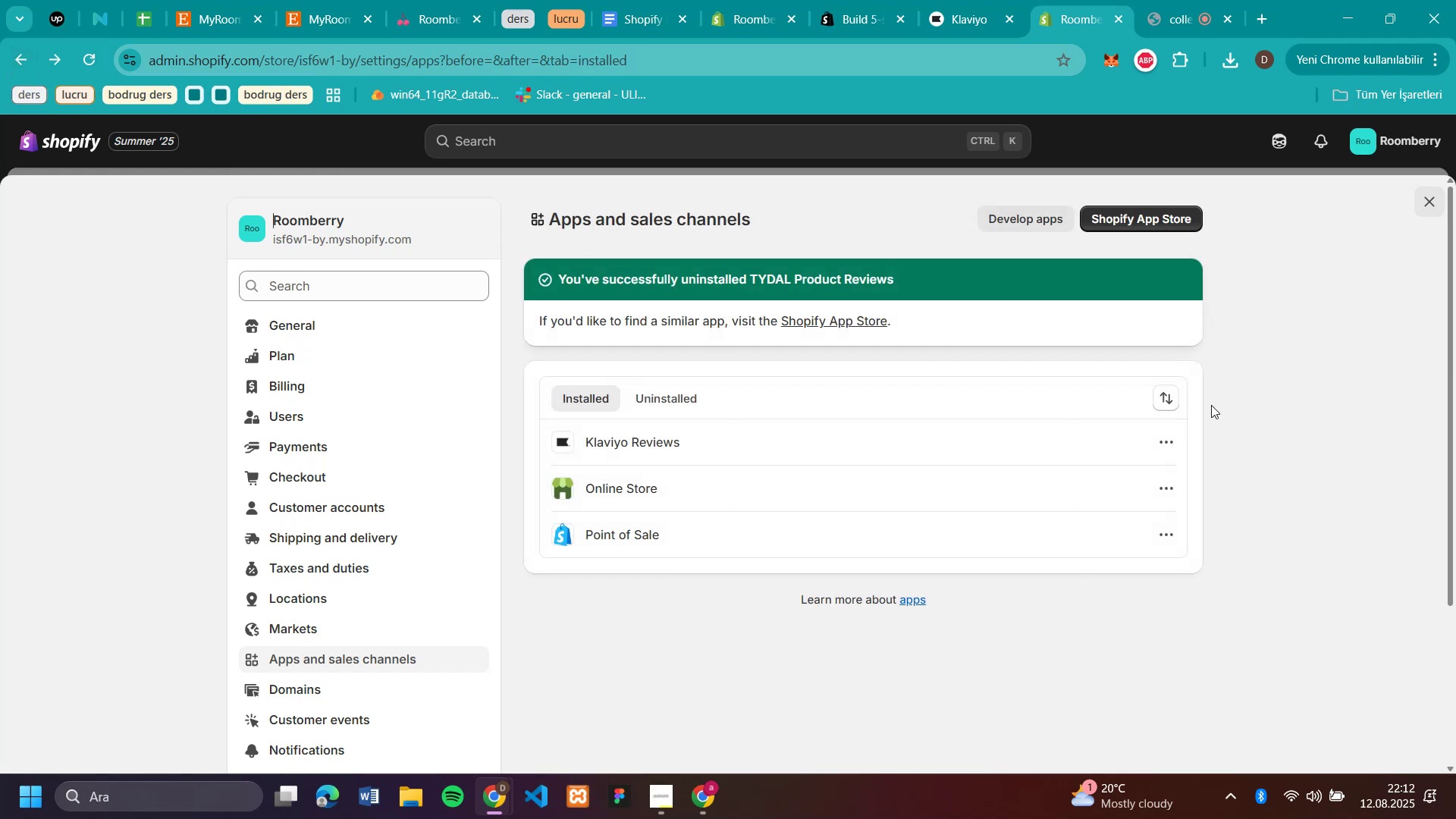 
left_click([1156, 437])
 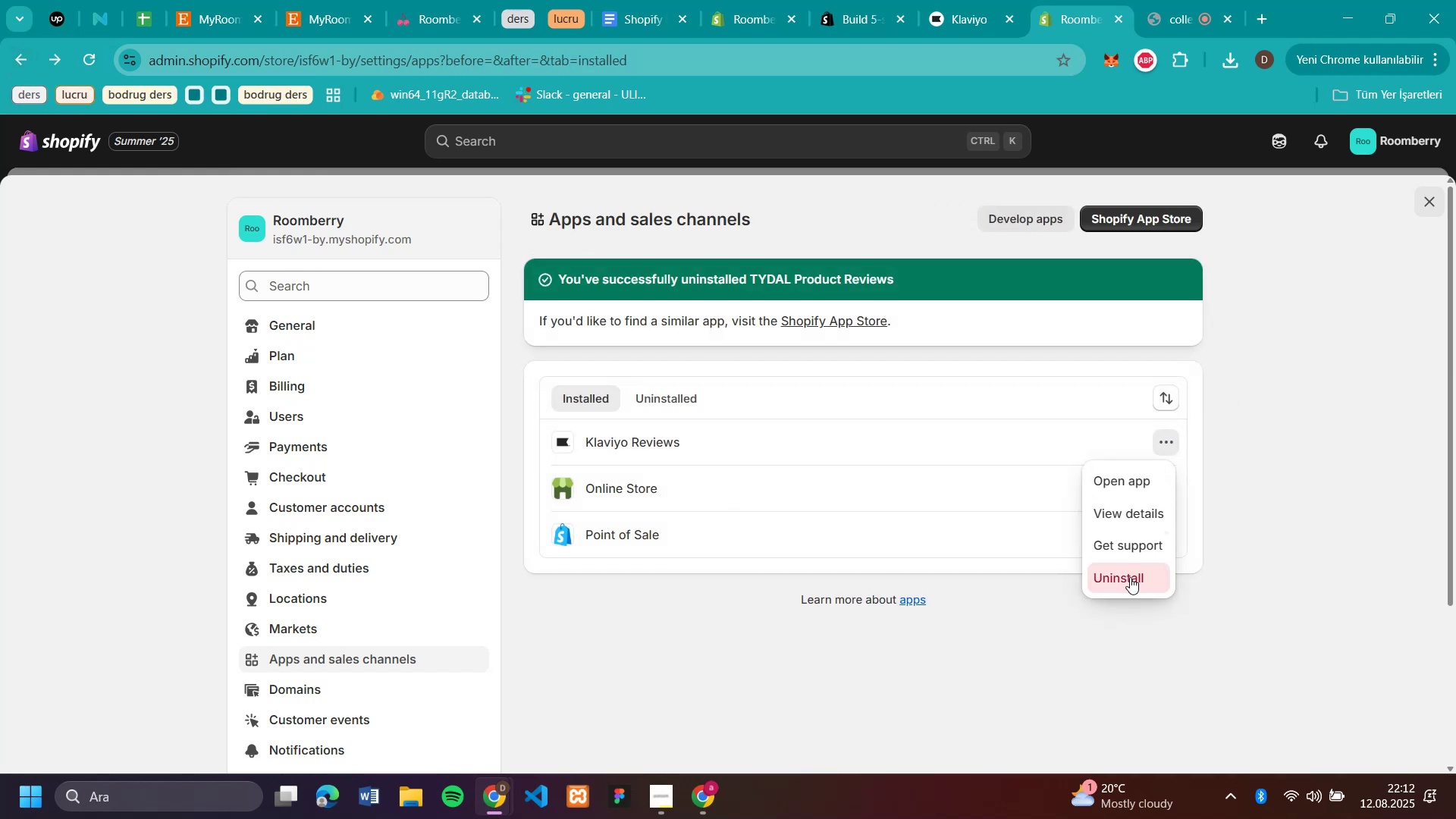 
left_click([1130, 578])
 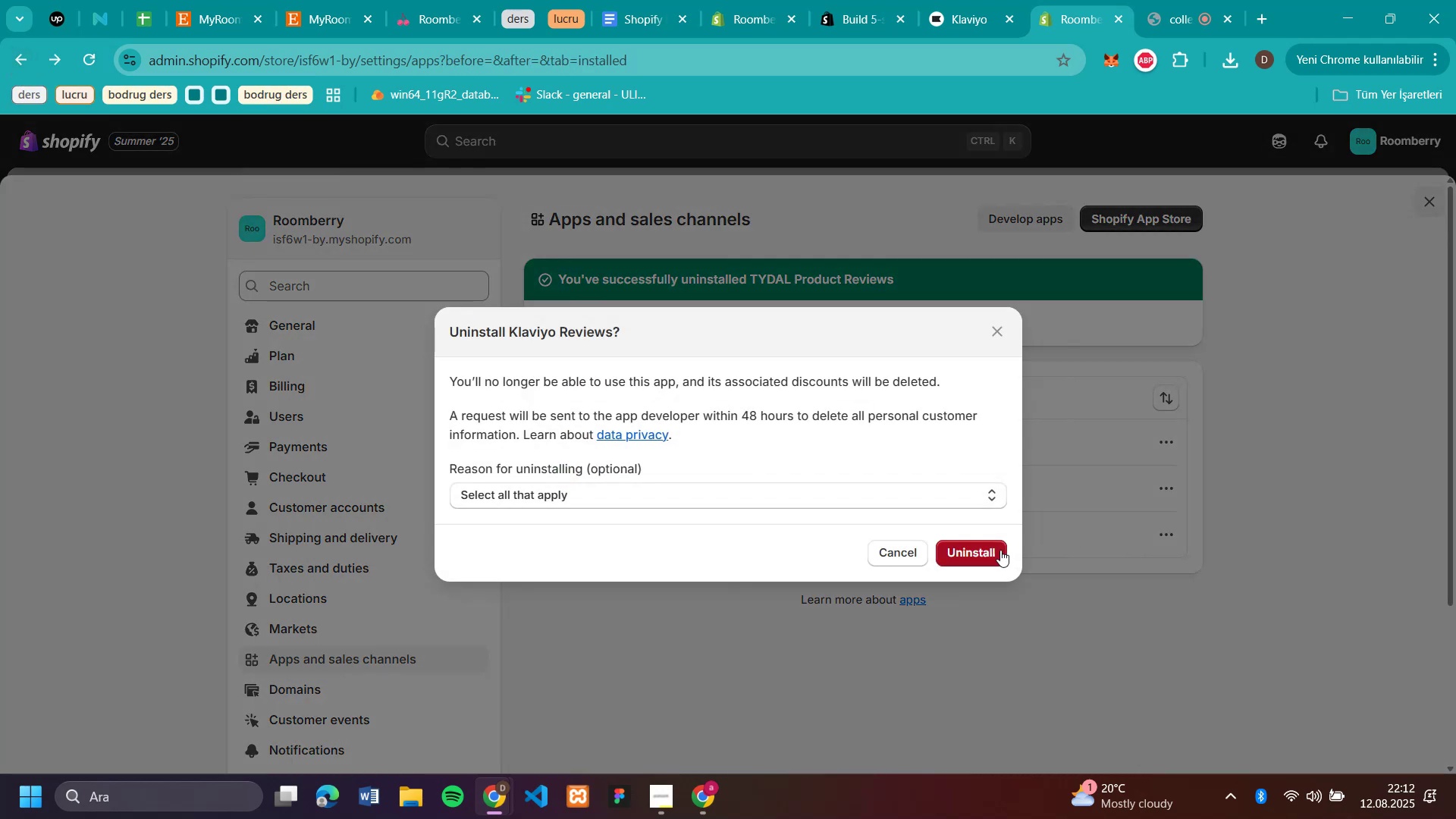 
left_click([999, 550])
 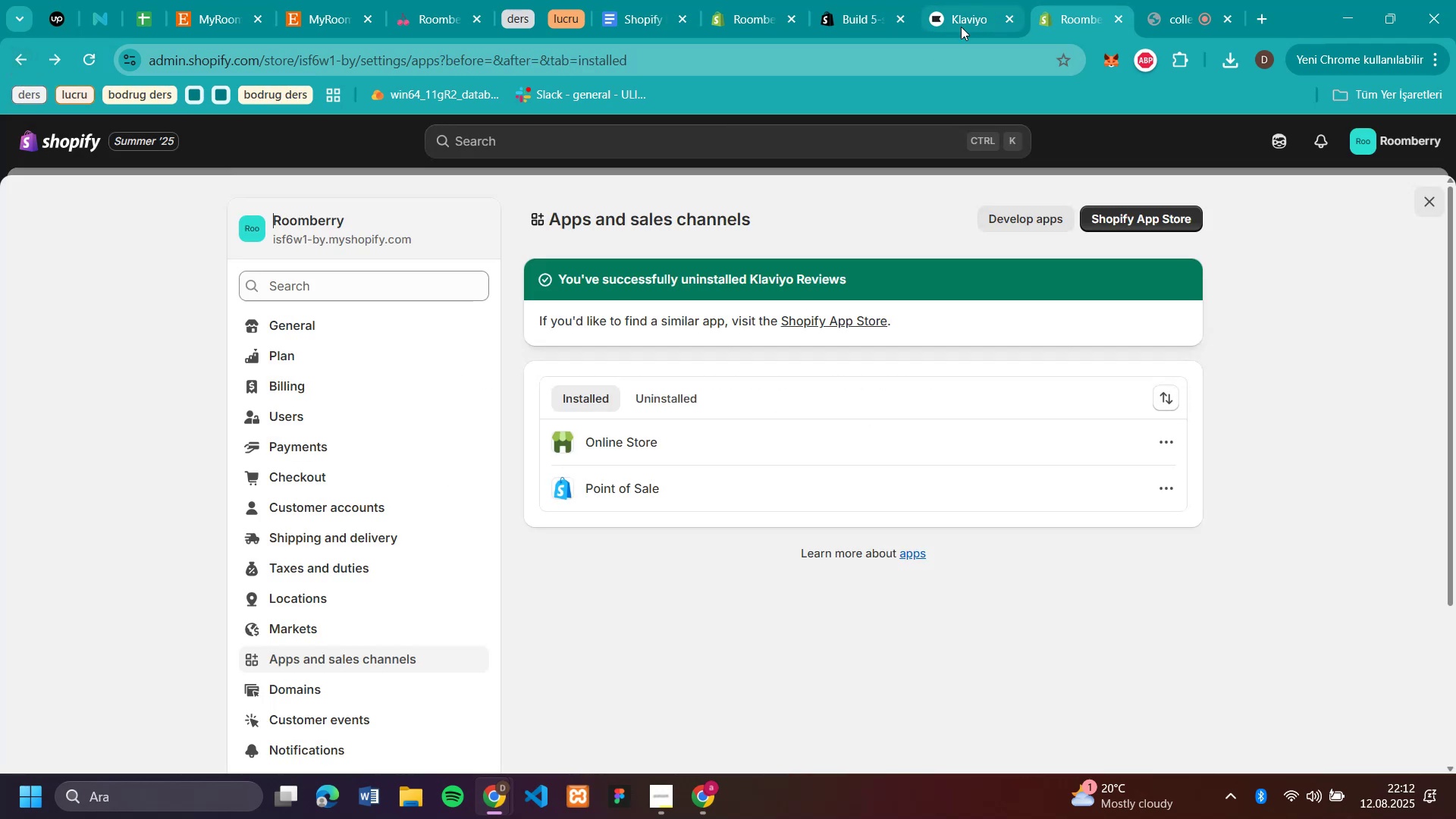 
left_click([961, 27])
 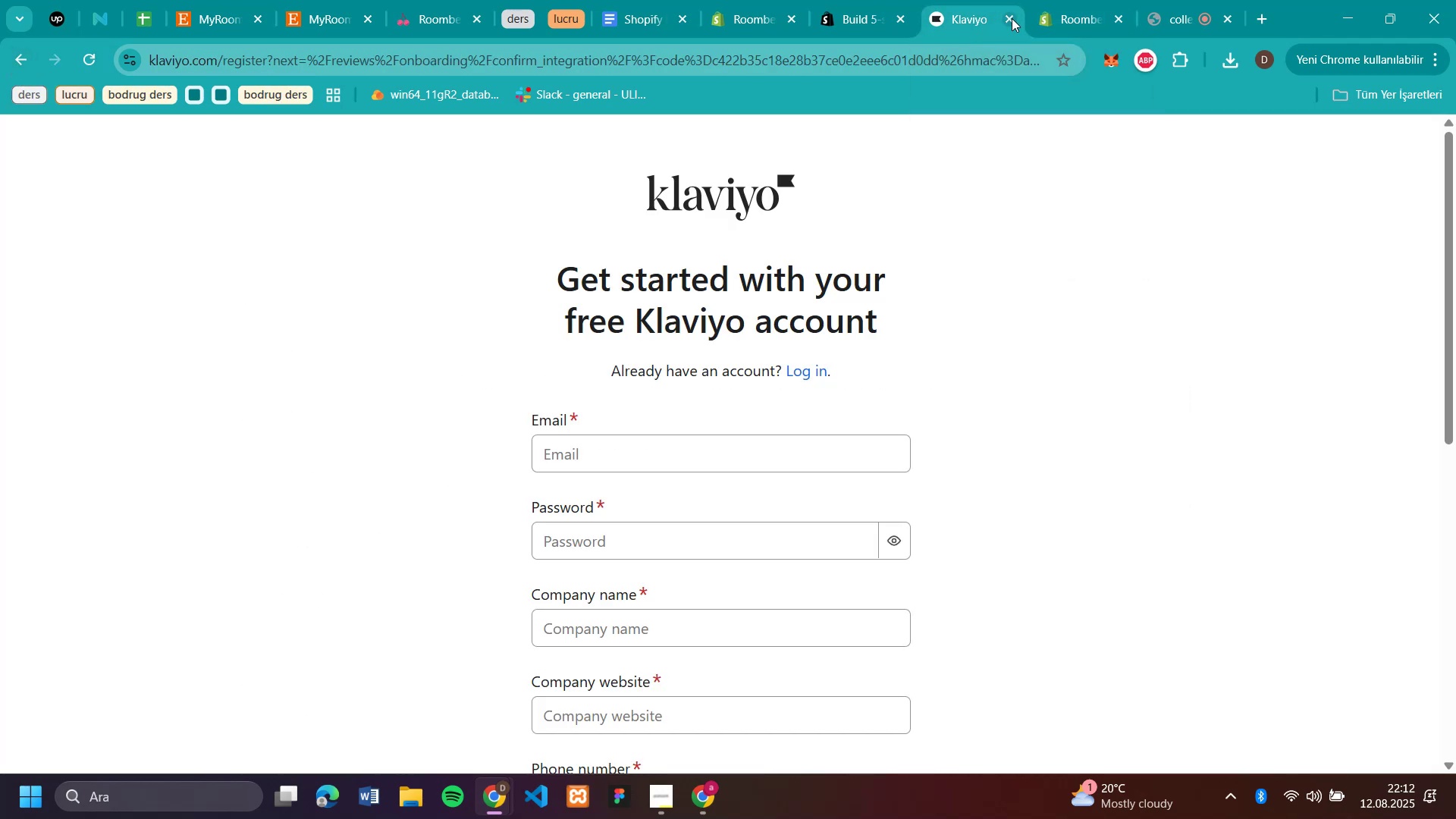 
left_click([1012, 18])
 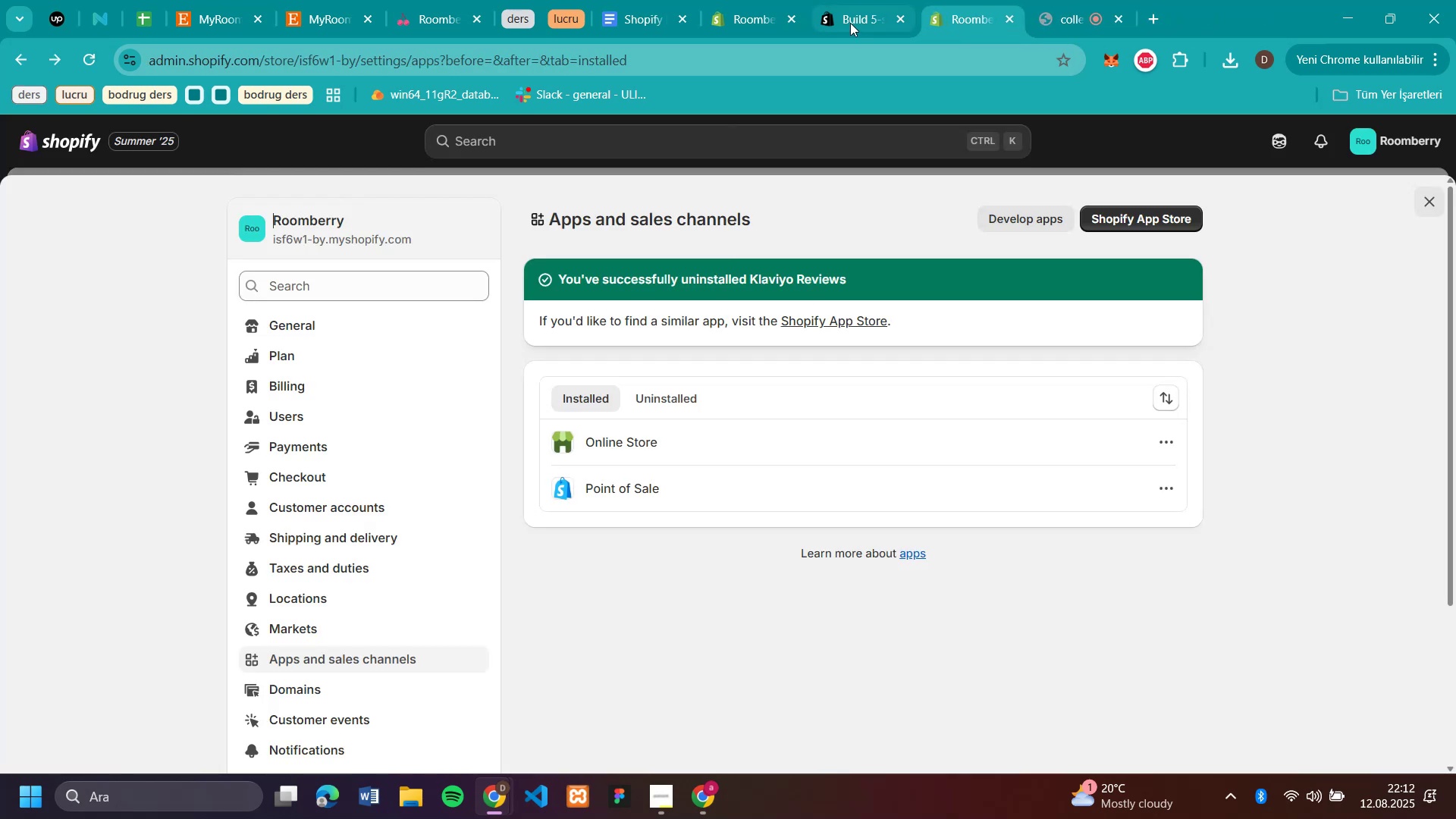 
left_click([841, 19])
 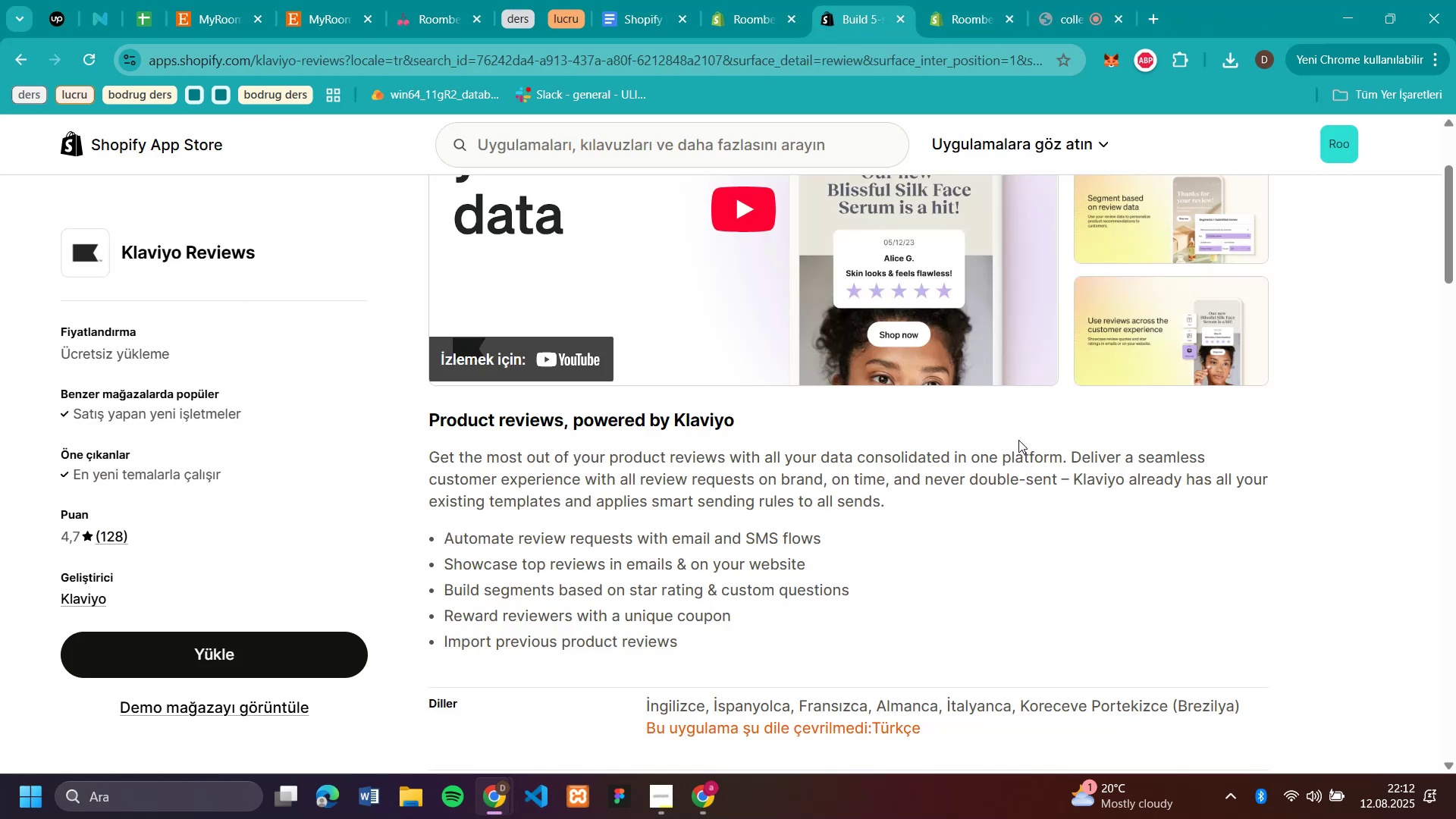 
scroll: coordinate [1005, 261], scroll_direction: up, amount: 9.0
 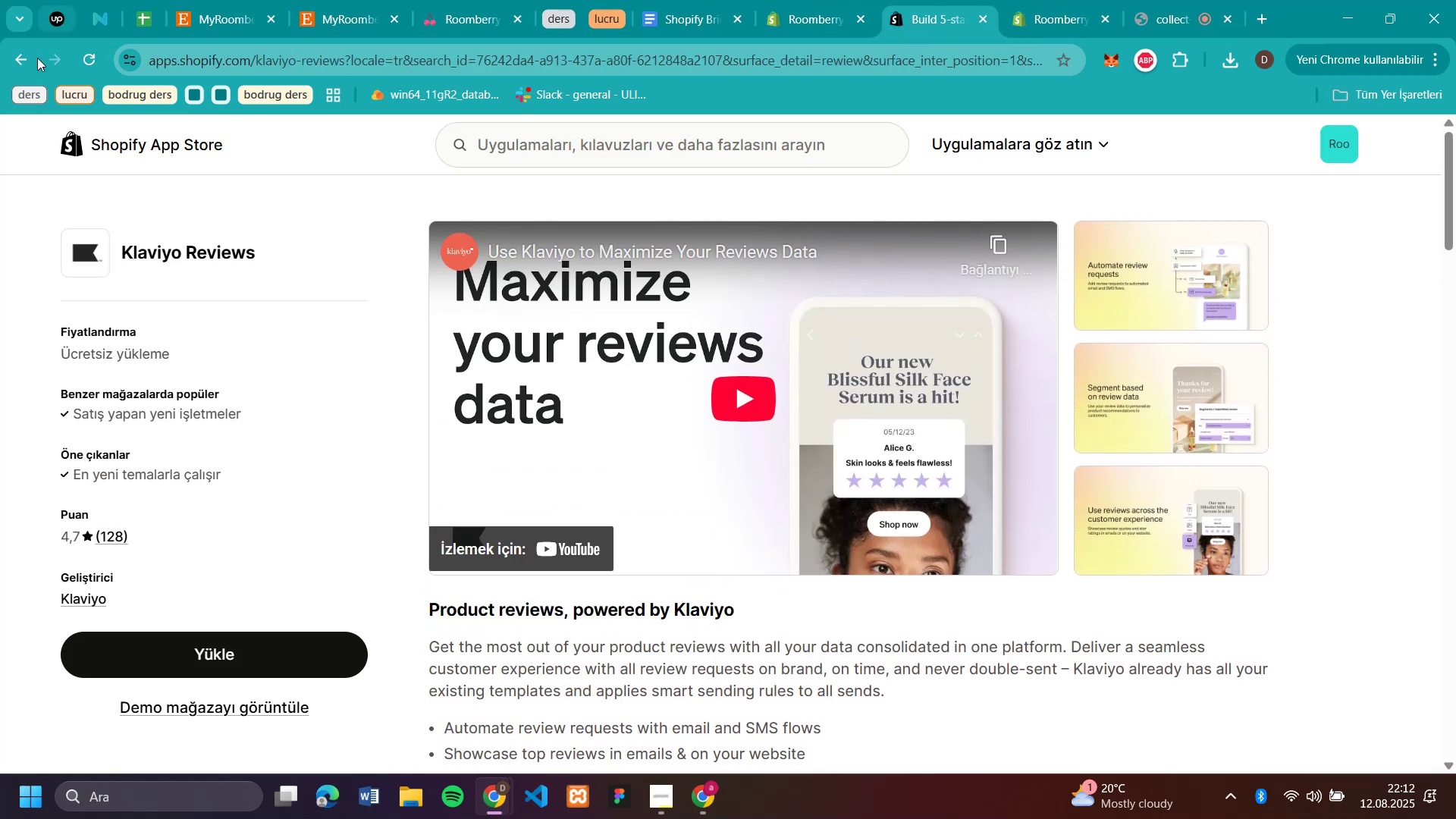 
left_click([24, 59])
 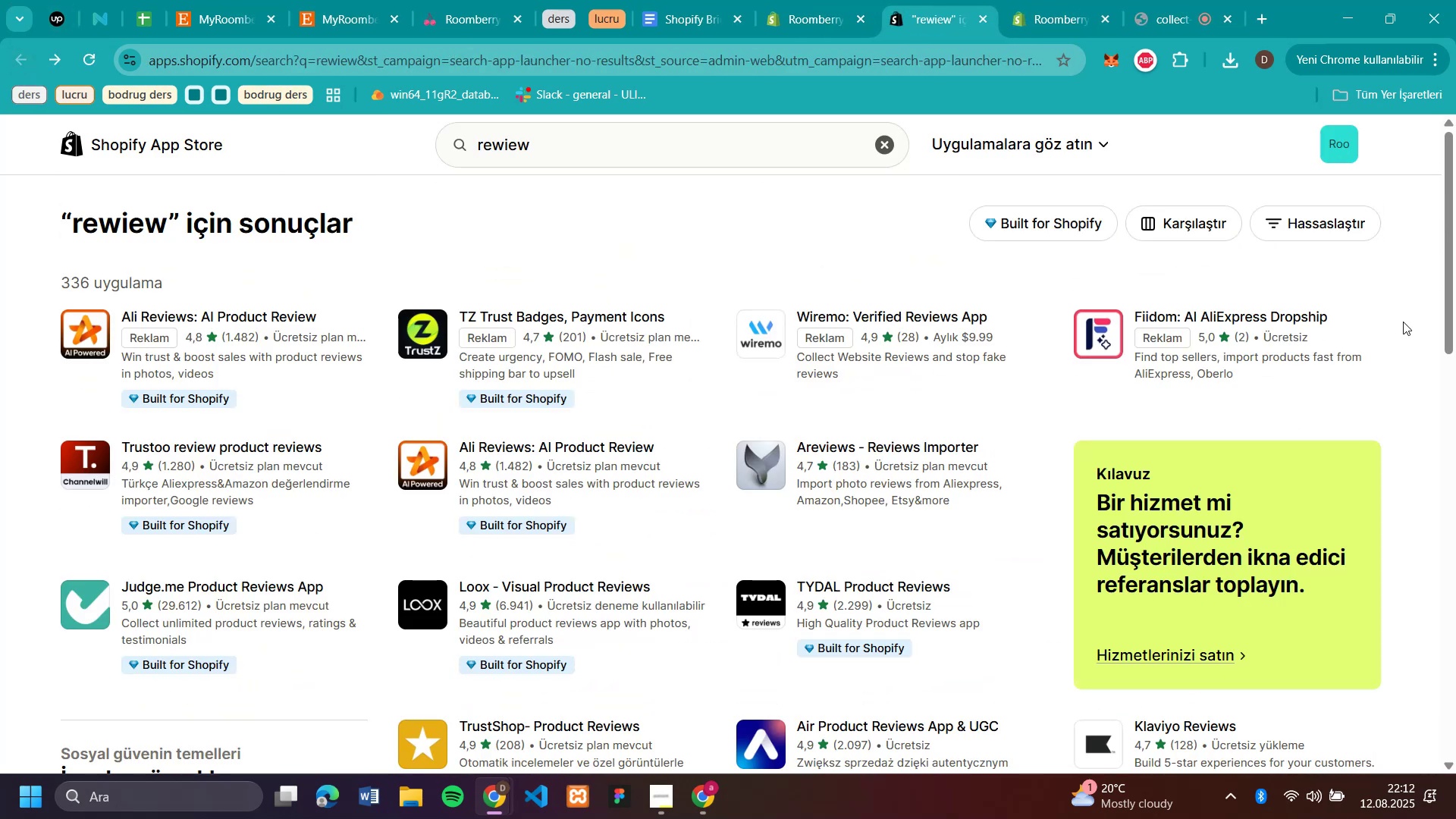 
scroll: coordinate [1403, 322], scroll_direction: down, amount: 4.0
 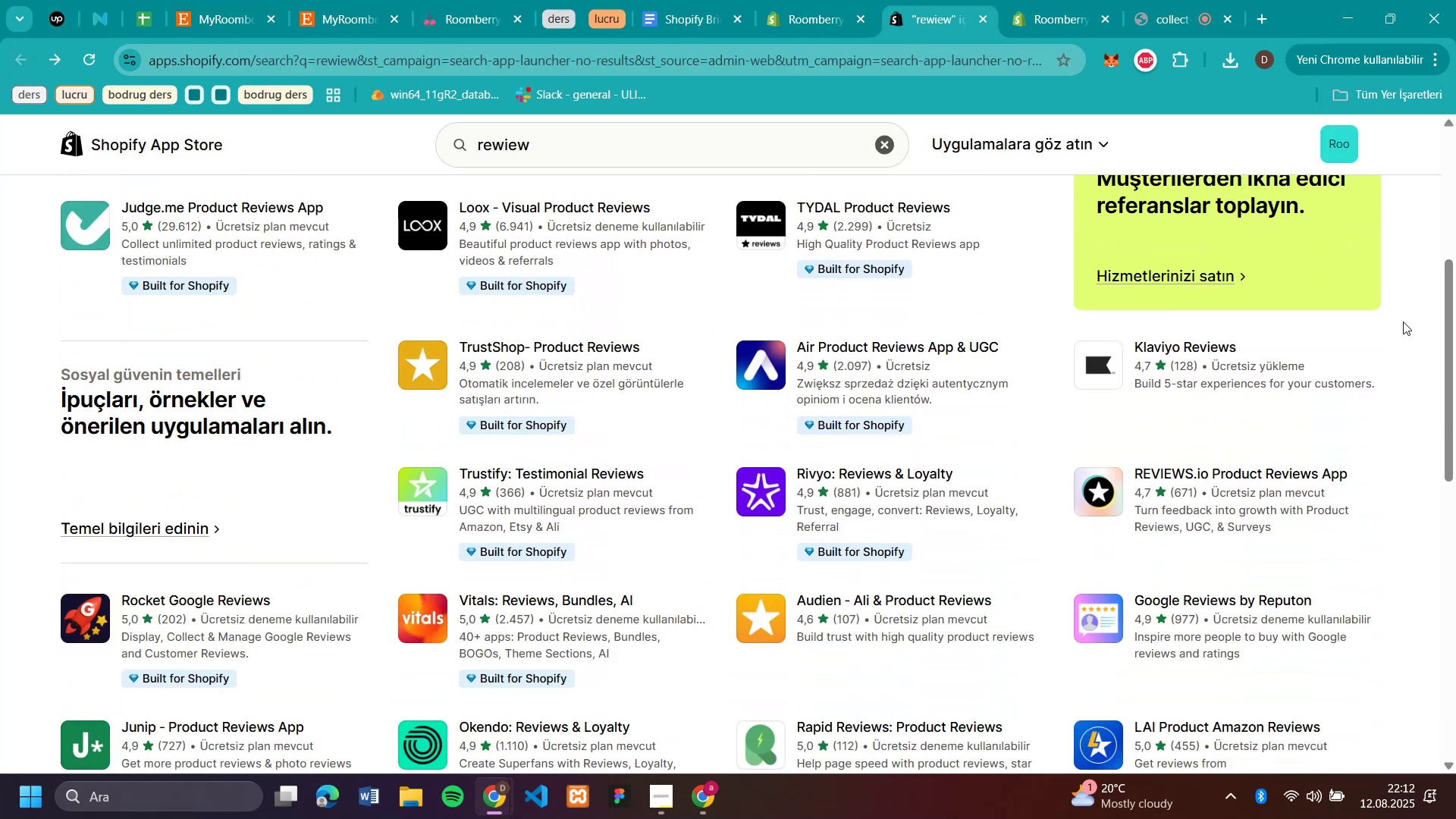 
left_click([972, 524])
 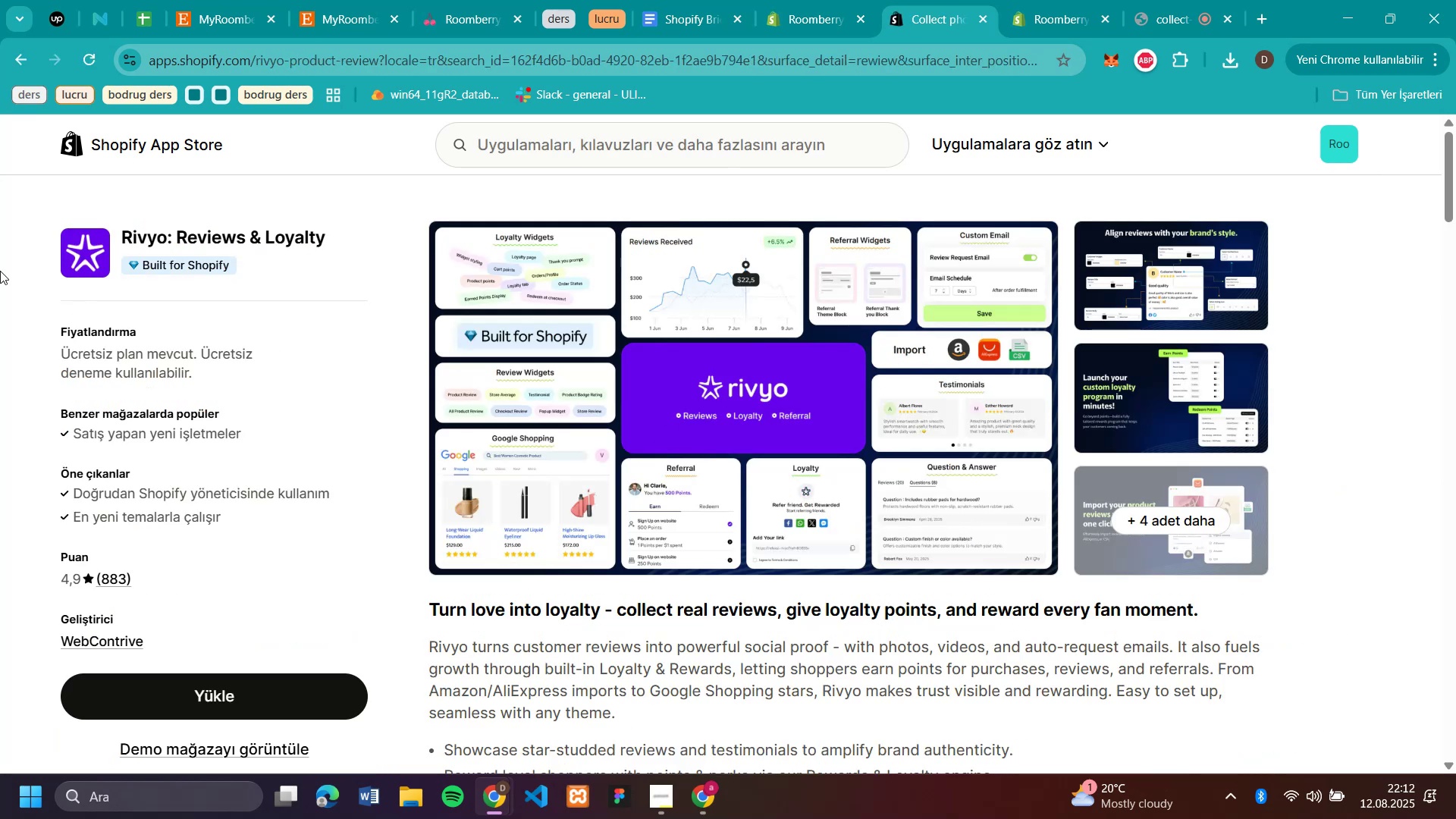 
scroll: coordinate [720, 490], scroll_direction: down, amount: 3.0
 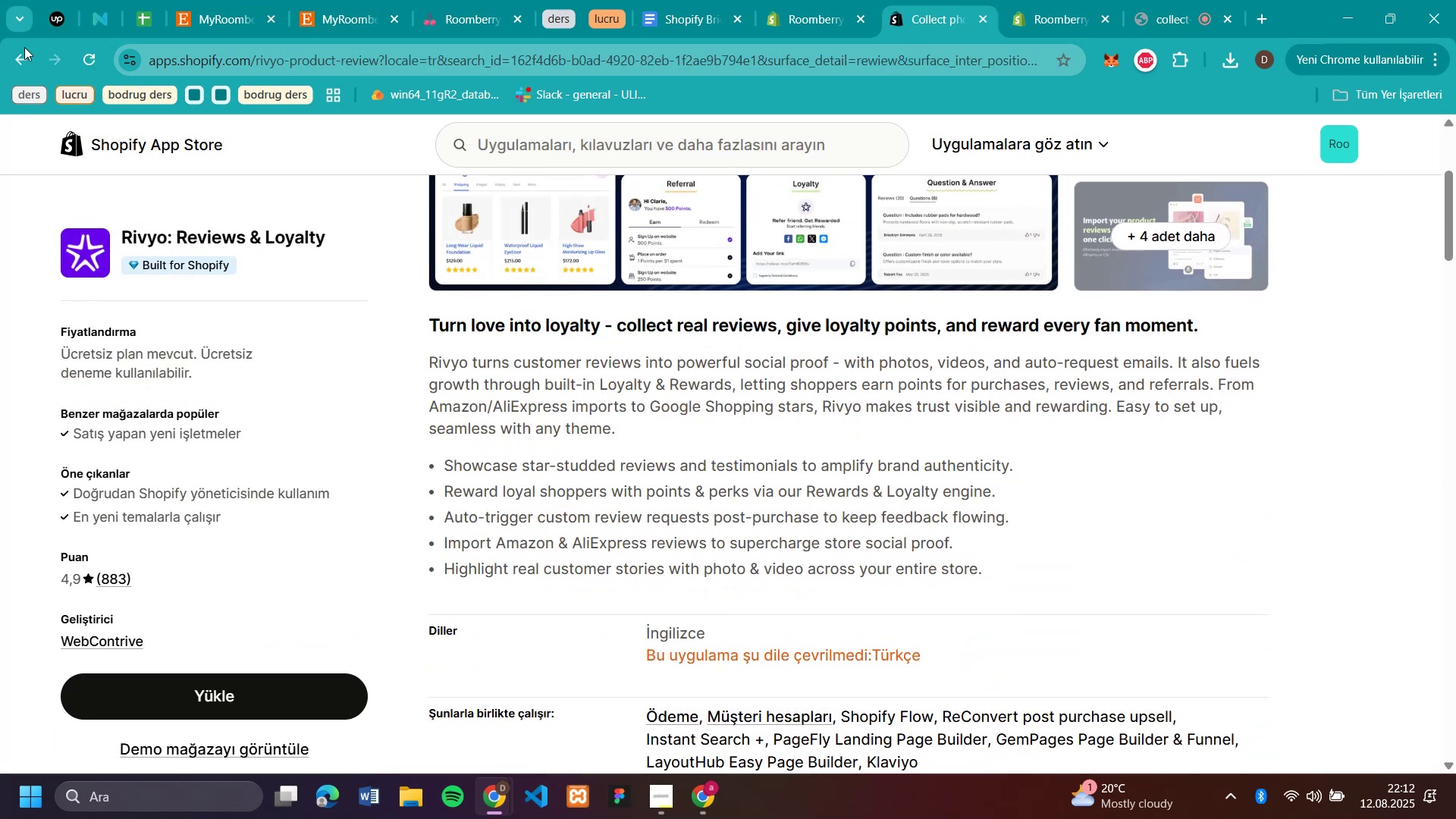 
left_click([22, 61])
 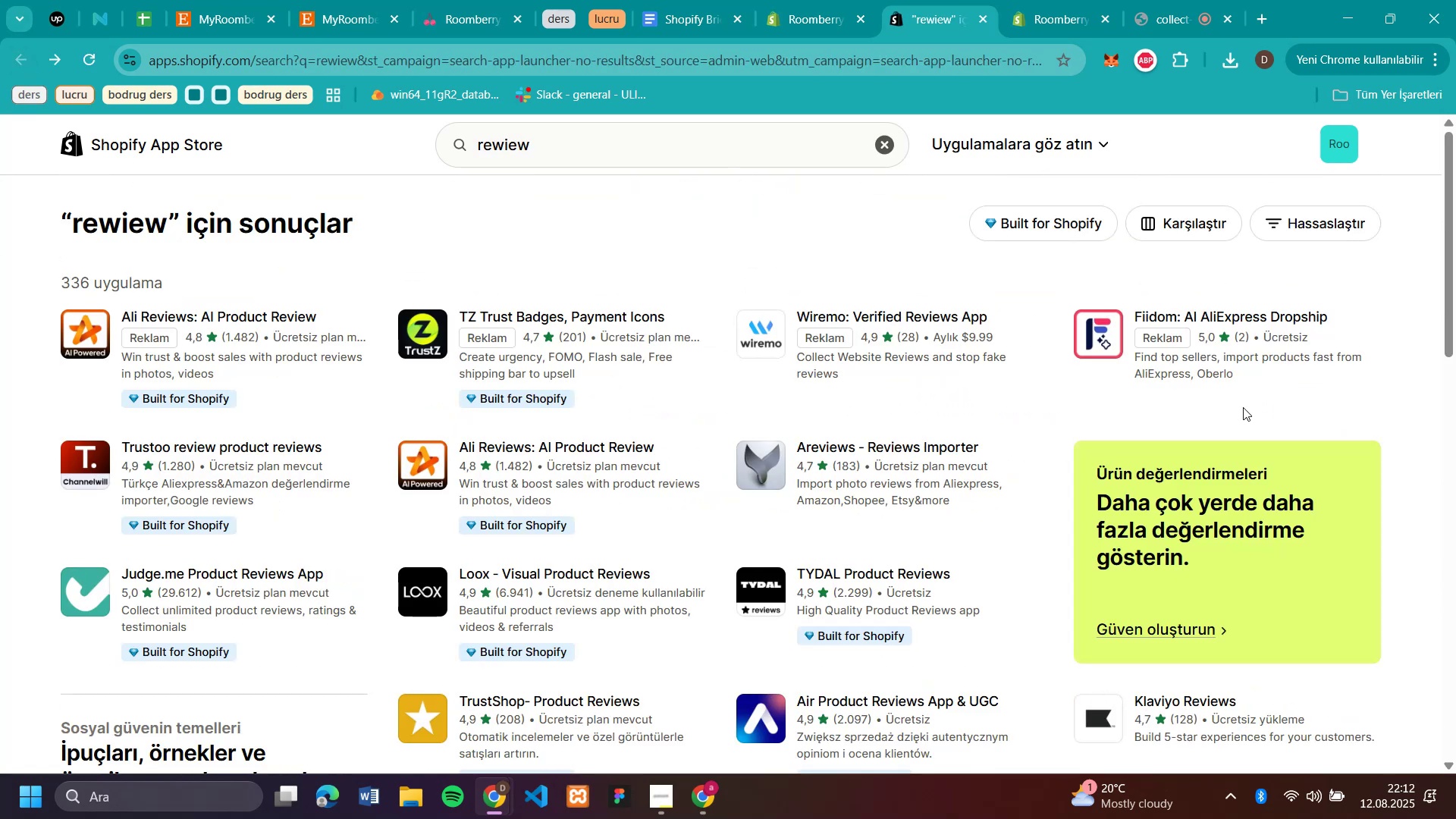 
scroll: coordinate [998, 427], scroll_direction: down, amount: 5.0
 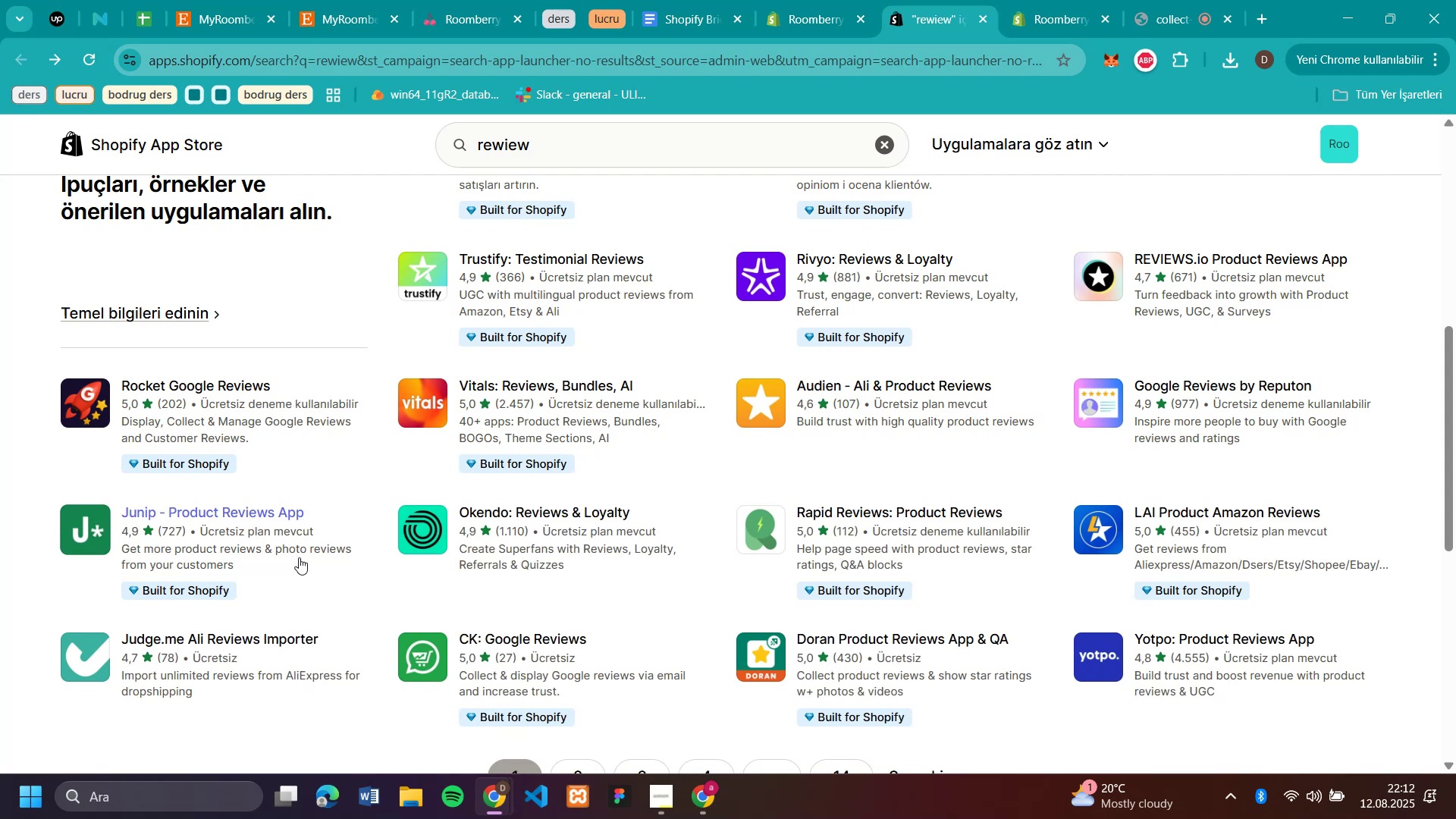 
left_click([299, 557])
 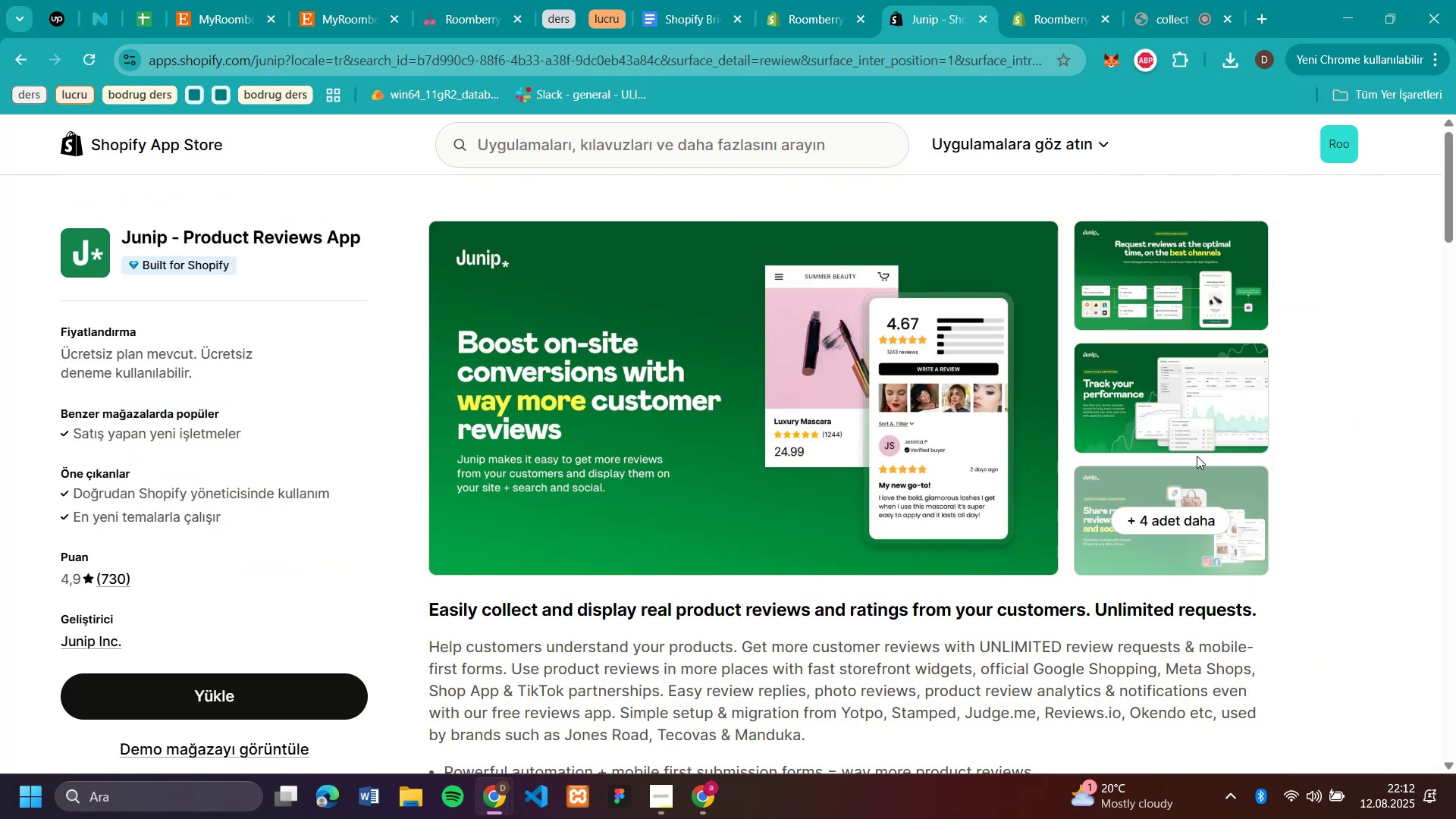 
scroll: coordinate [1236, 455], scroll_direction: down, amount: 2.0
 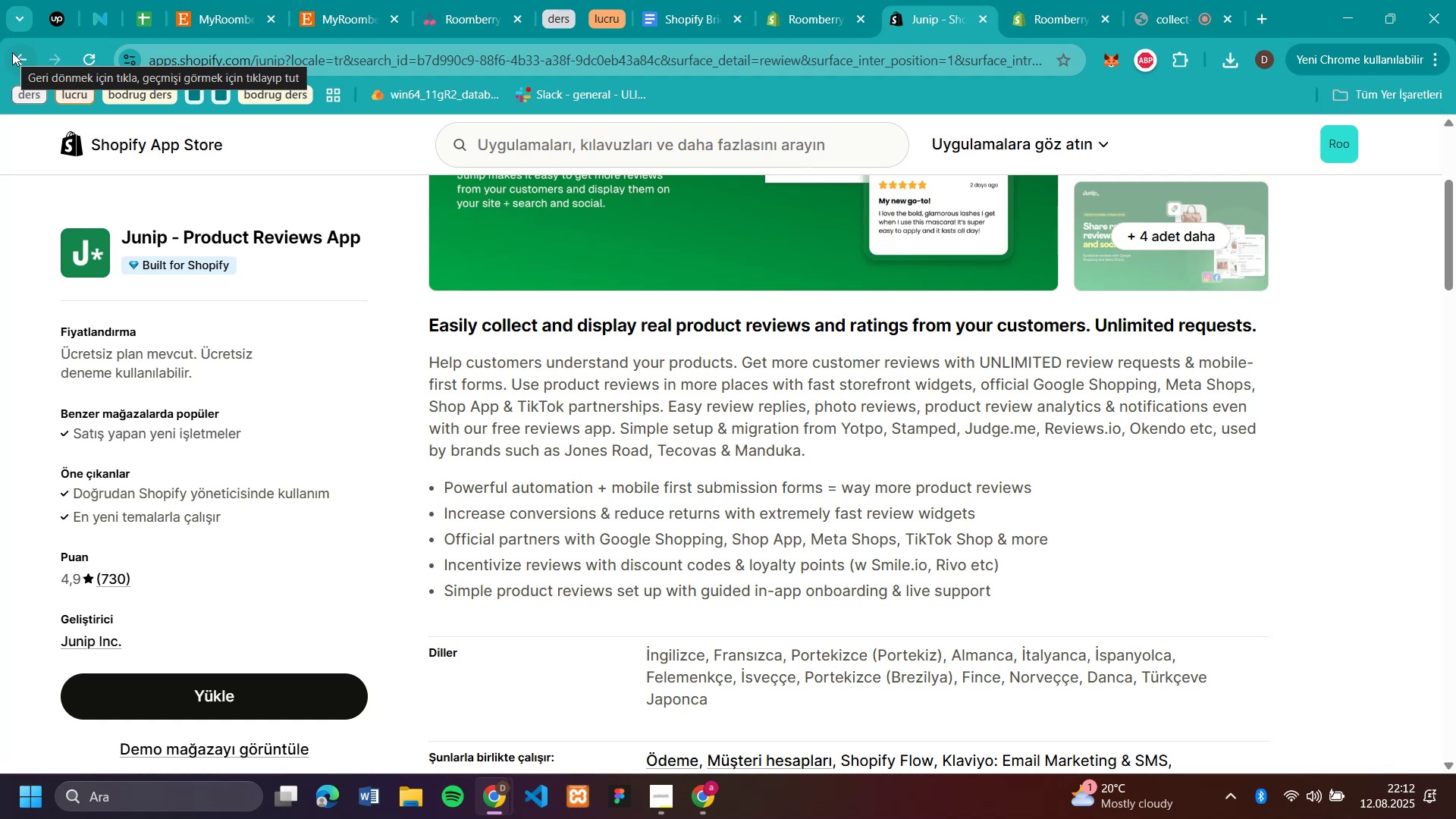 
wait(18.73)
 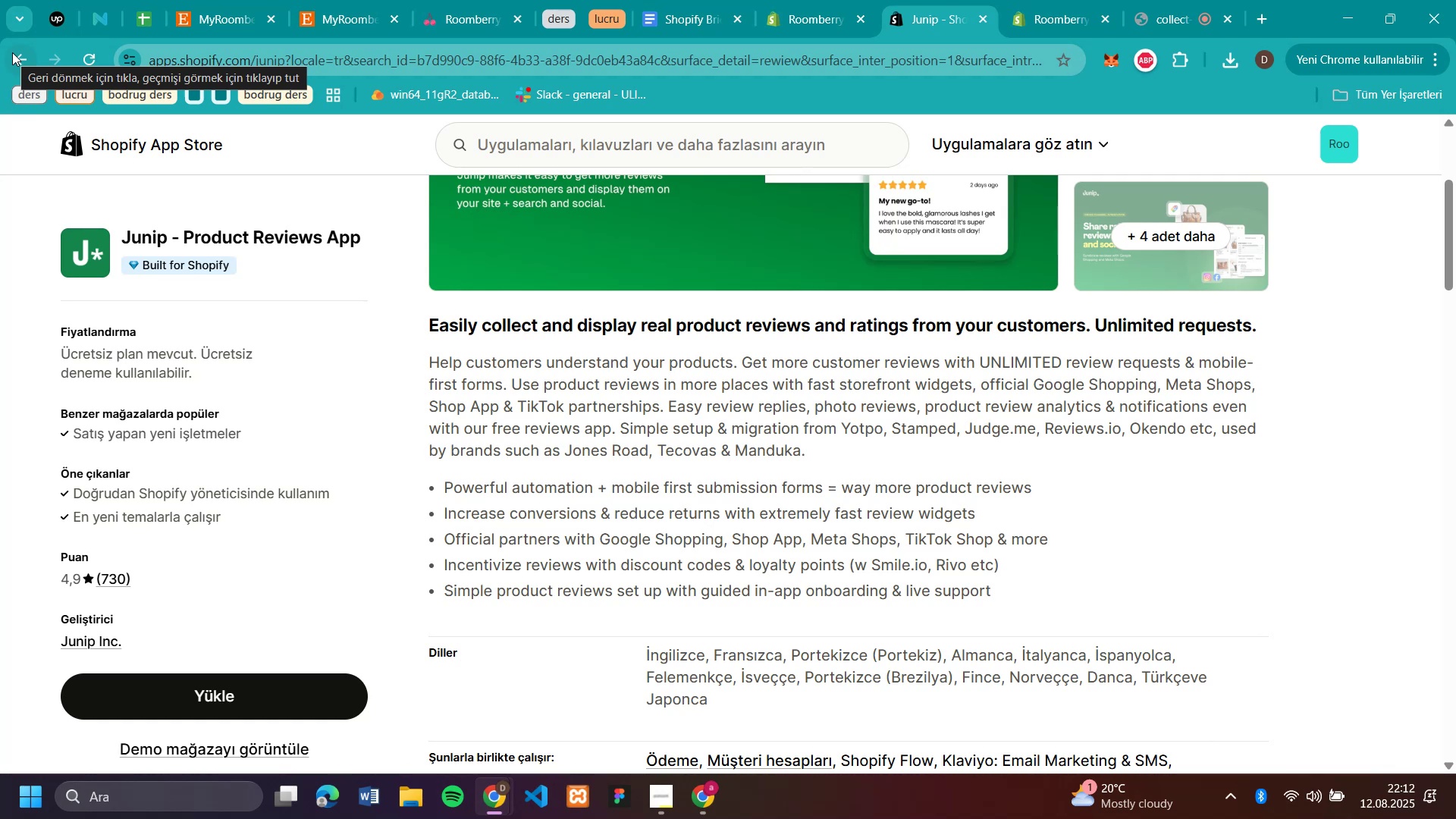 
left_click([12, 52])
 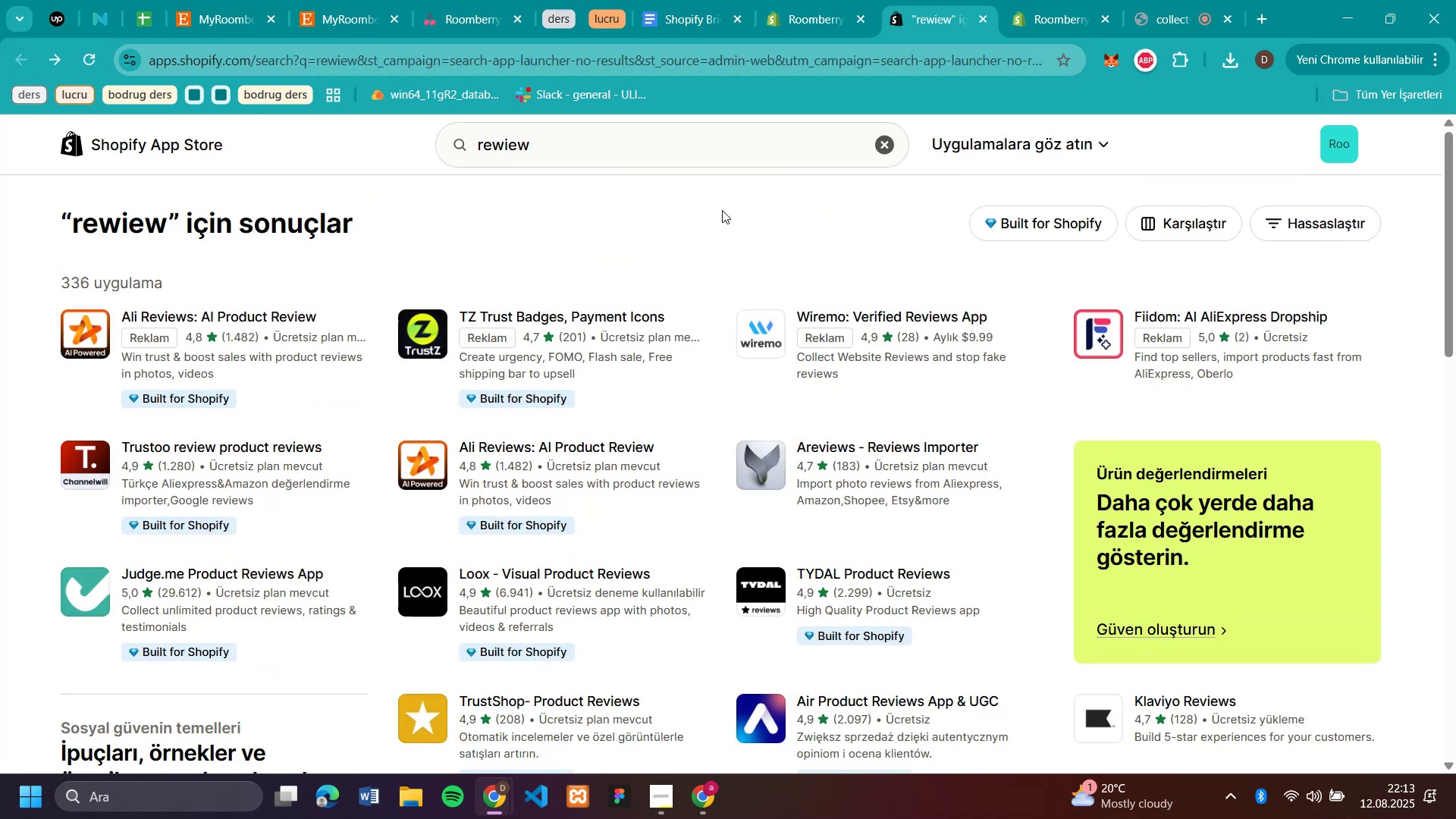 
scroll: coordinate [819, 353], scroll_direction: down, amount: 4.0
 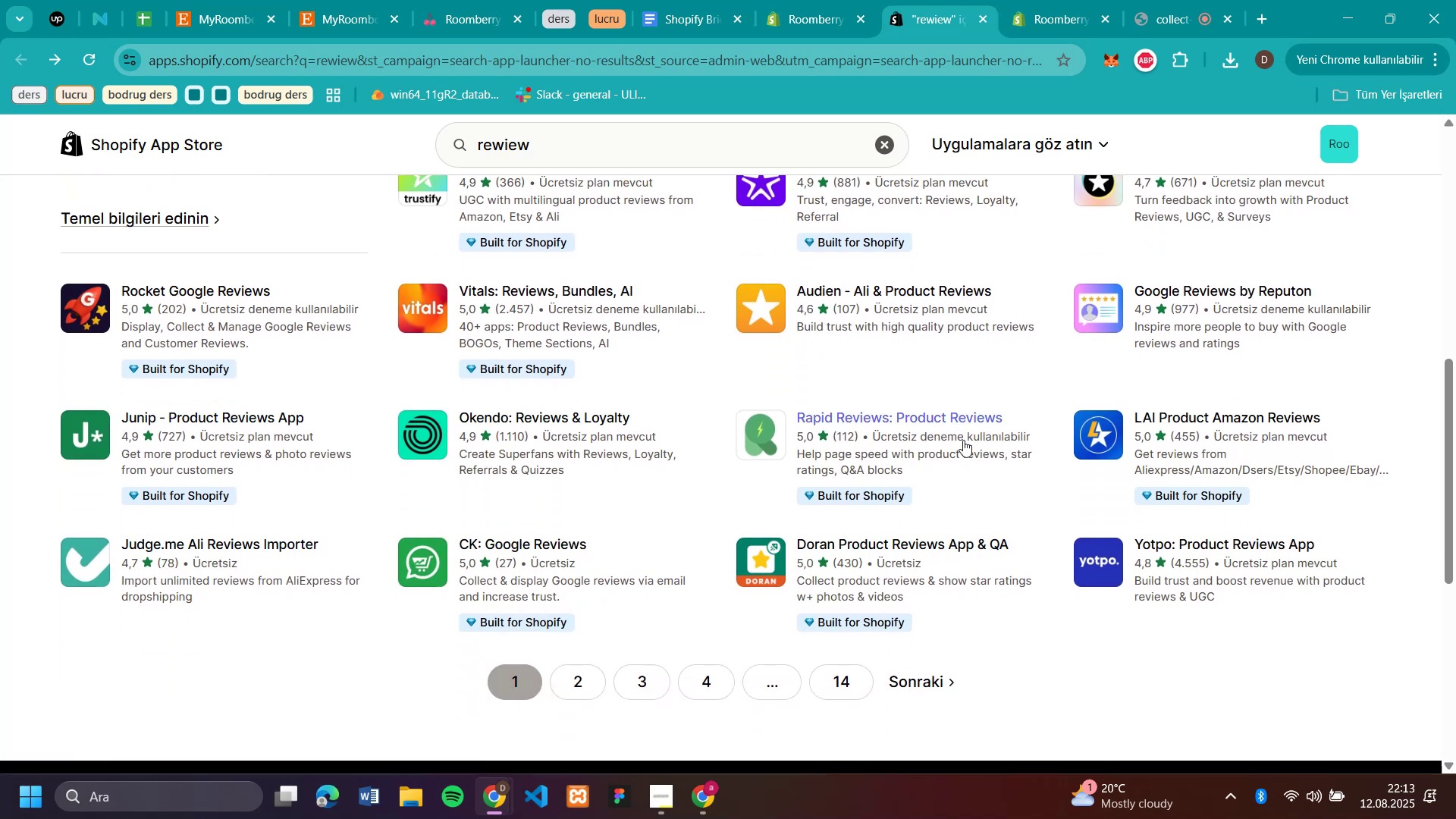 
wait(5.06)
 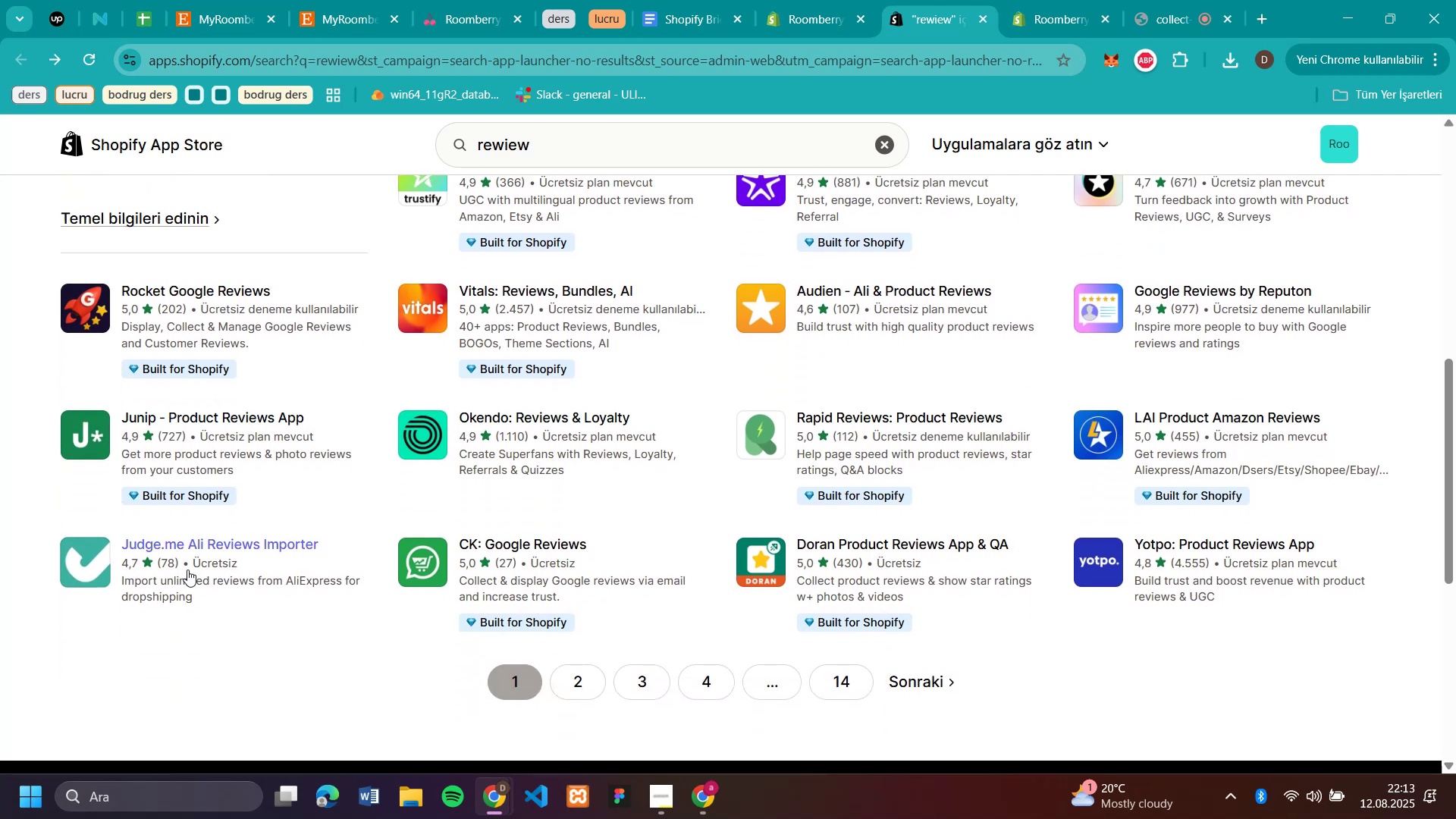 
left_click([961, 455])
 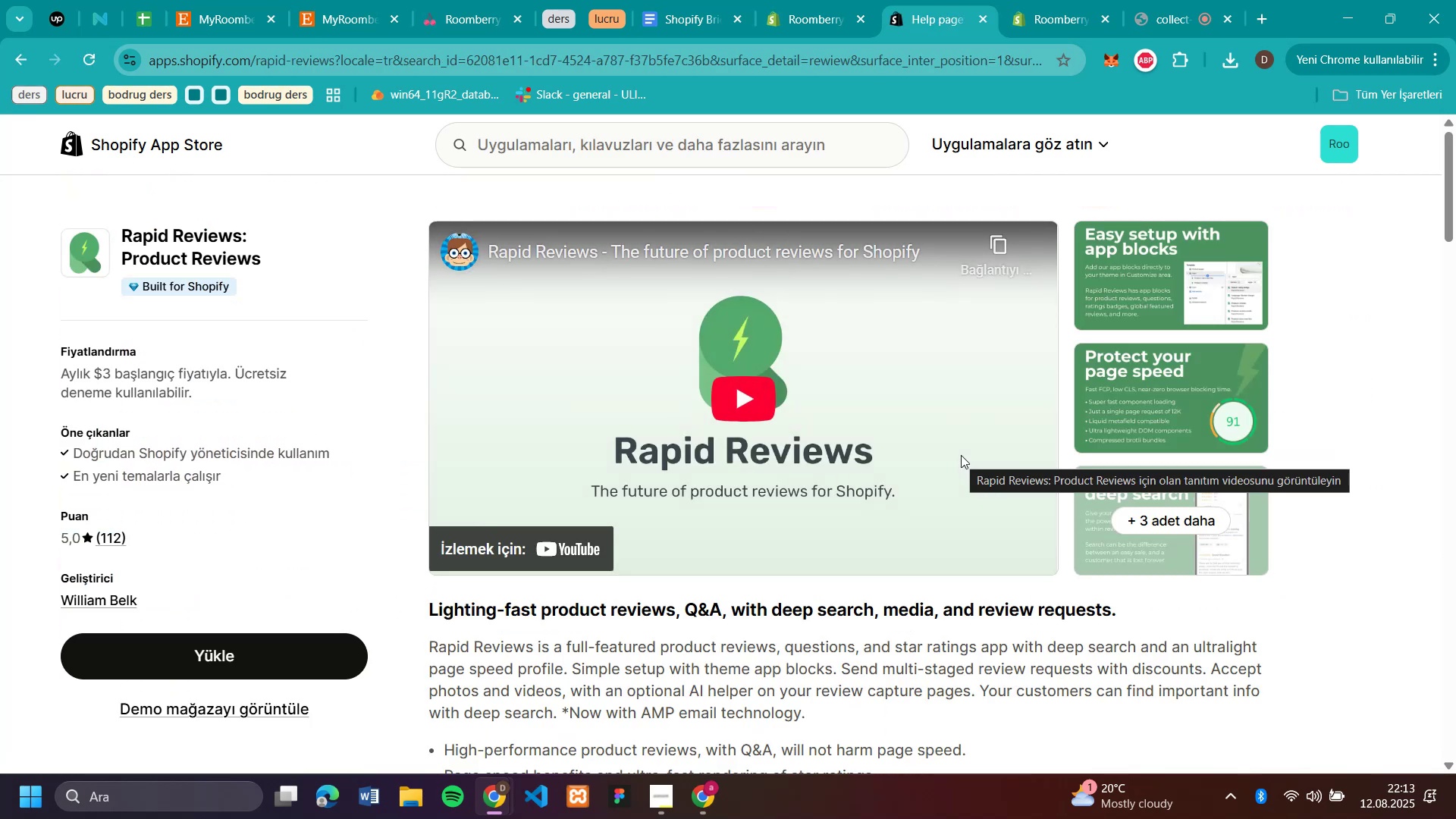 
scroll: coordinate [1272, 452], scroll_direction: down, amount: 3.0
 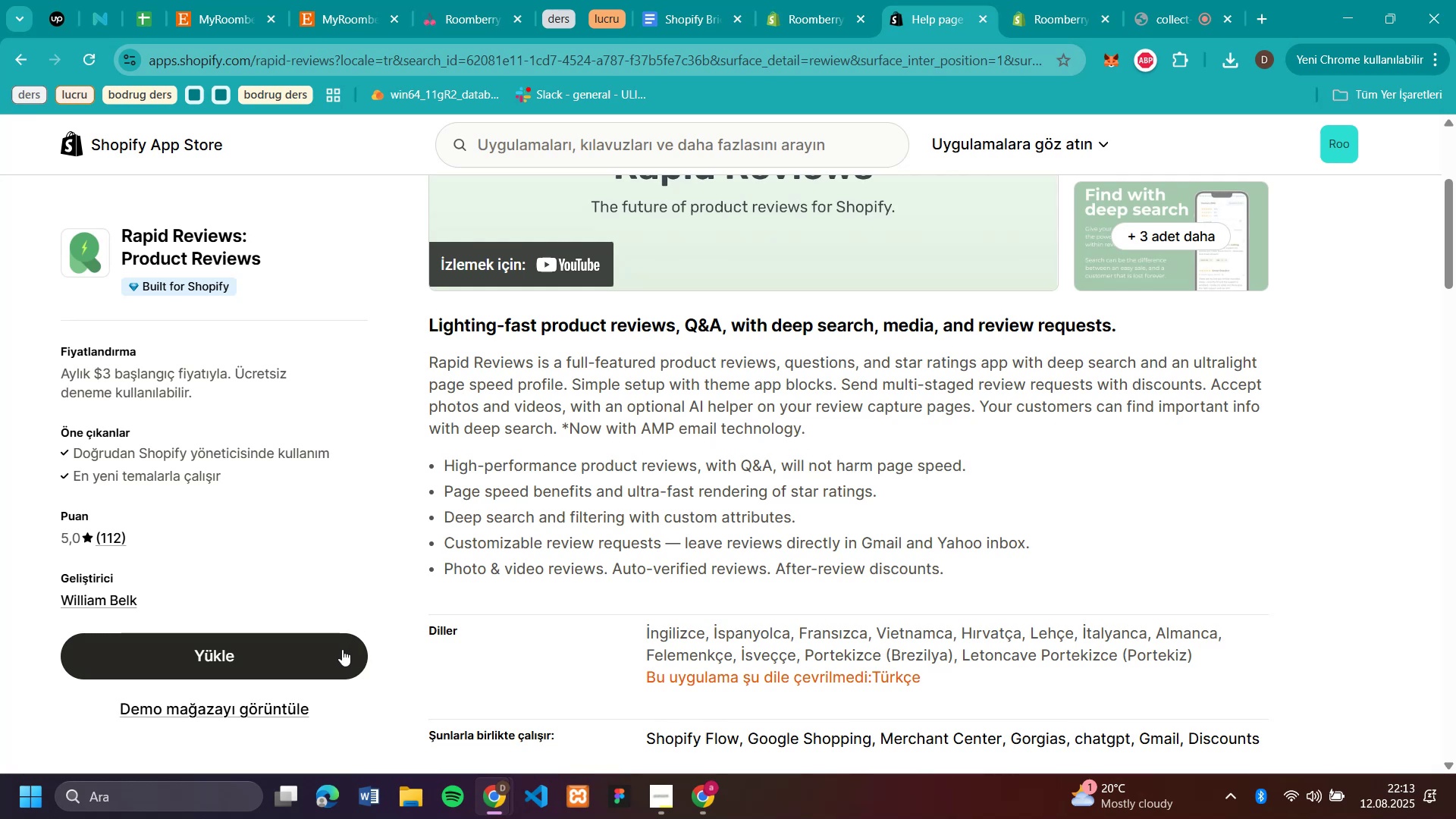 
wait(11.5)
 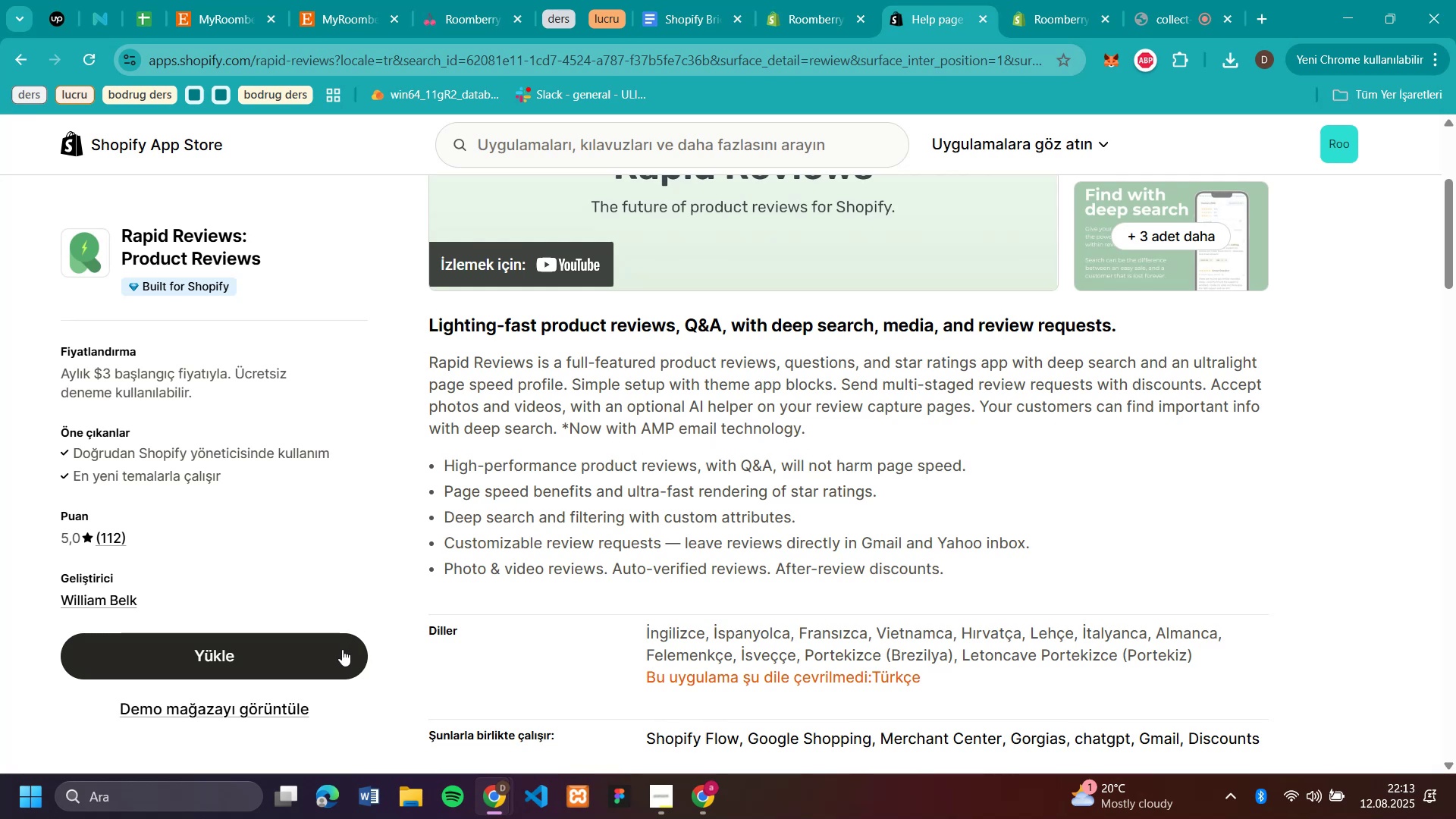 
left_click([341, 648])
 